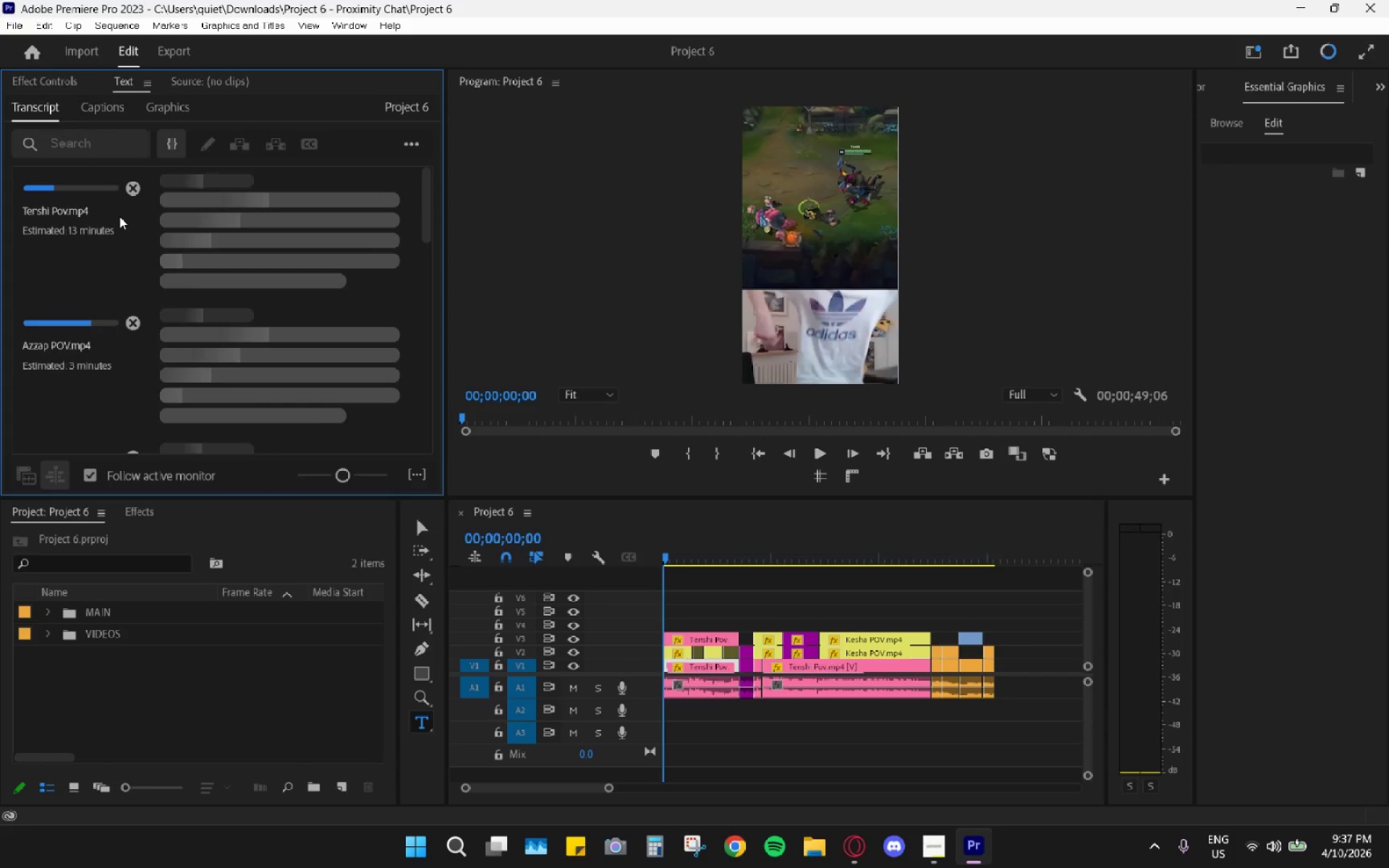 
left_click_drag(start_coordinate=[422, 831], to_coordinate=[336, 72])
 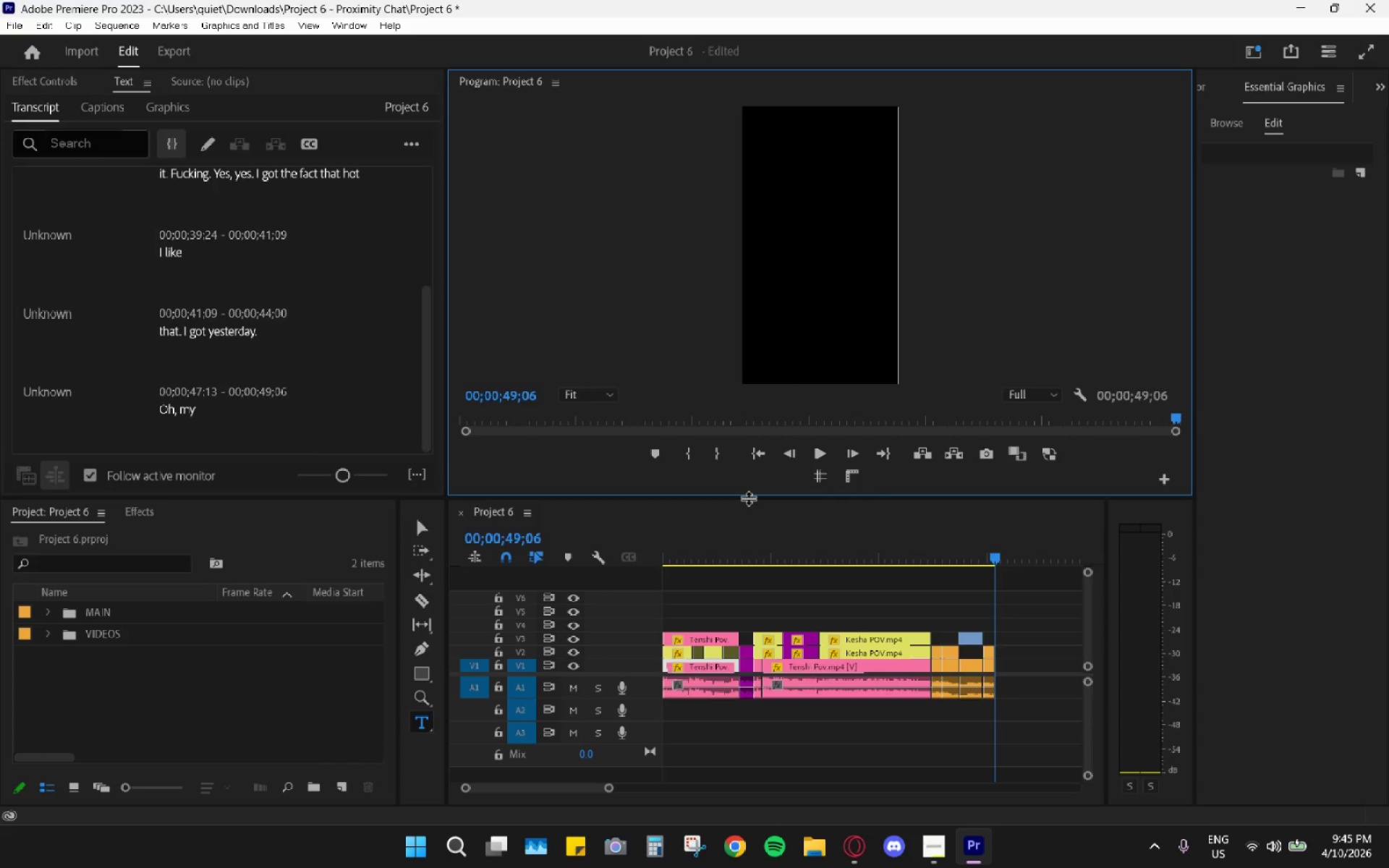 
wait(479.59)
 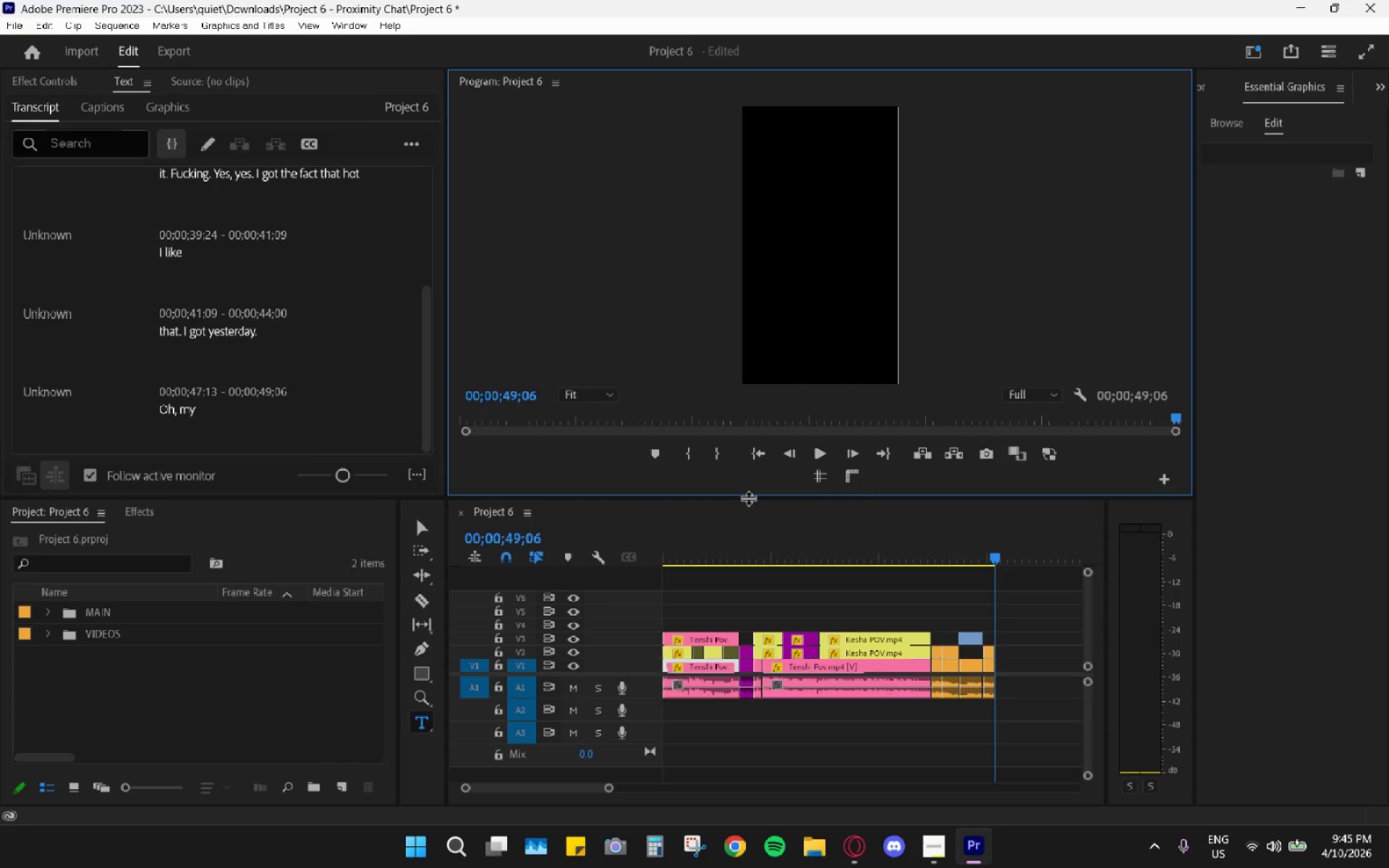 
scroll: coordinate [970, 581], scroll_direction: up, amount: 6.0
 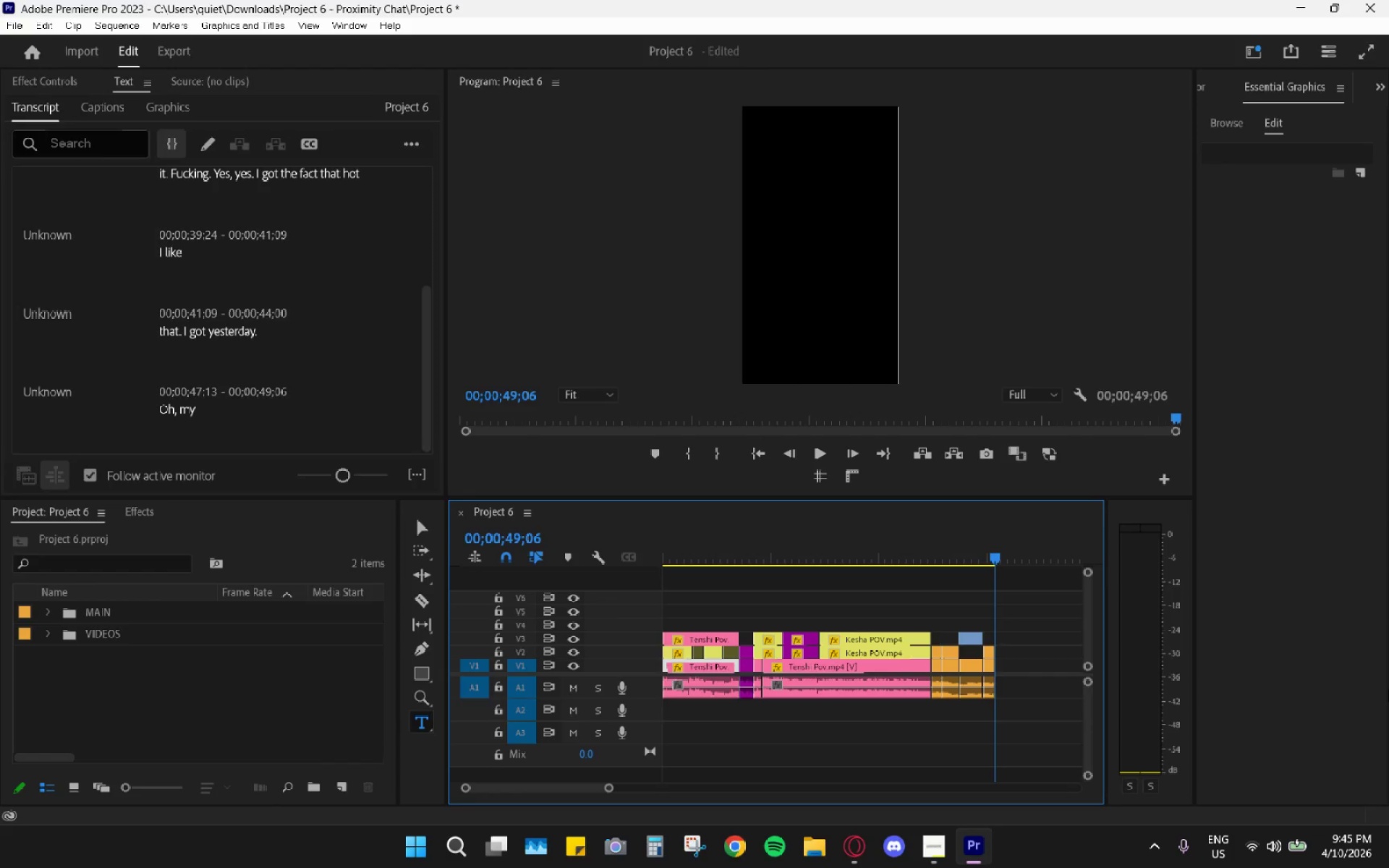 
wait(16.56)
 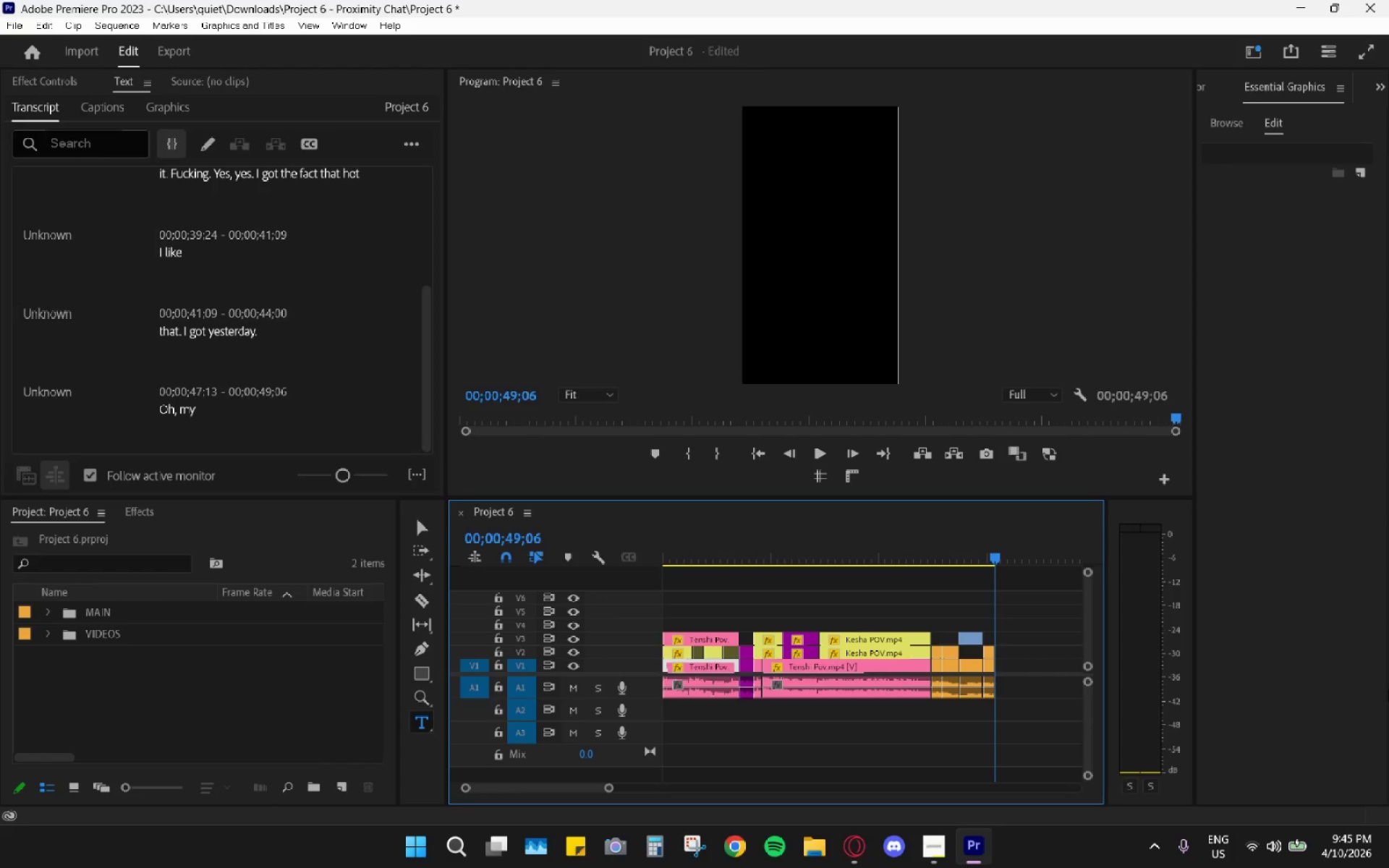 
mouse_move([1373, 858])
 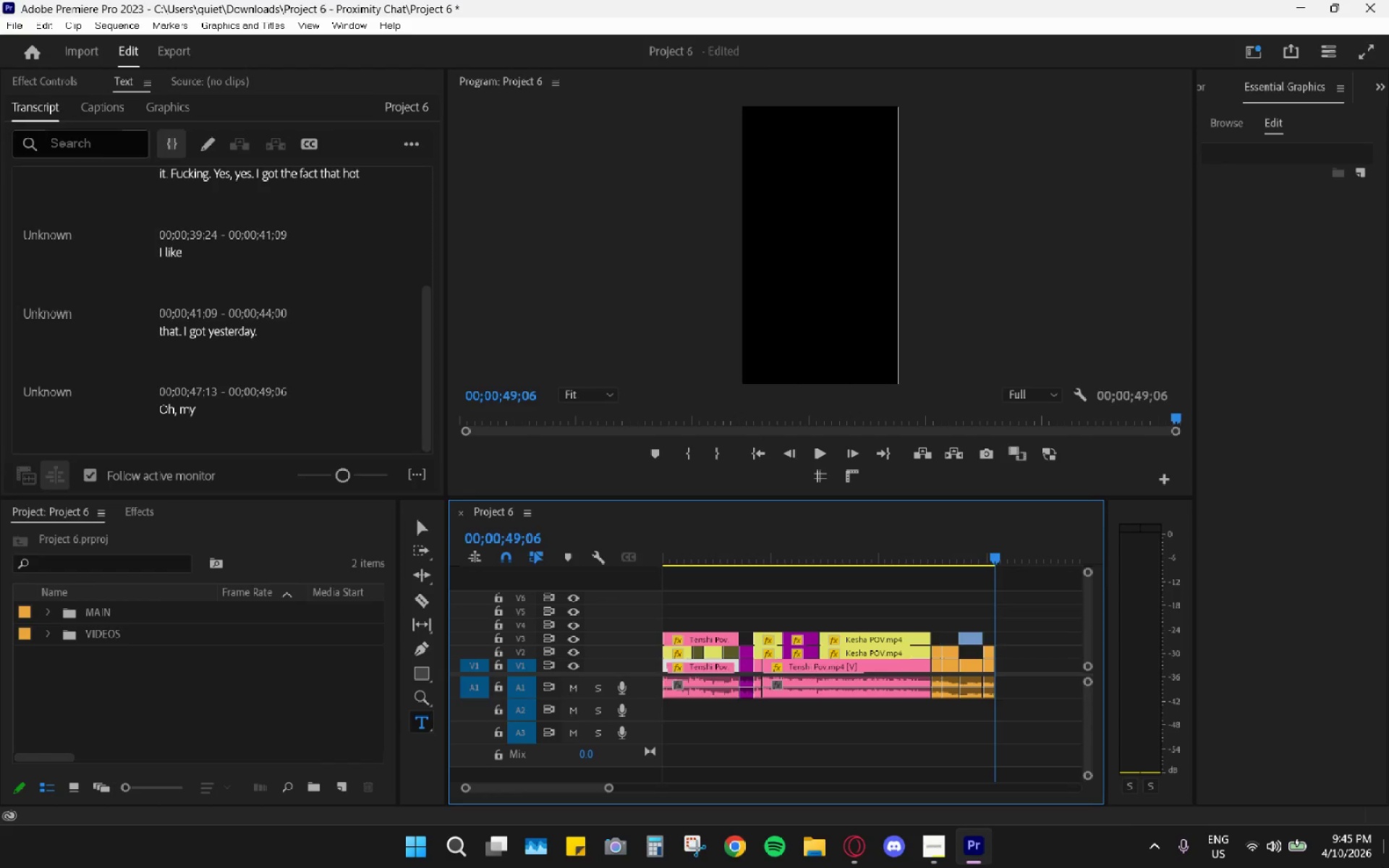 
mouse_move([1390, 867])
 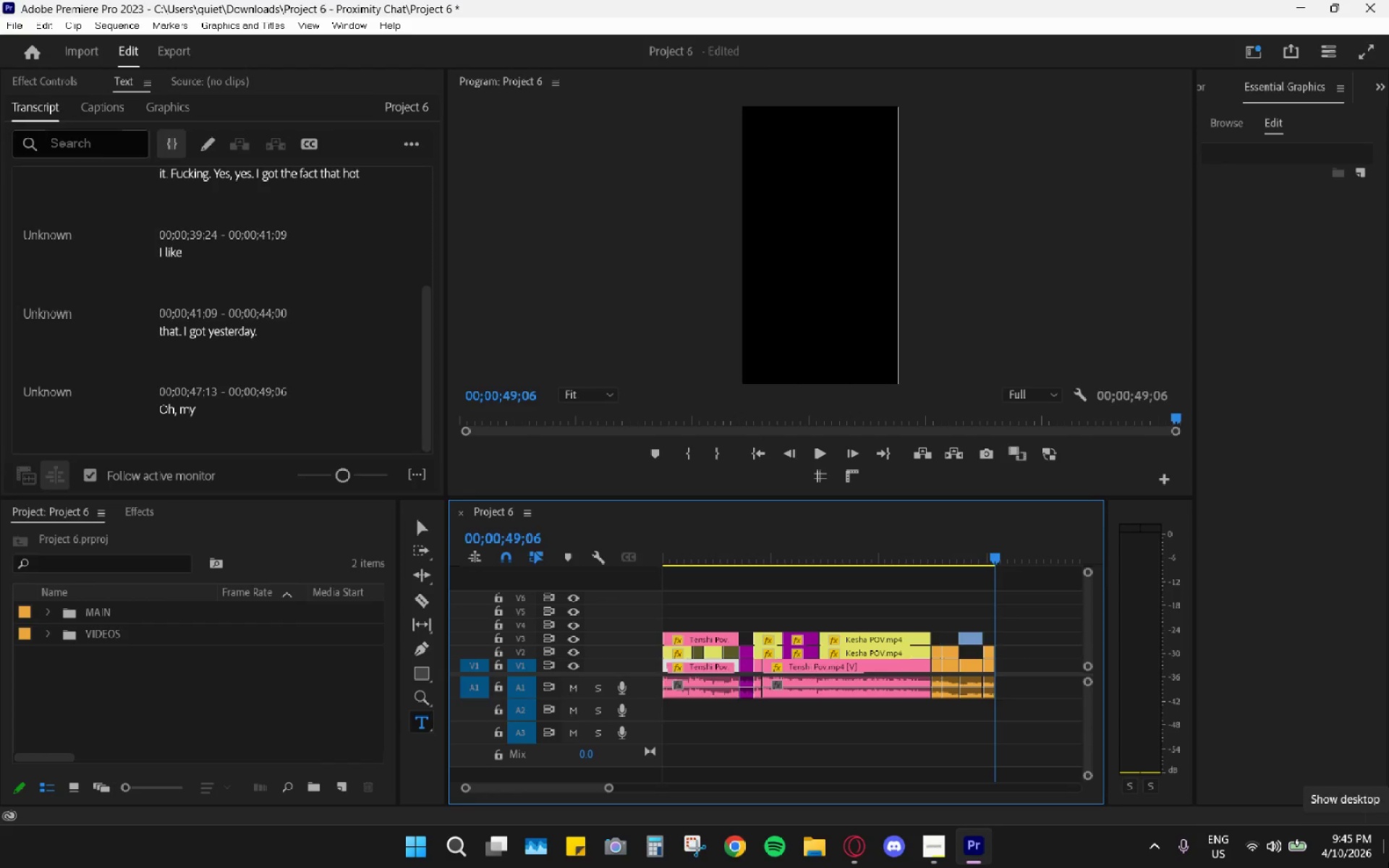 
mouse_move([1375, 861])
 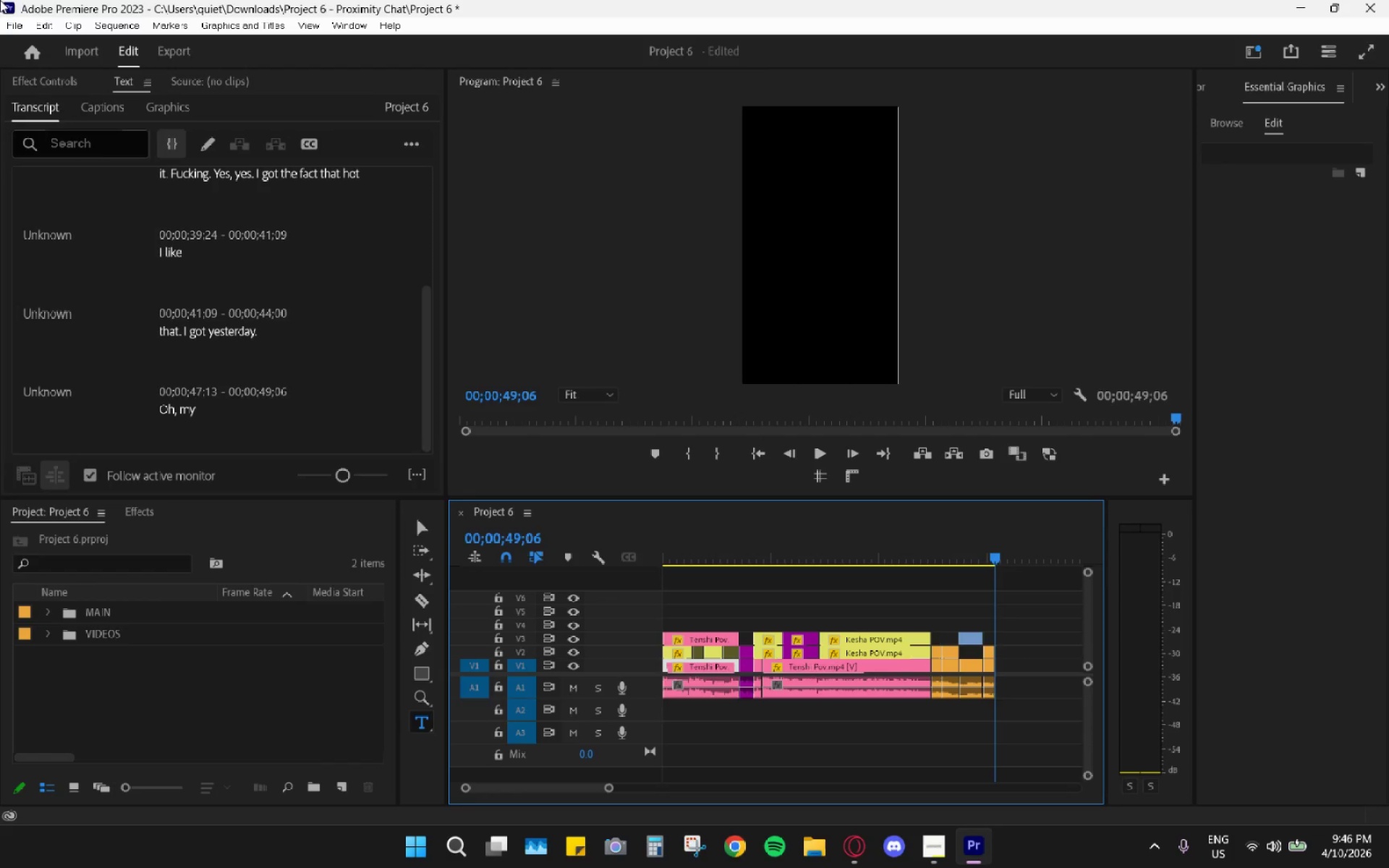 
wait(29.13)
 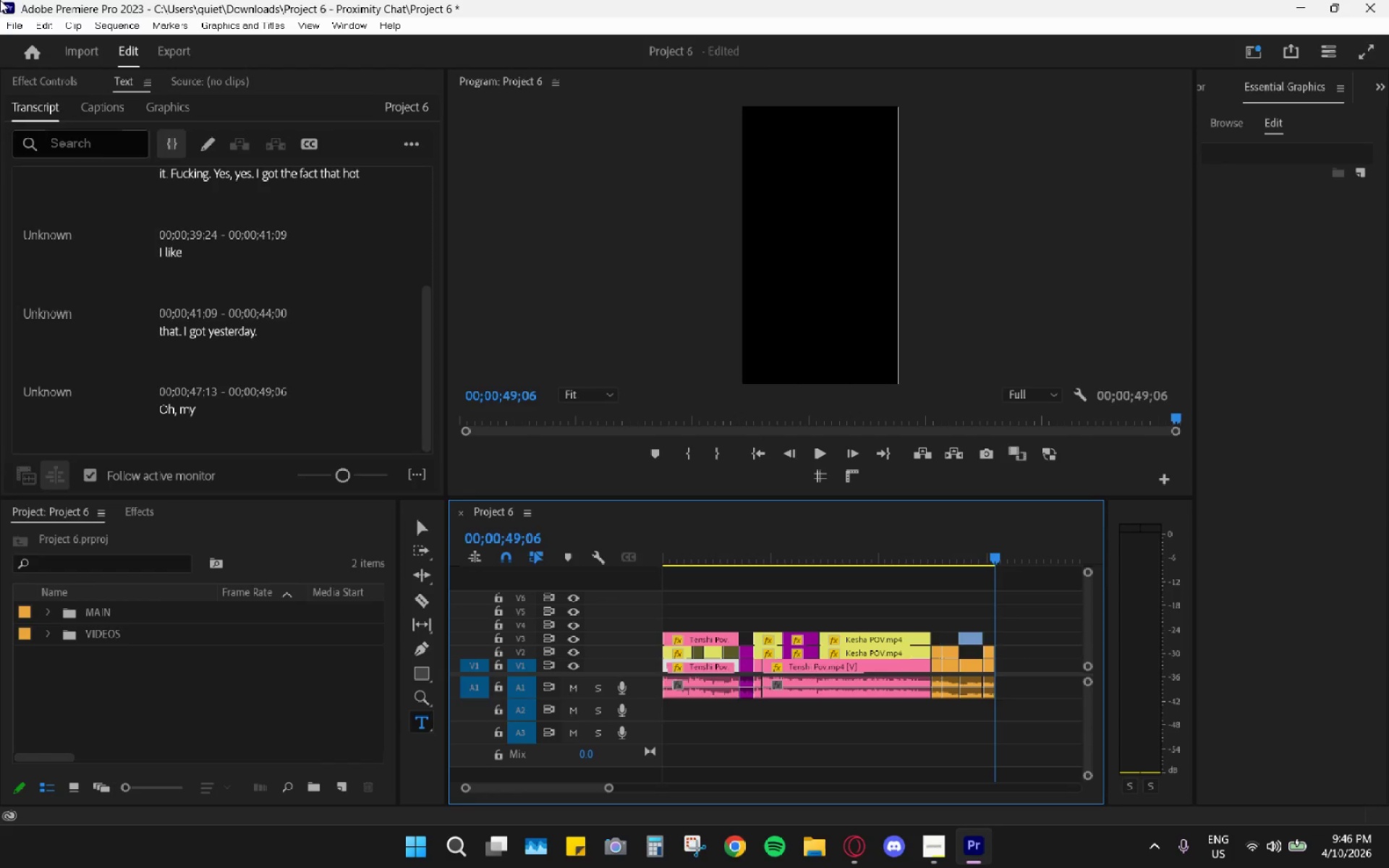 
left_click_drag(start_coordinate=[1092, 592], to_coordinate=[1095, 546])
 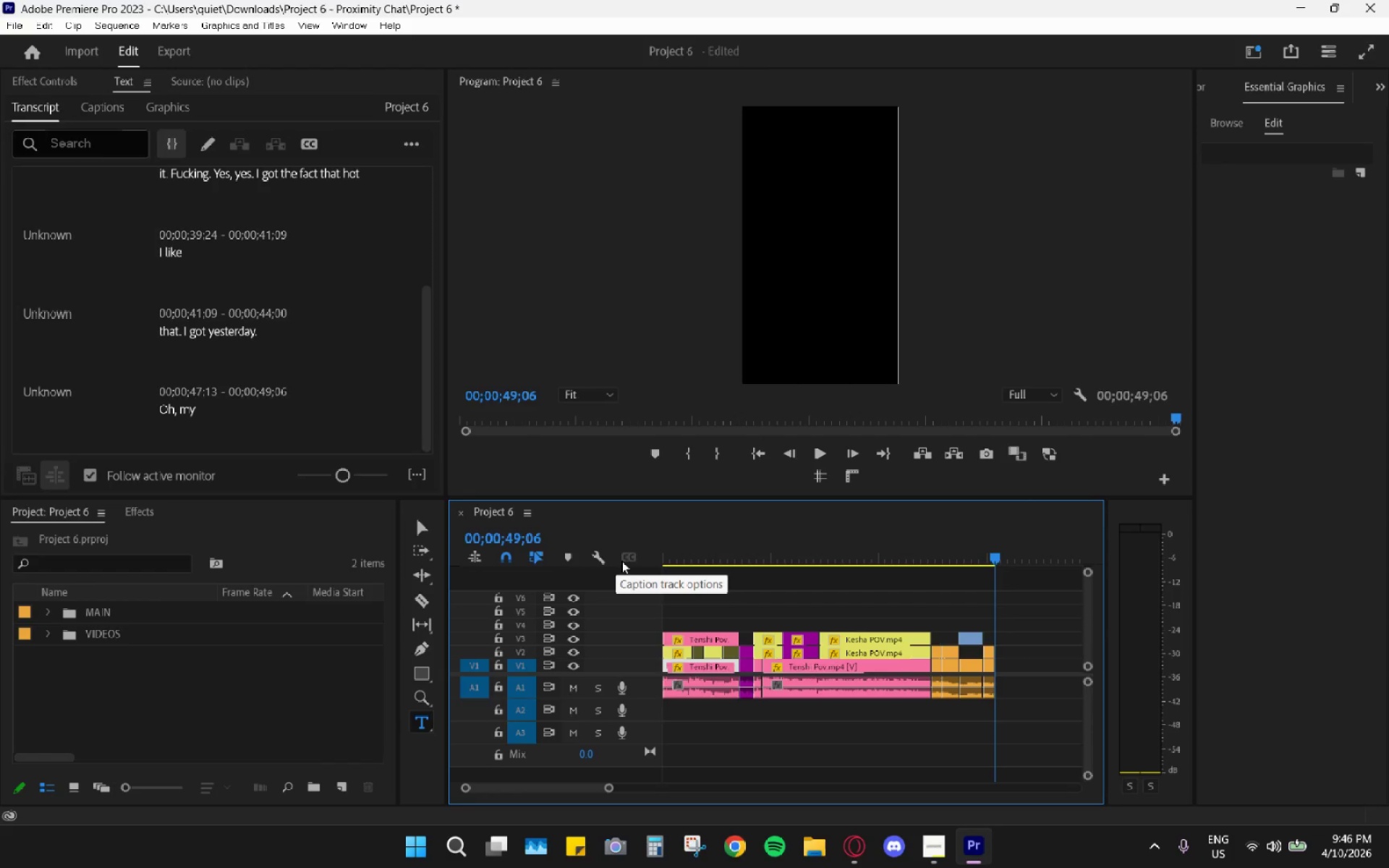 
right_click([631, 559])
 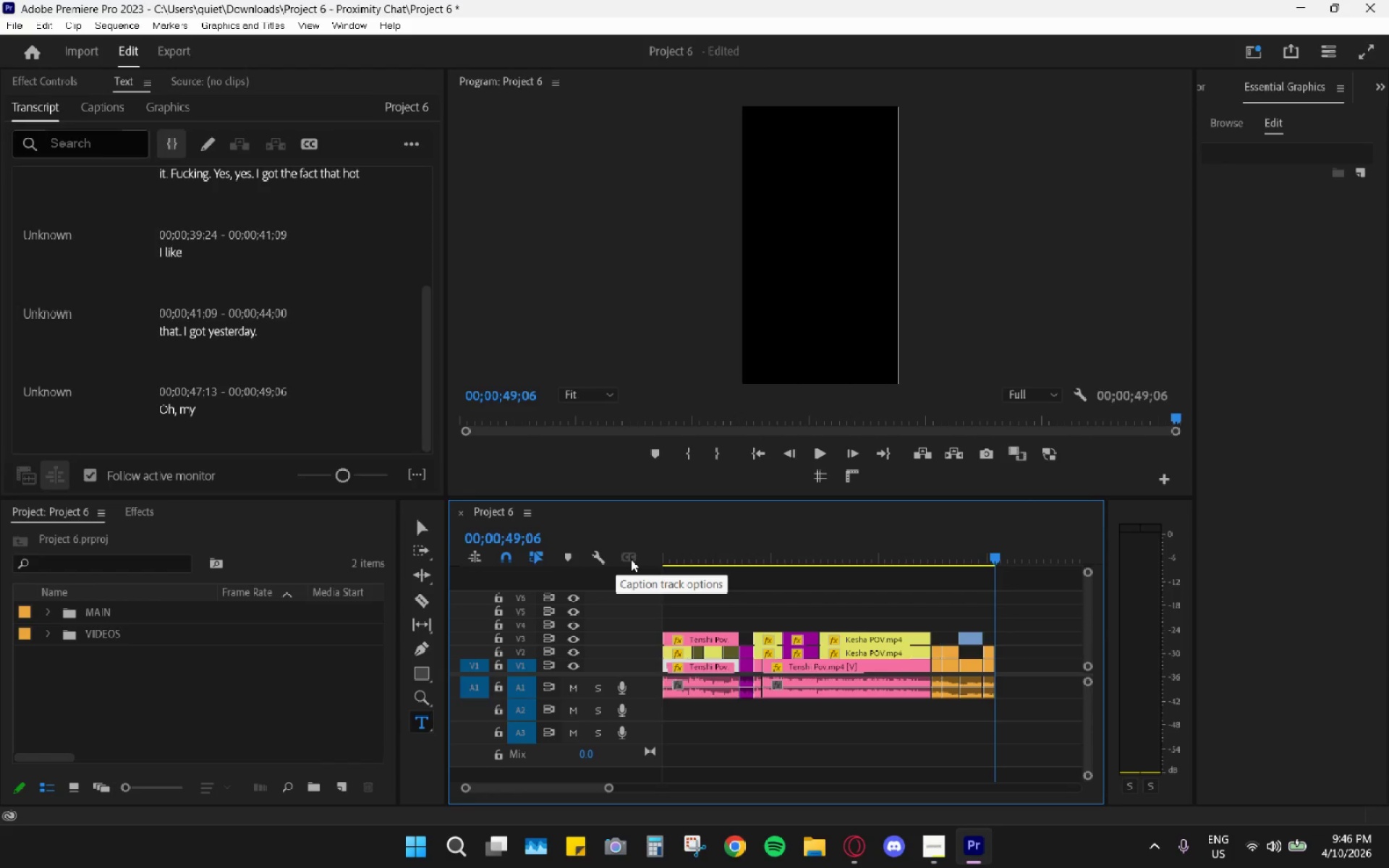 
left_click([631, 559])
 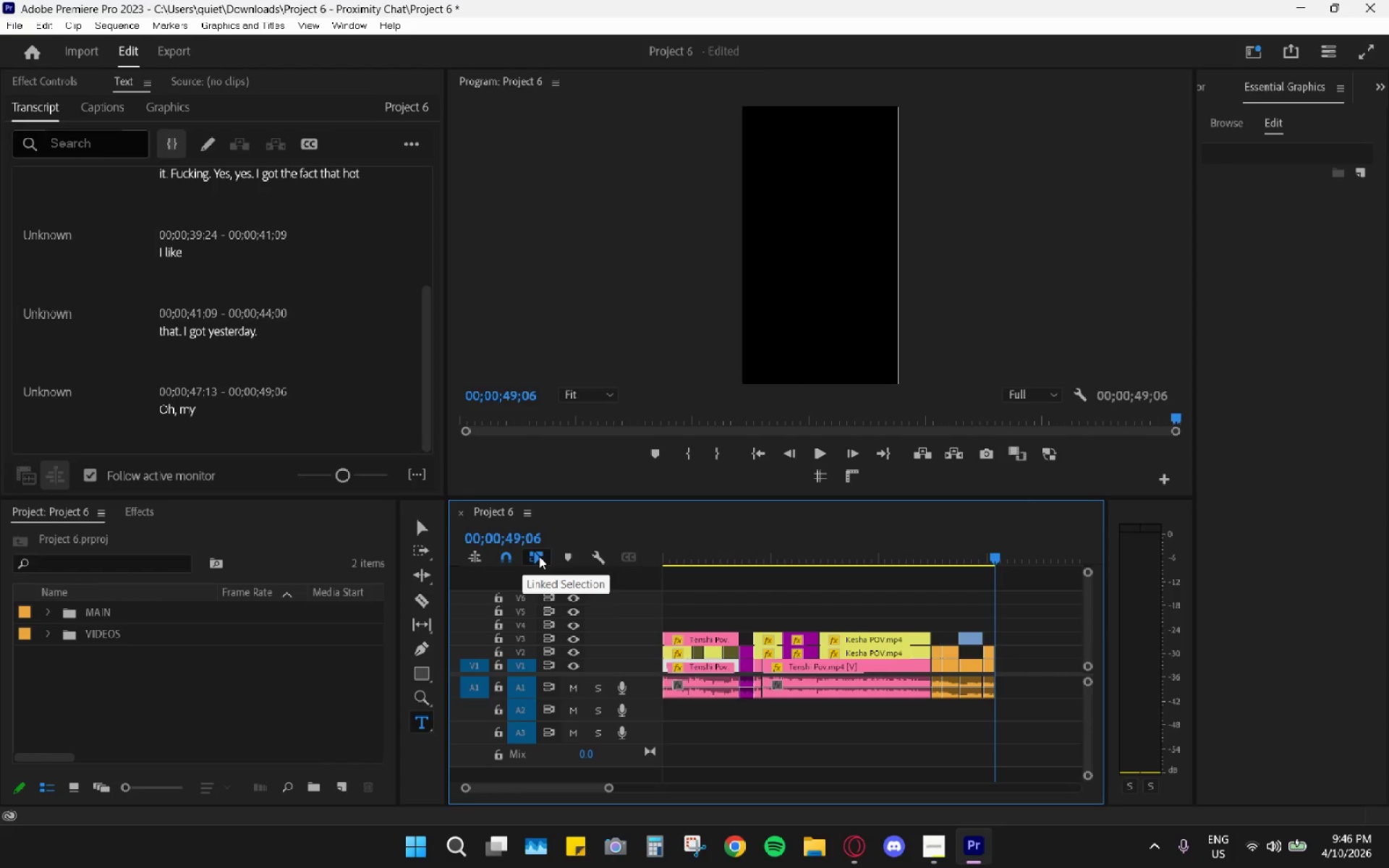 
left_click([602, 564])
 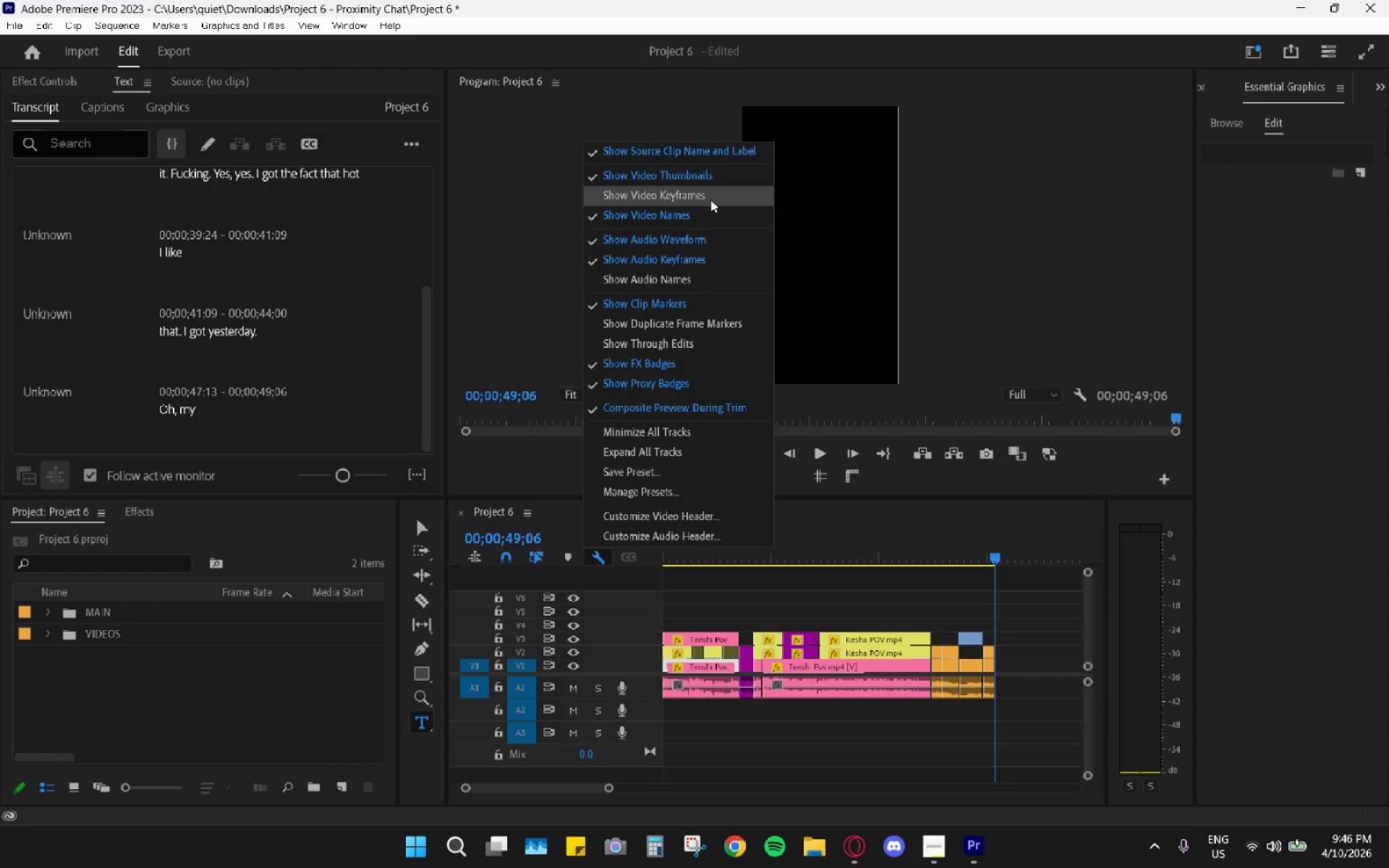 
wait(10.25)
 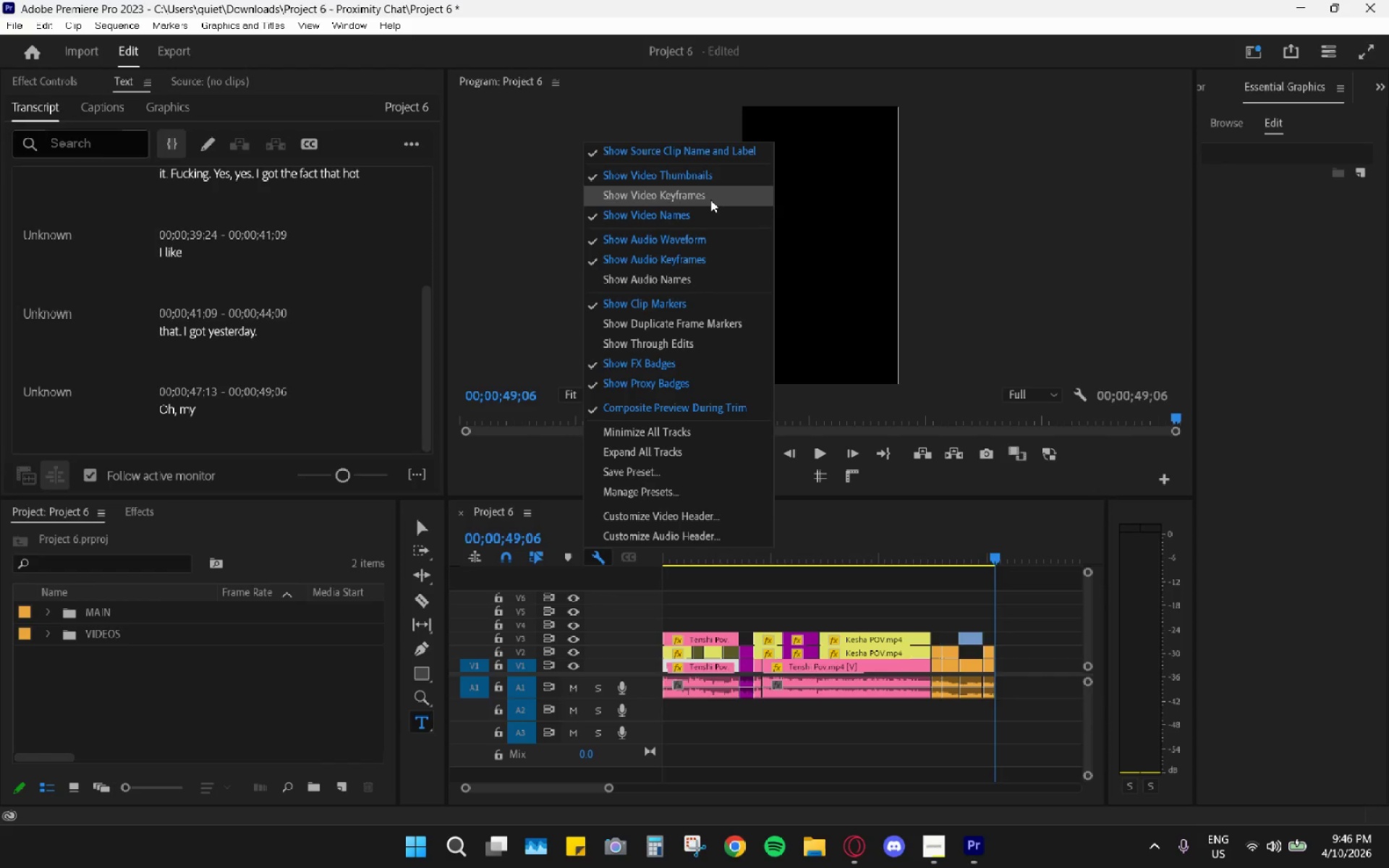 
left_click_drag(start_coordinate=[1087, 578], to_coordinate=[1084, 548])
 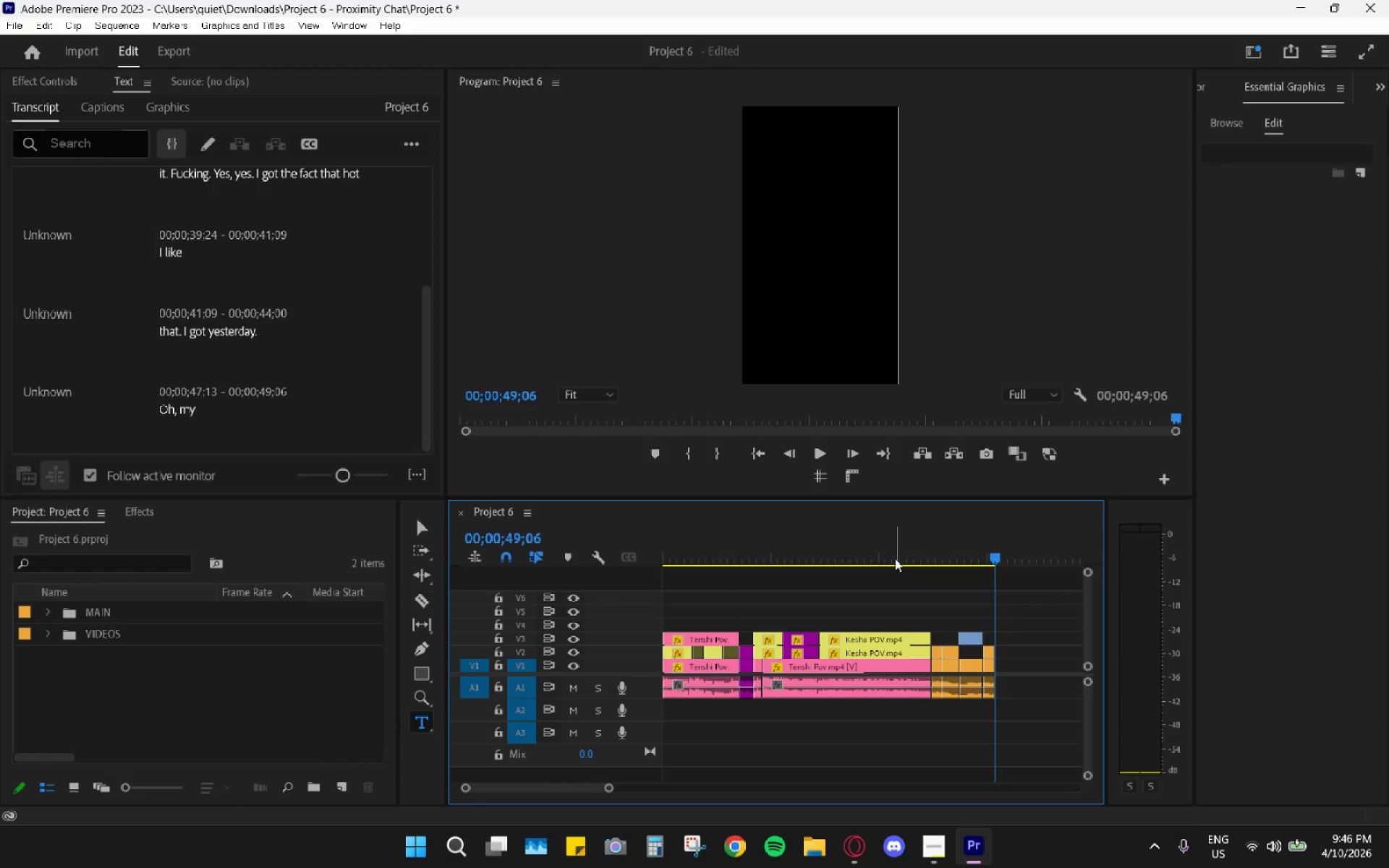 
left_click_drag(start_coordinate=[821, 544], to_coordinate=[674, 549])
 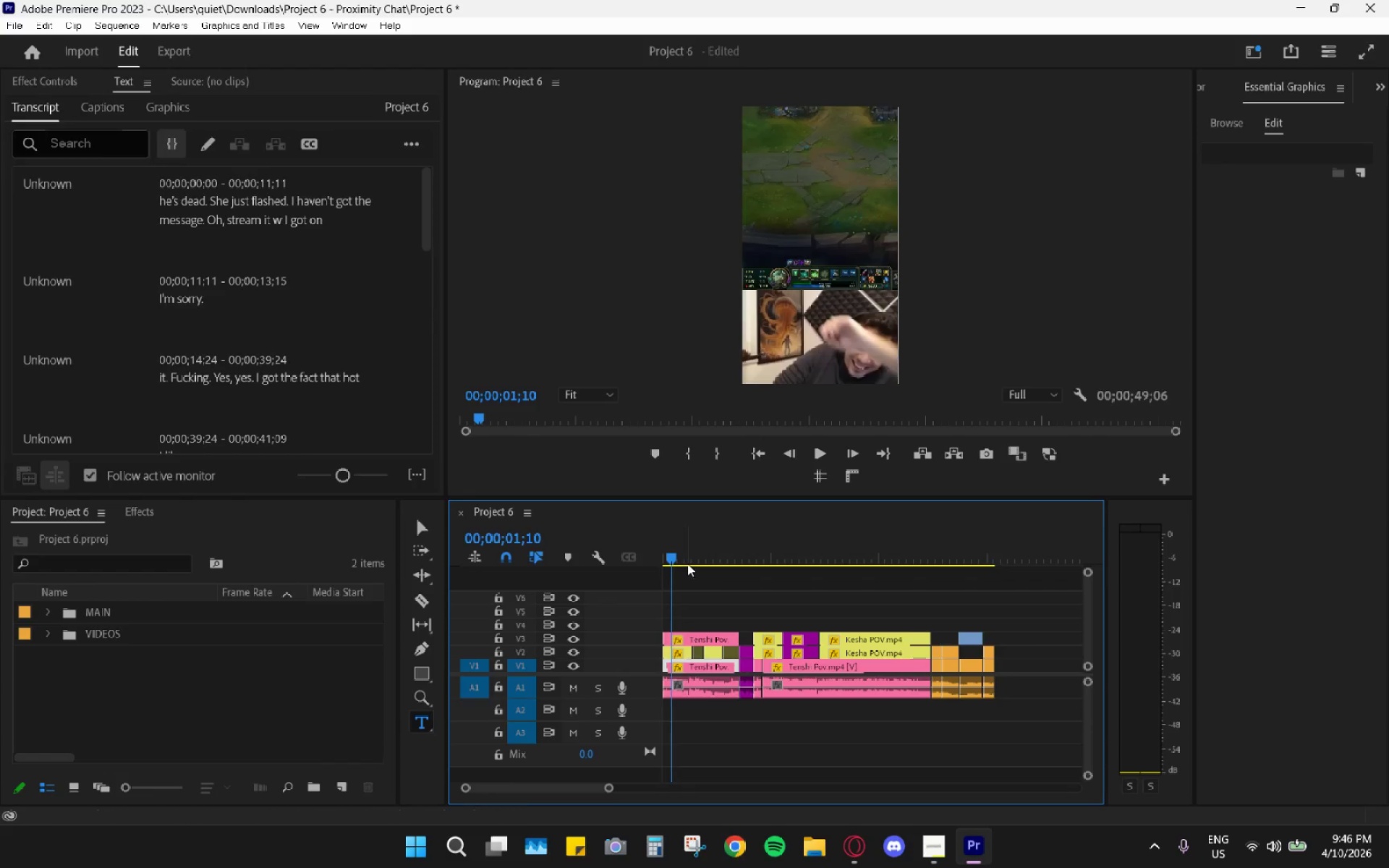 
left_click([687, 563])
 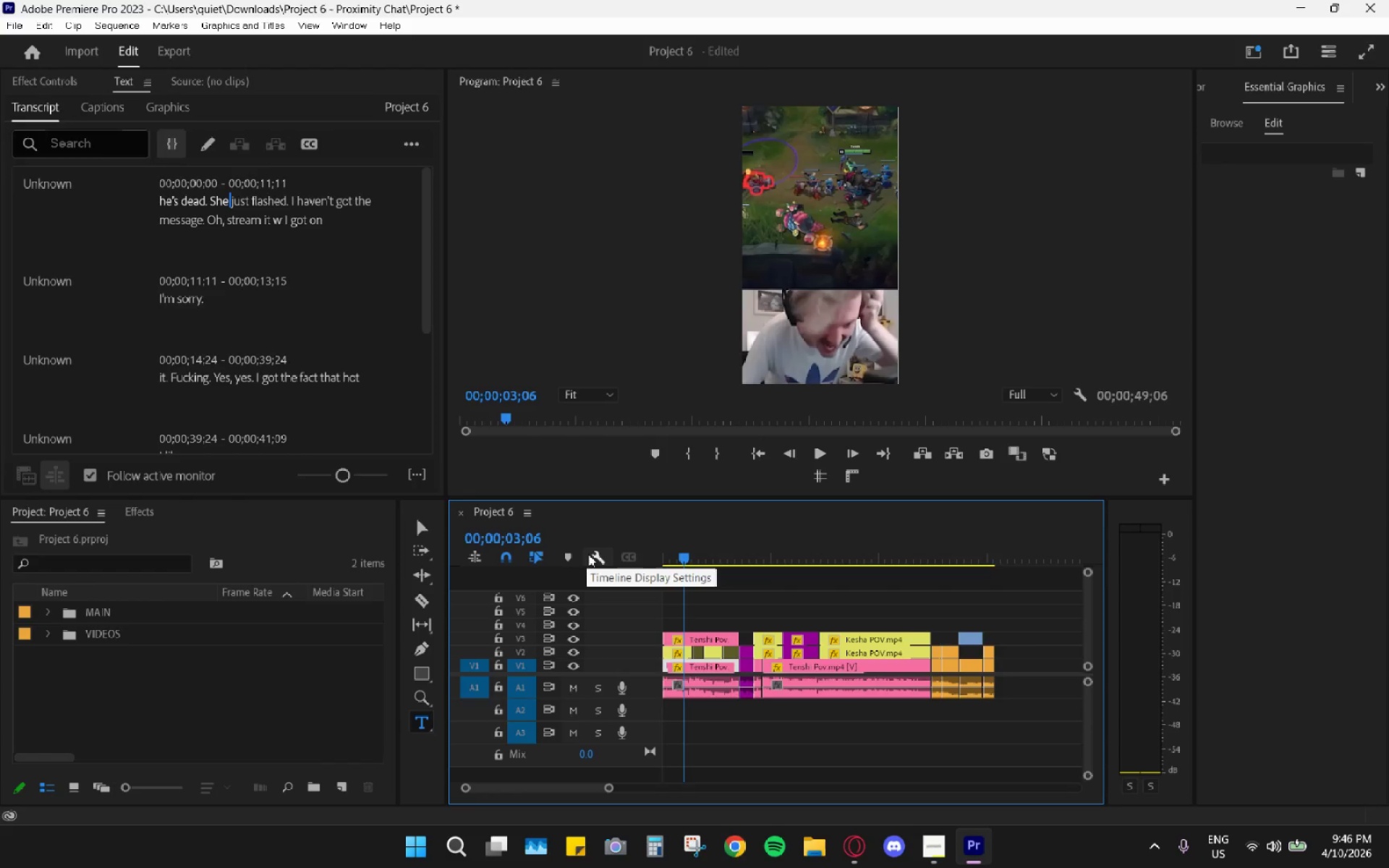 
wait(5.45)
 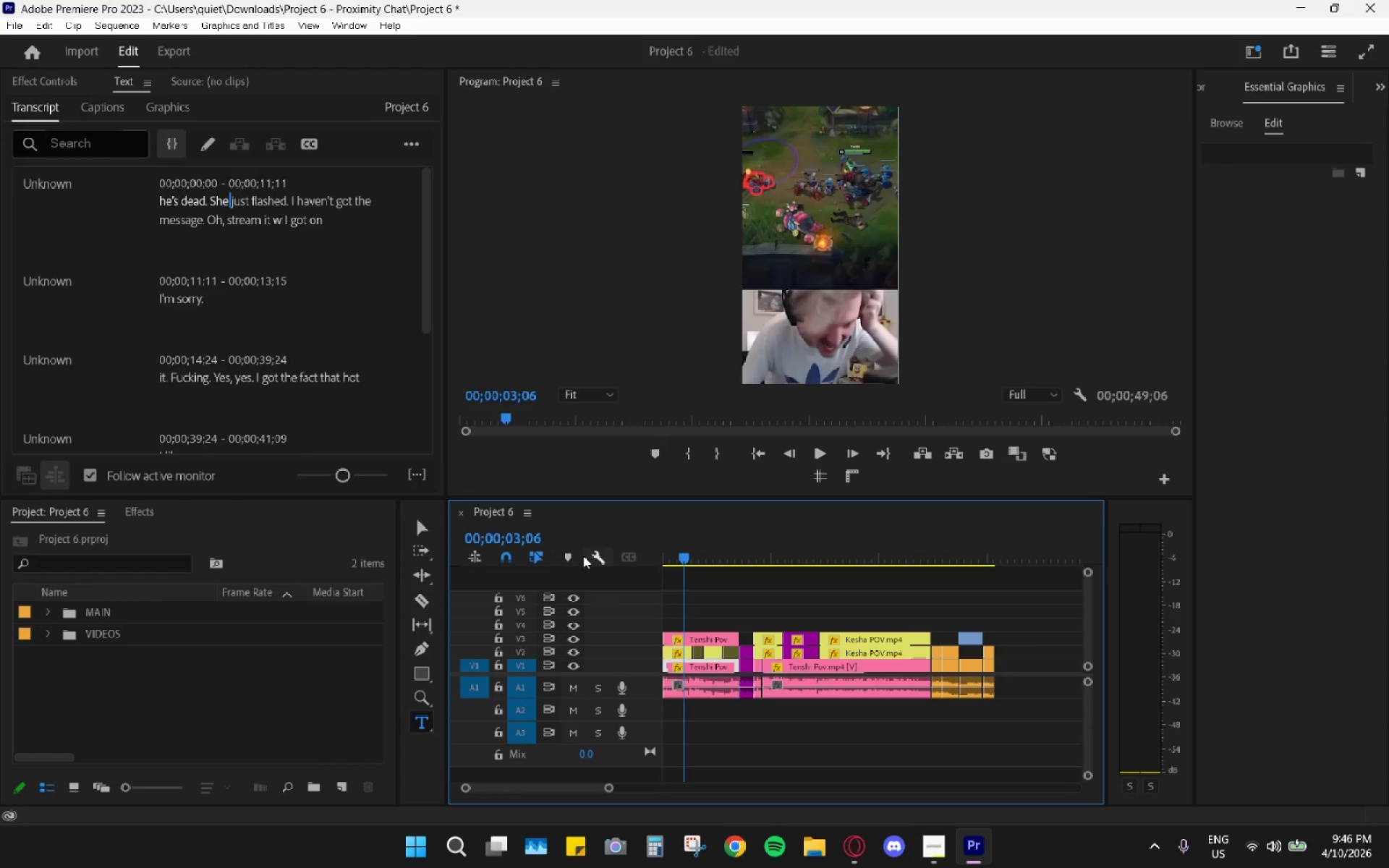 
left_click([619, 561])
 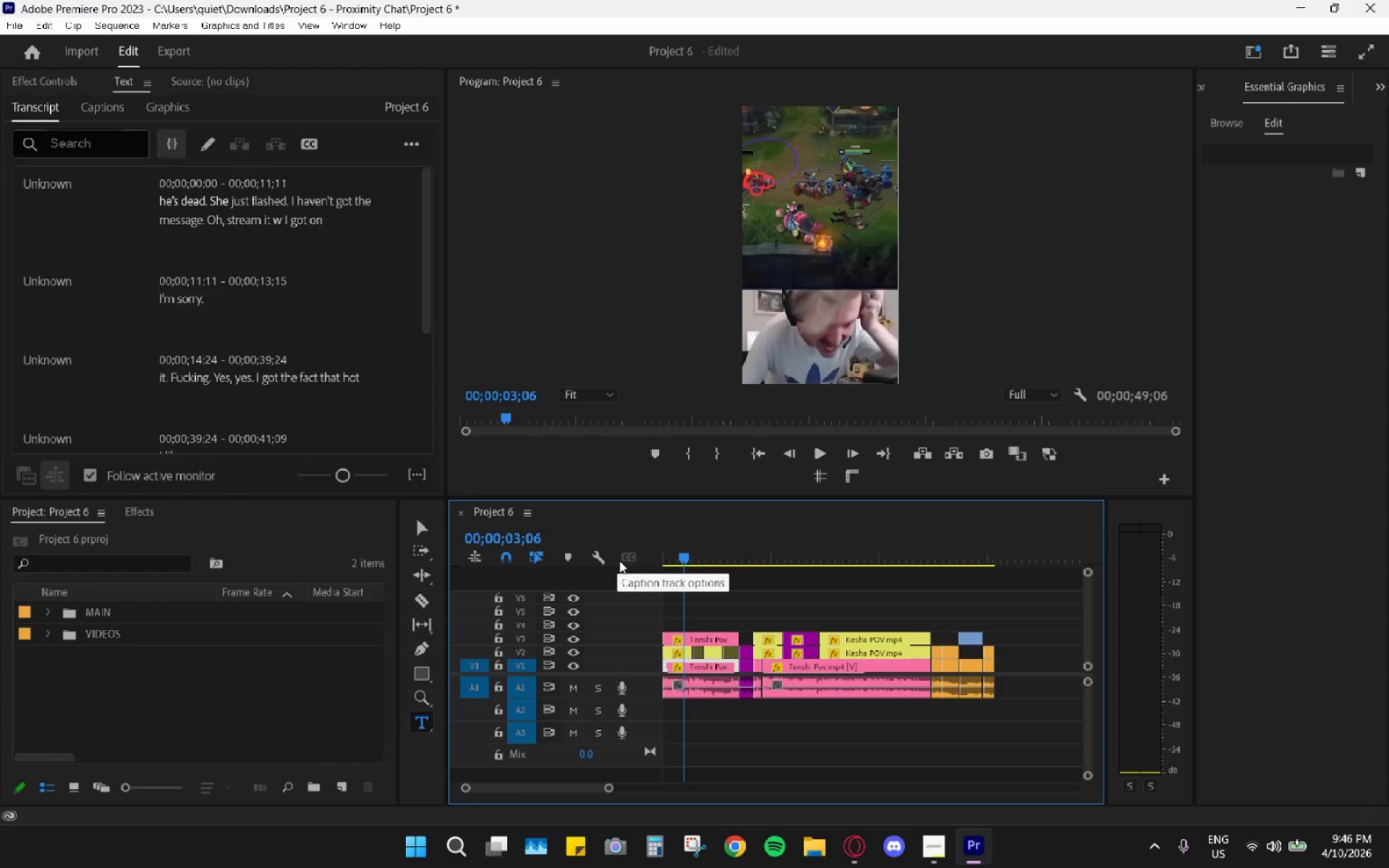 
right_click([619, 561])
 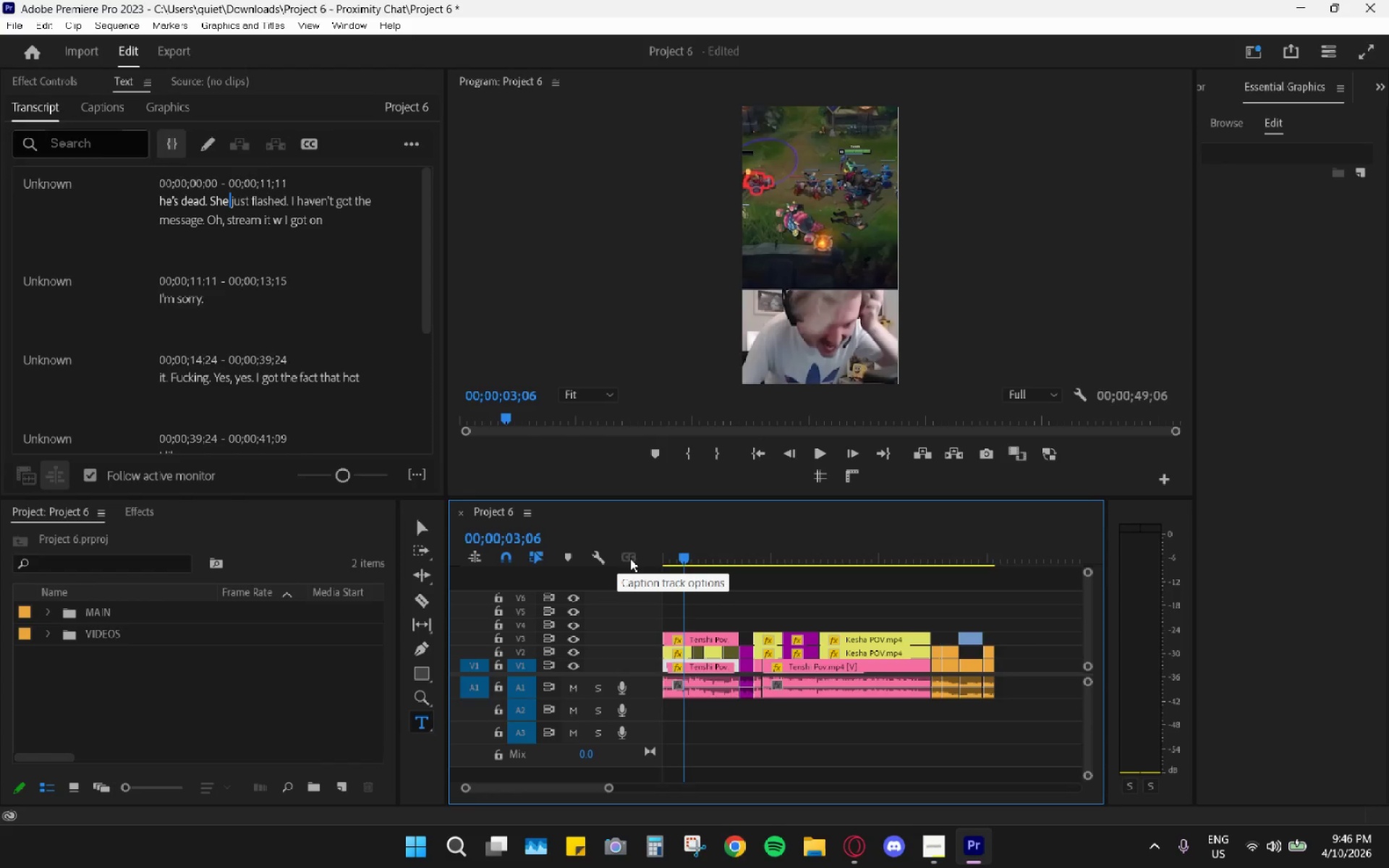 
left_click([637, 558])
 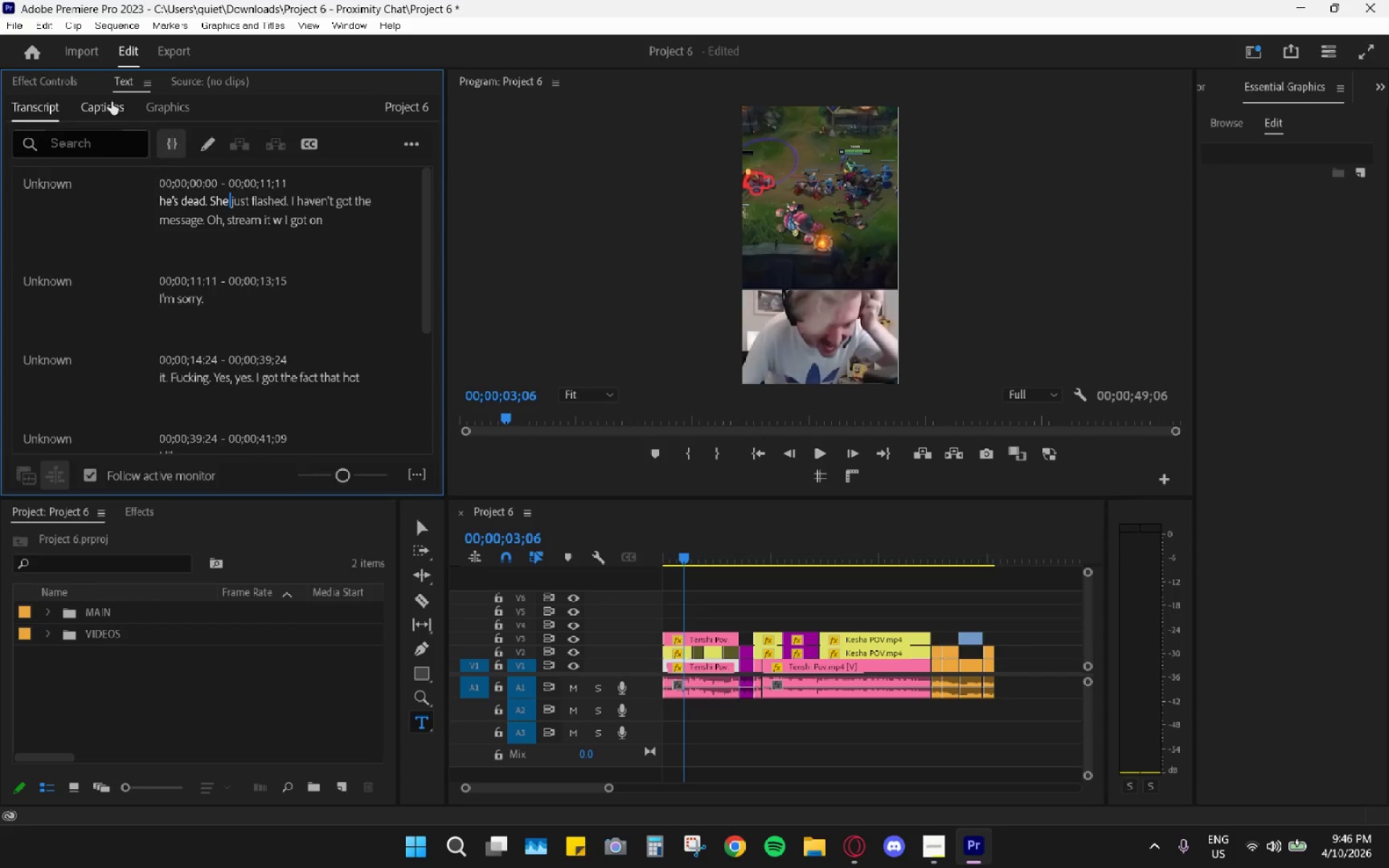 
left_click_drag(start_coordinate=[35, 131], to_coordinate=[37, 119])
 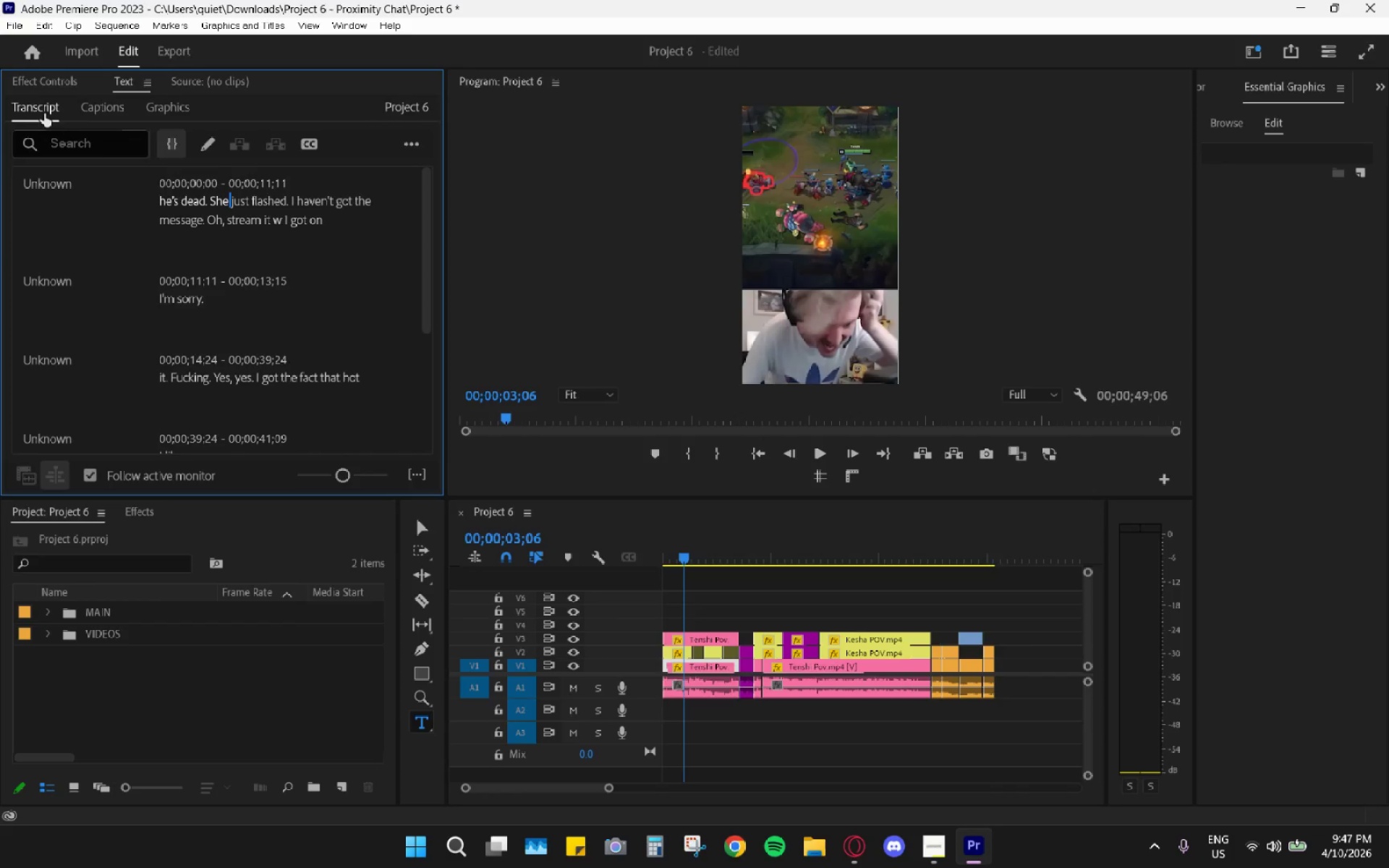 
left_click([51, 106])
 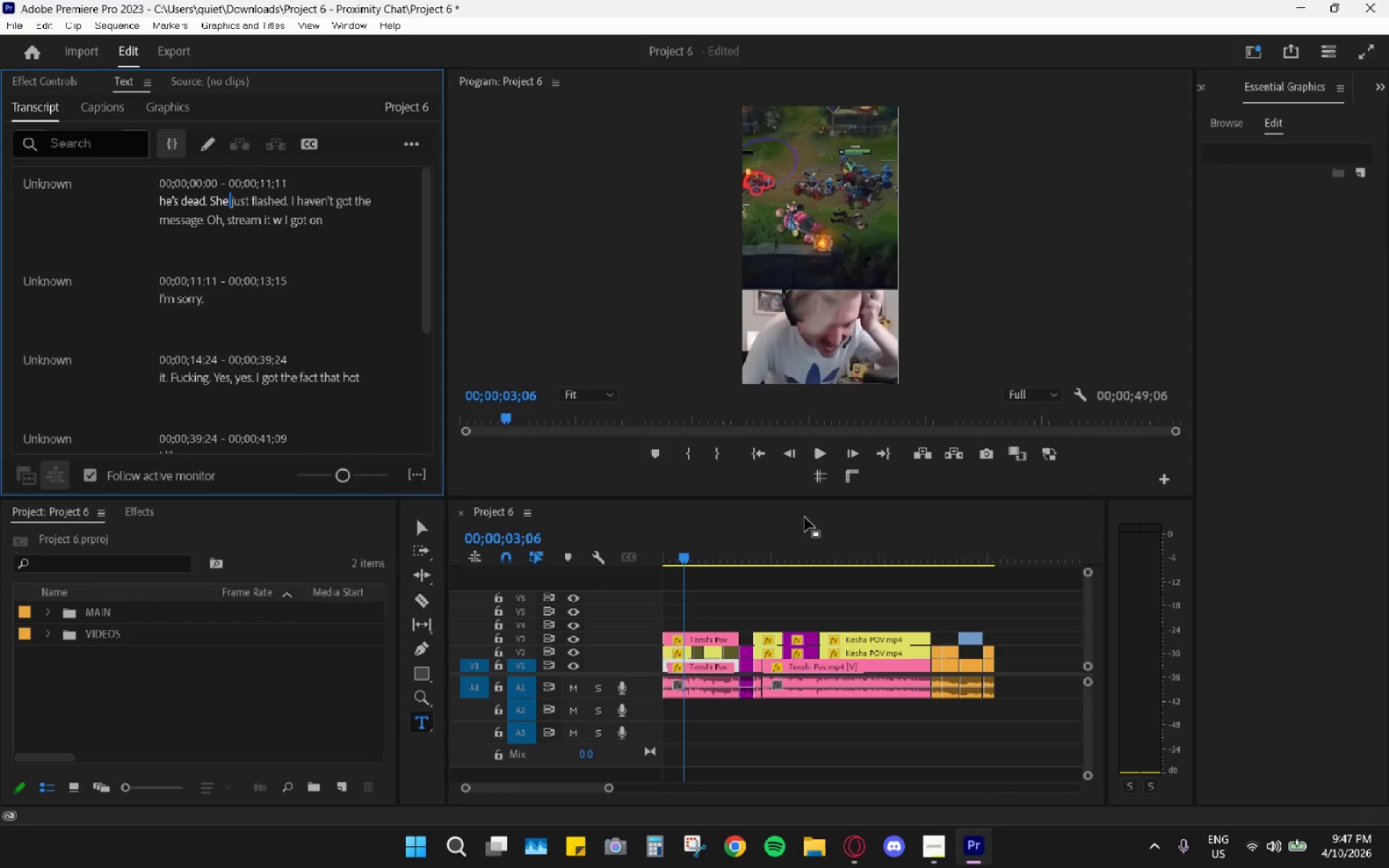 
left_click_drag(start_coordinate=[768, 530], to_coordinate=[606, 521])
 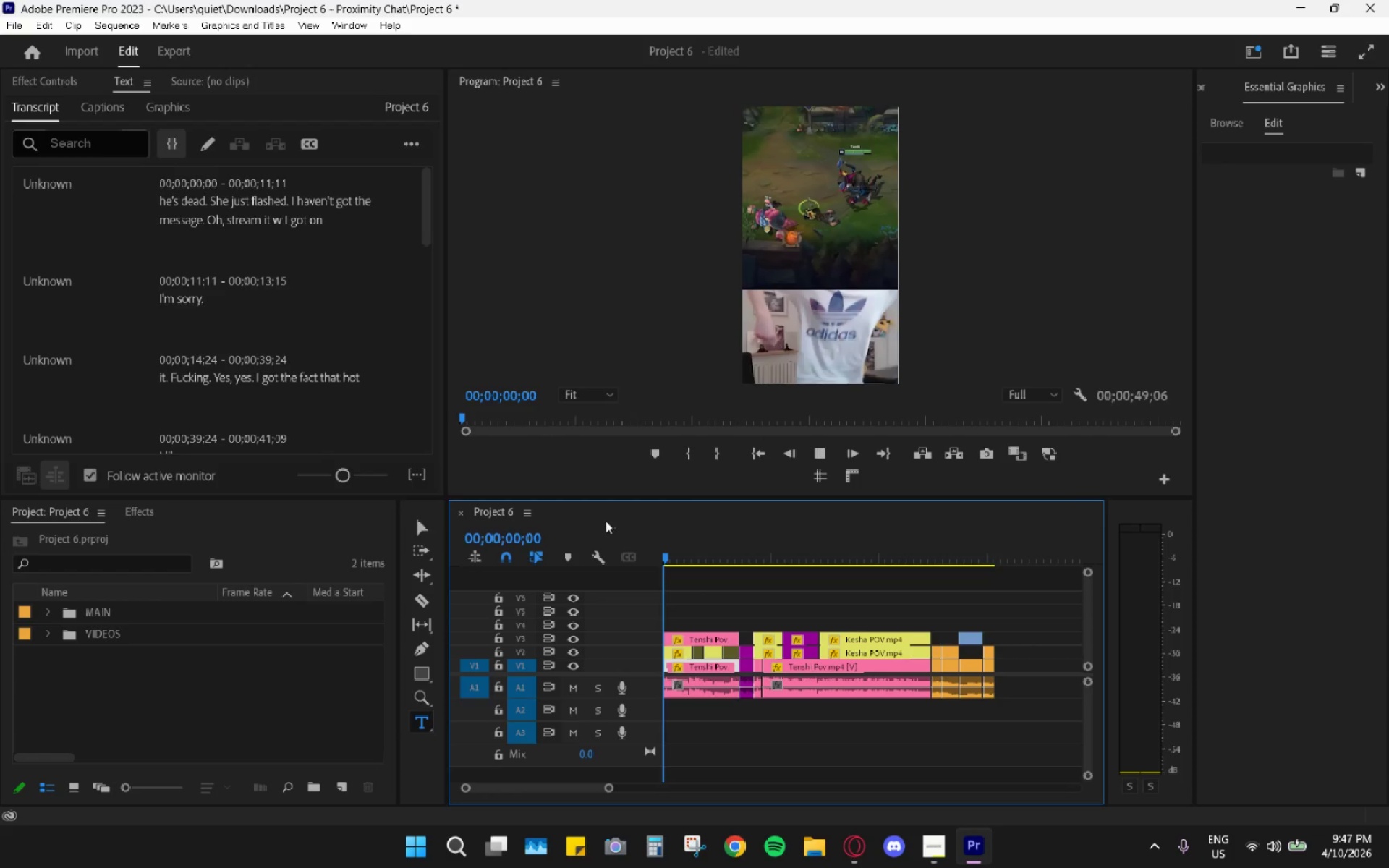 
key(Space)
 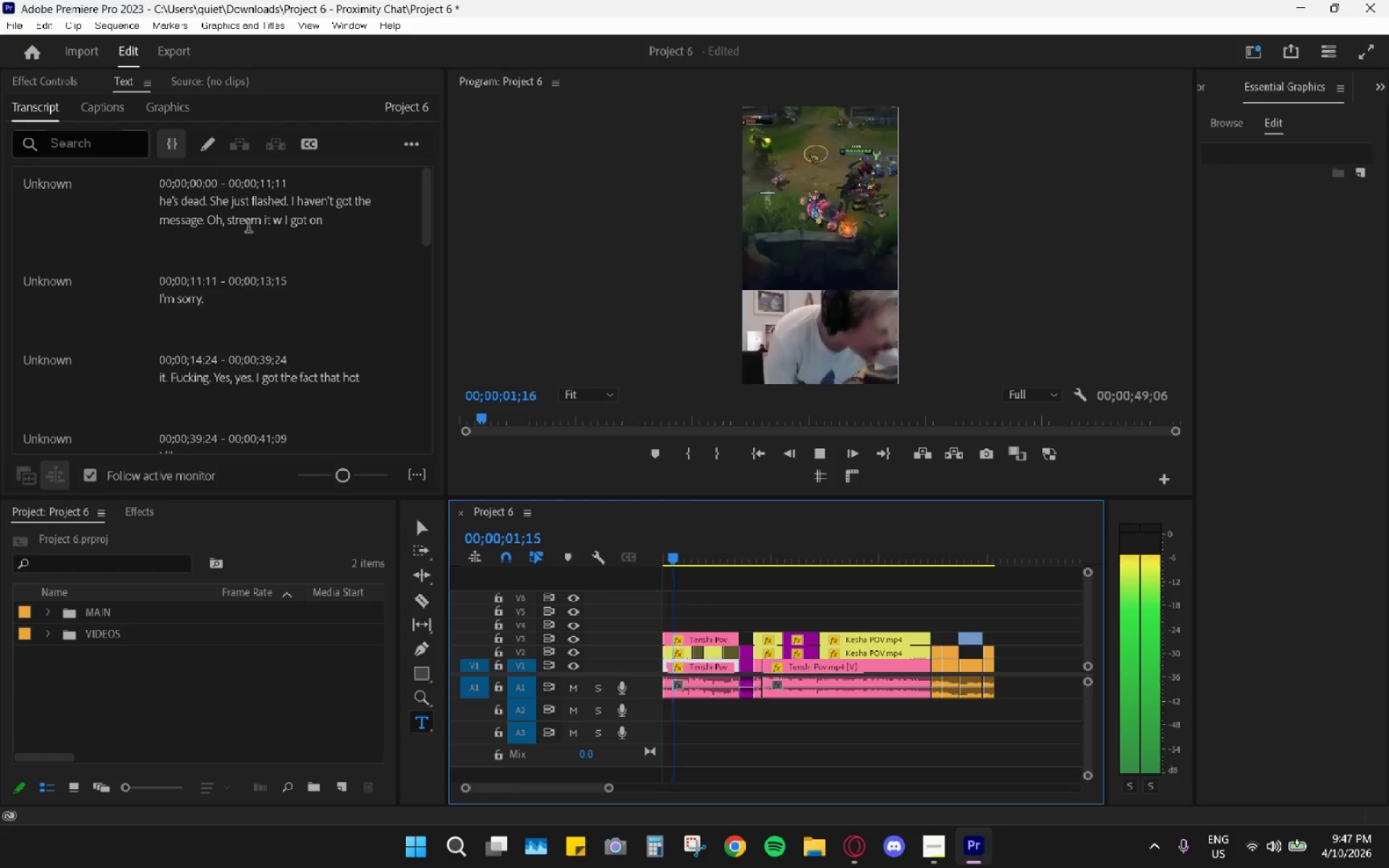 
key(Space)
 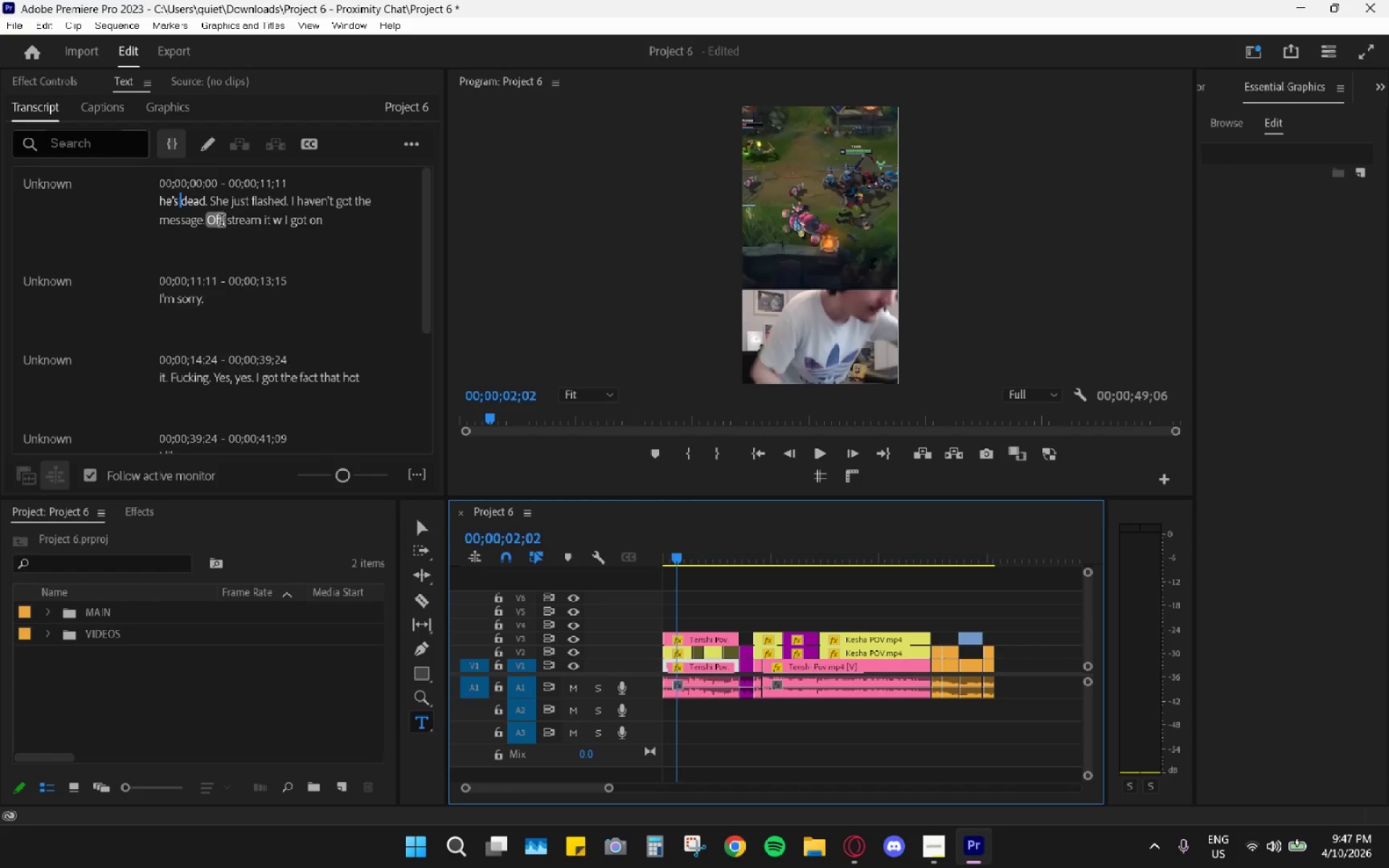 
scroll: coordinate [223, 221], scroll_direction: up, amount: 2.0
 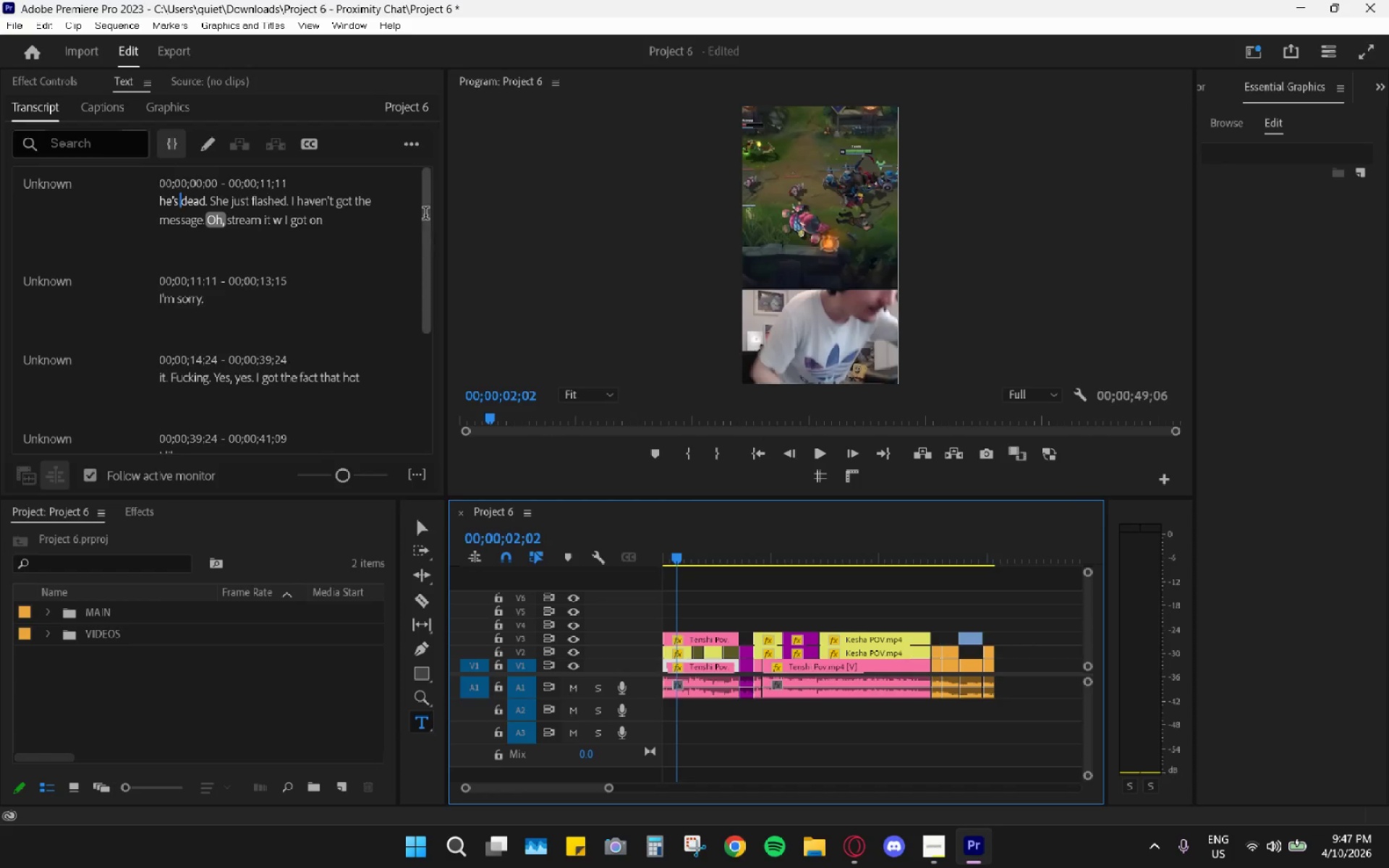 
left_click_drag(start_coordinate=[426, 215], to_coordinate=[431, 166])
 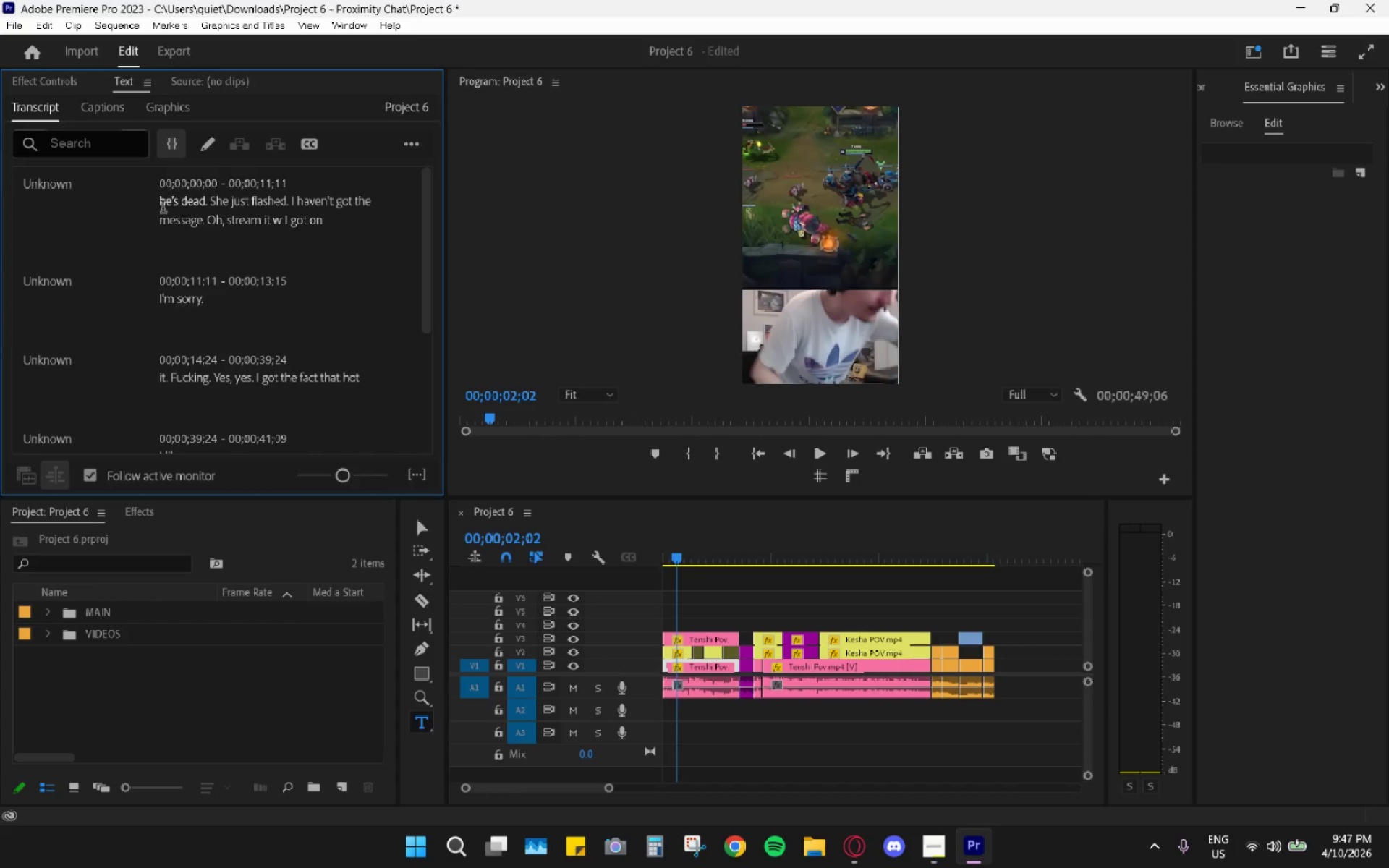 
double_click([159, 200])
 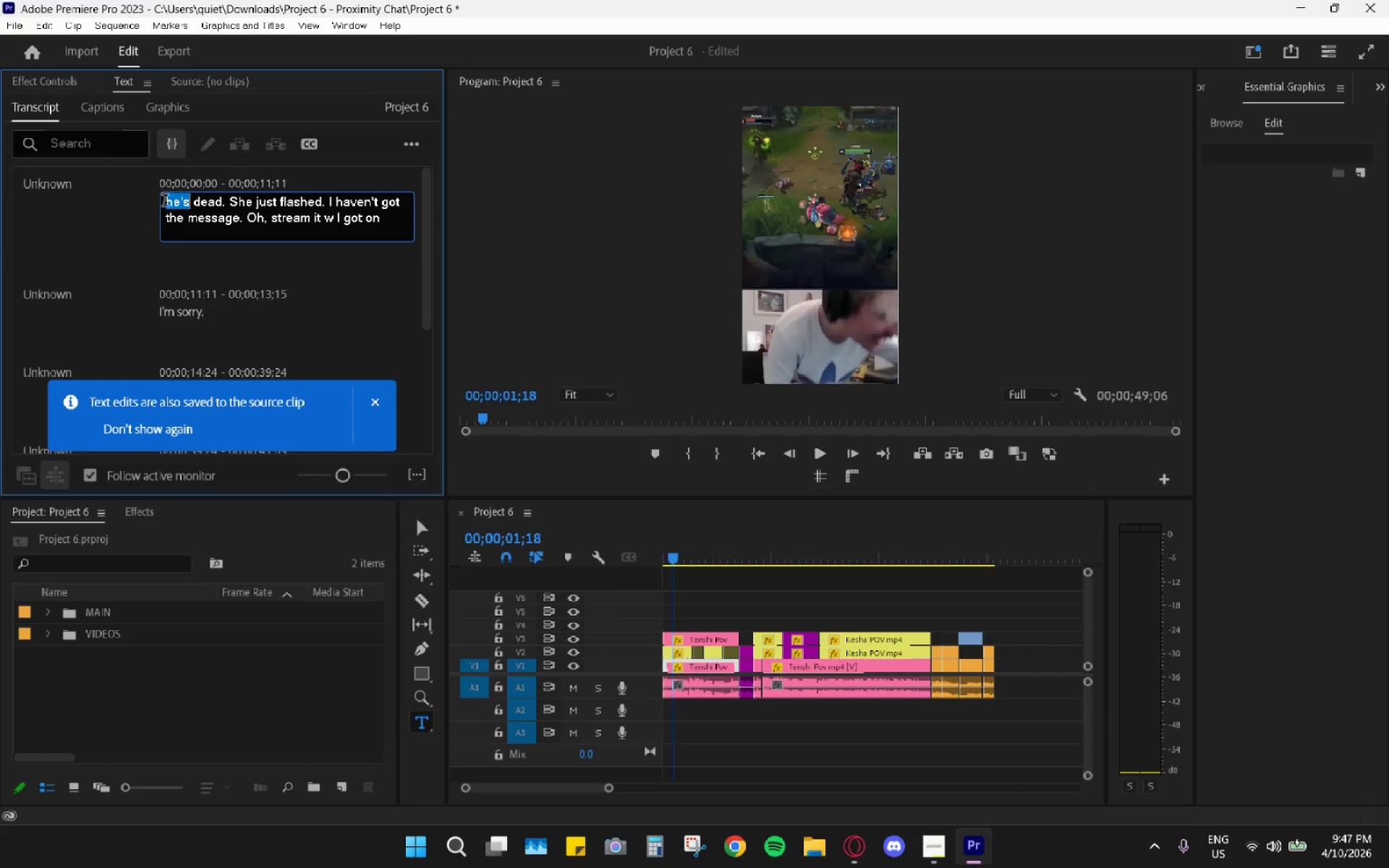 
left_click([169, 202])
 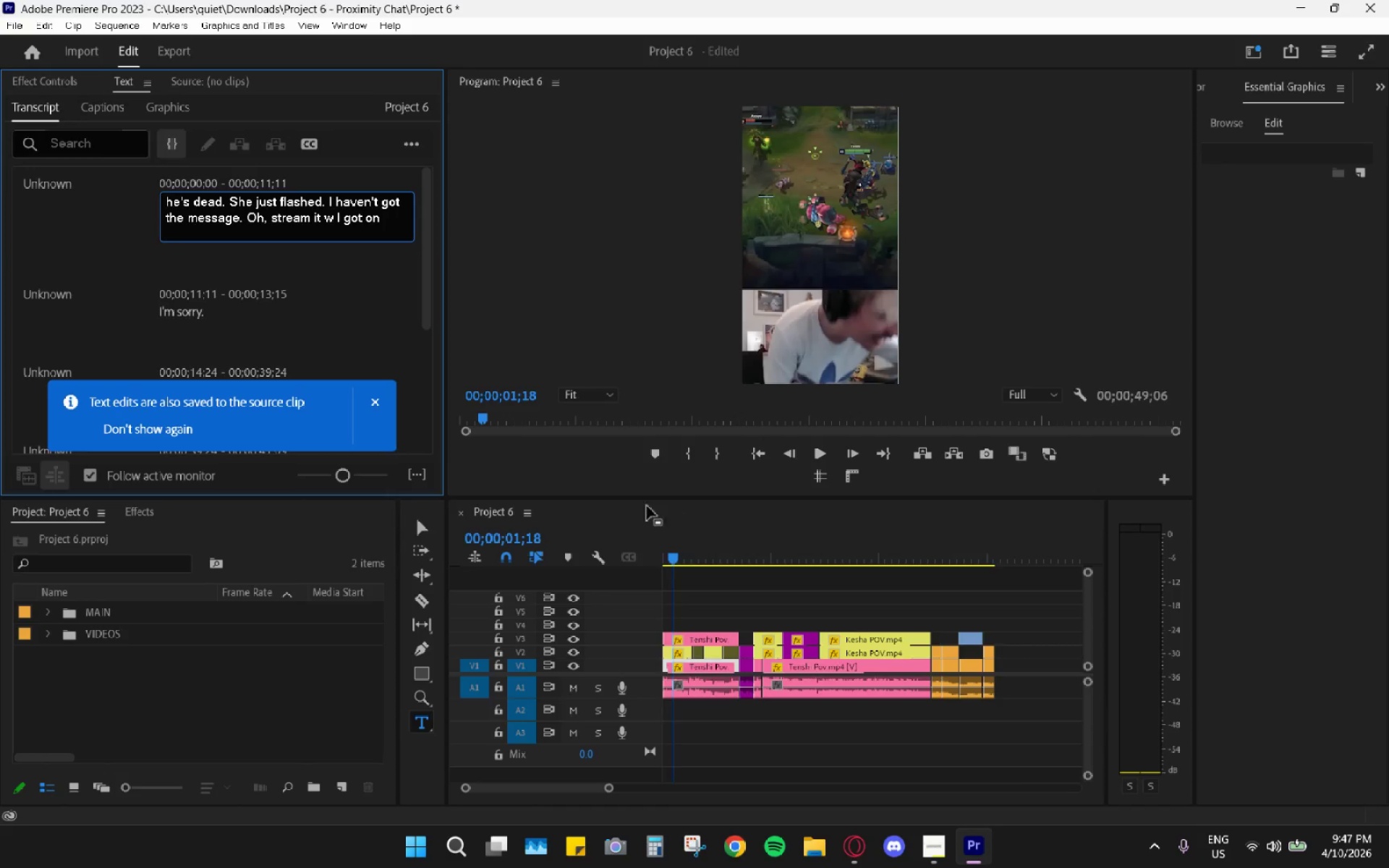 
wait(5.41)
 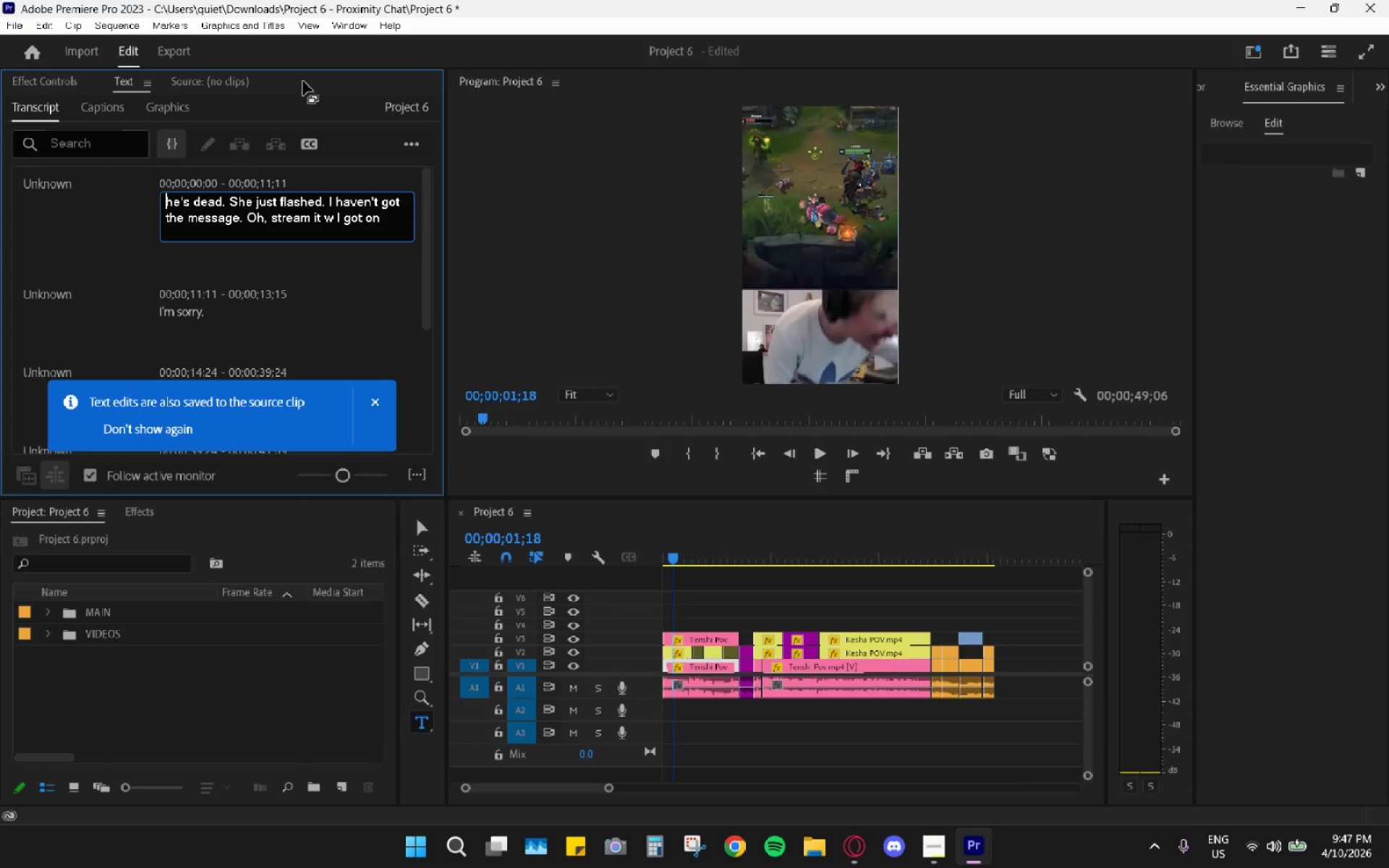 
left_click([370, 402])
 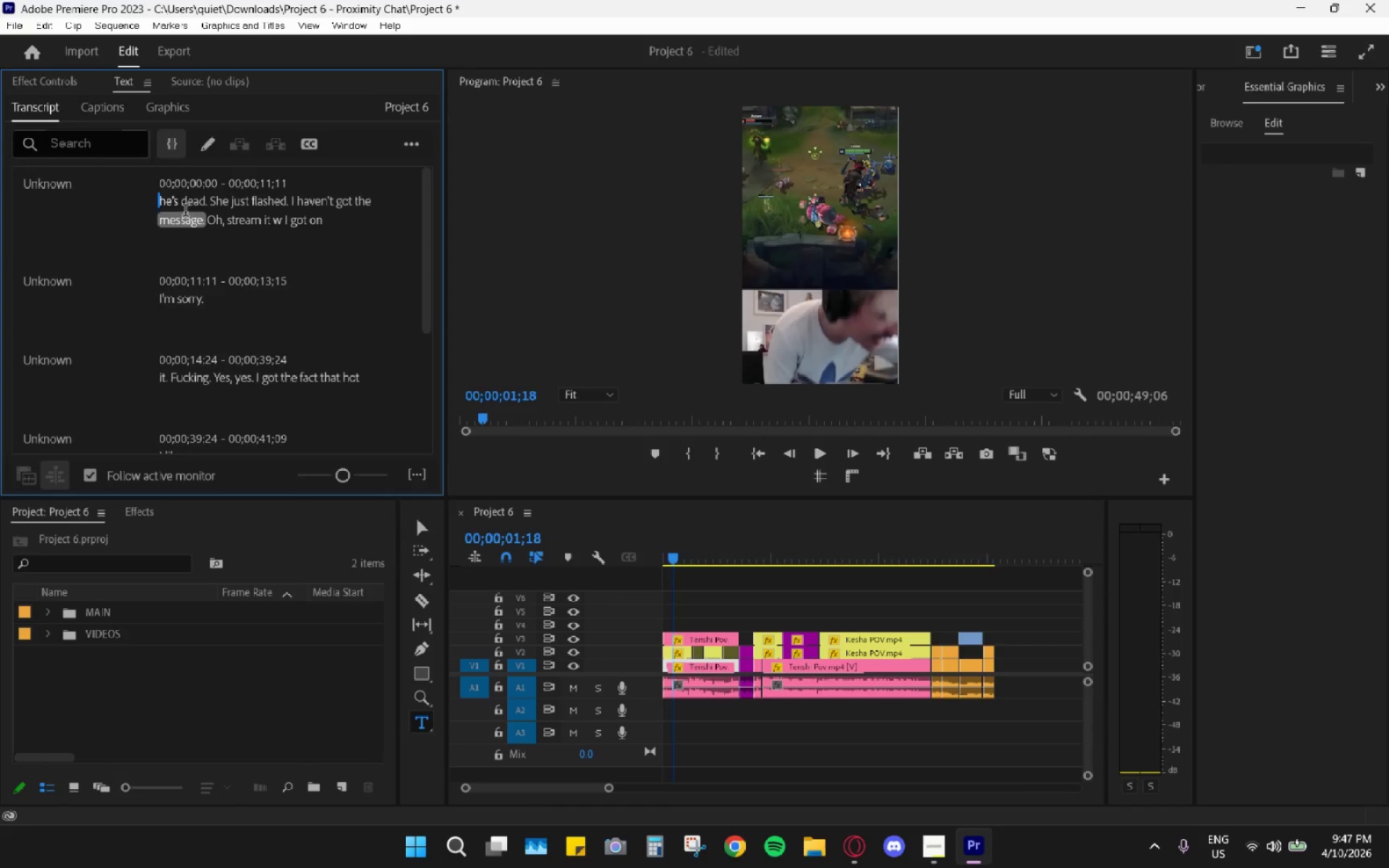 
left_click([157, 197])
 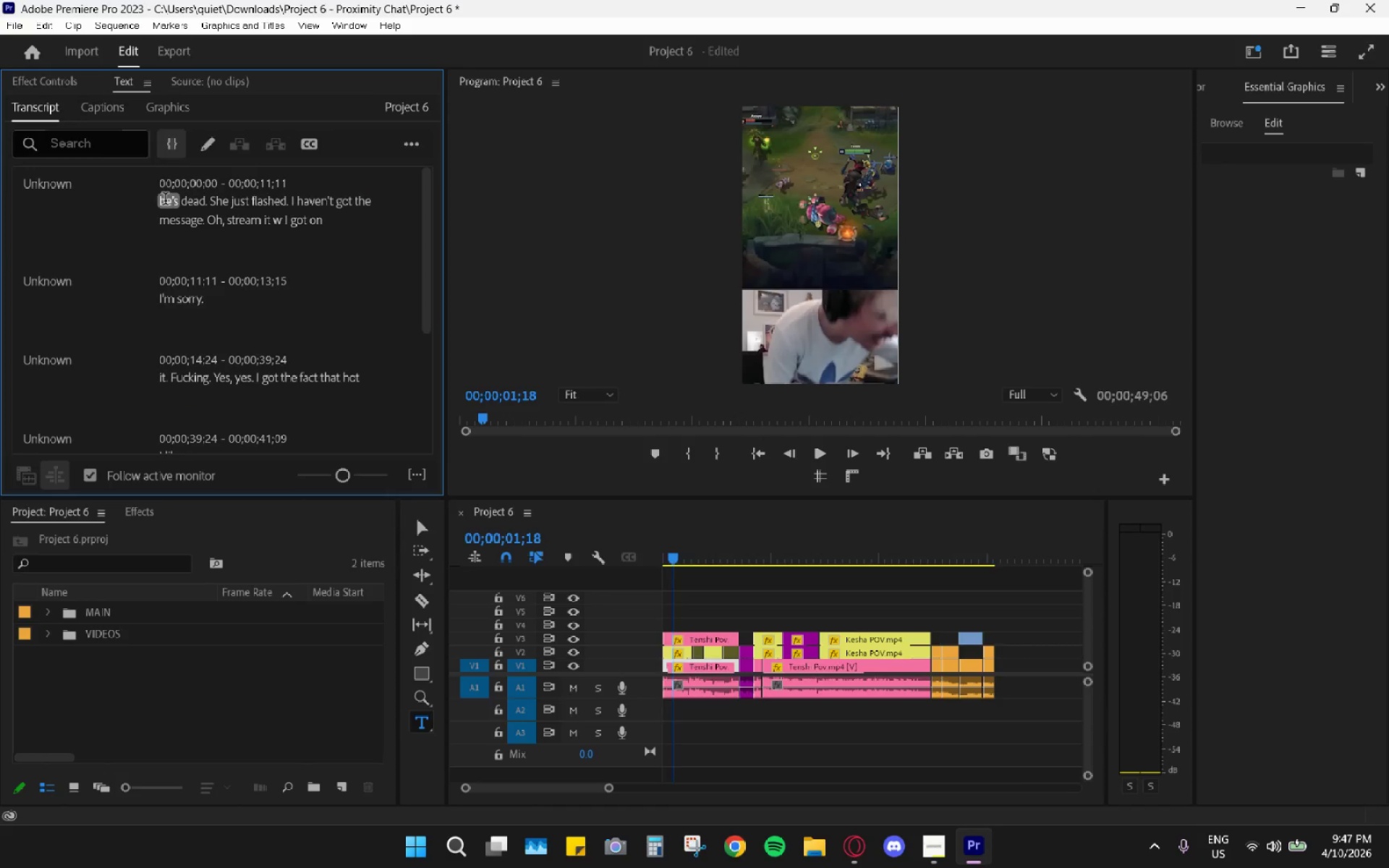 
double_click([162, 200])
 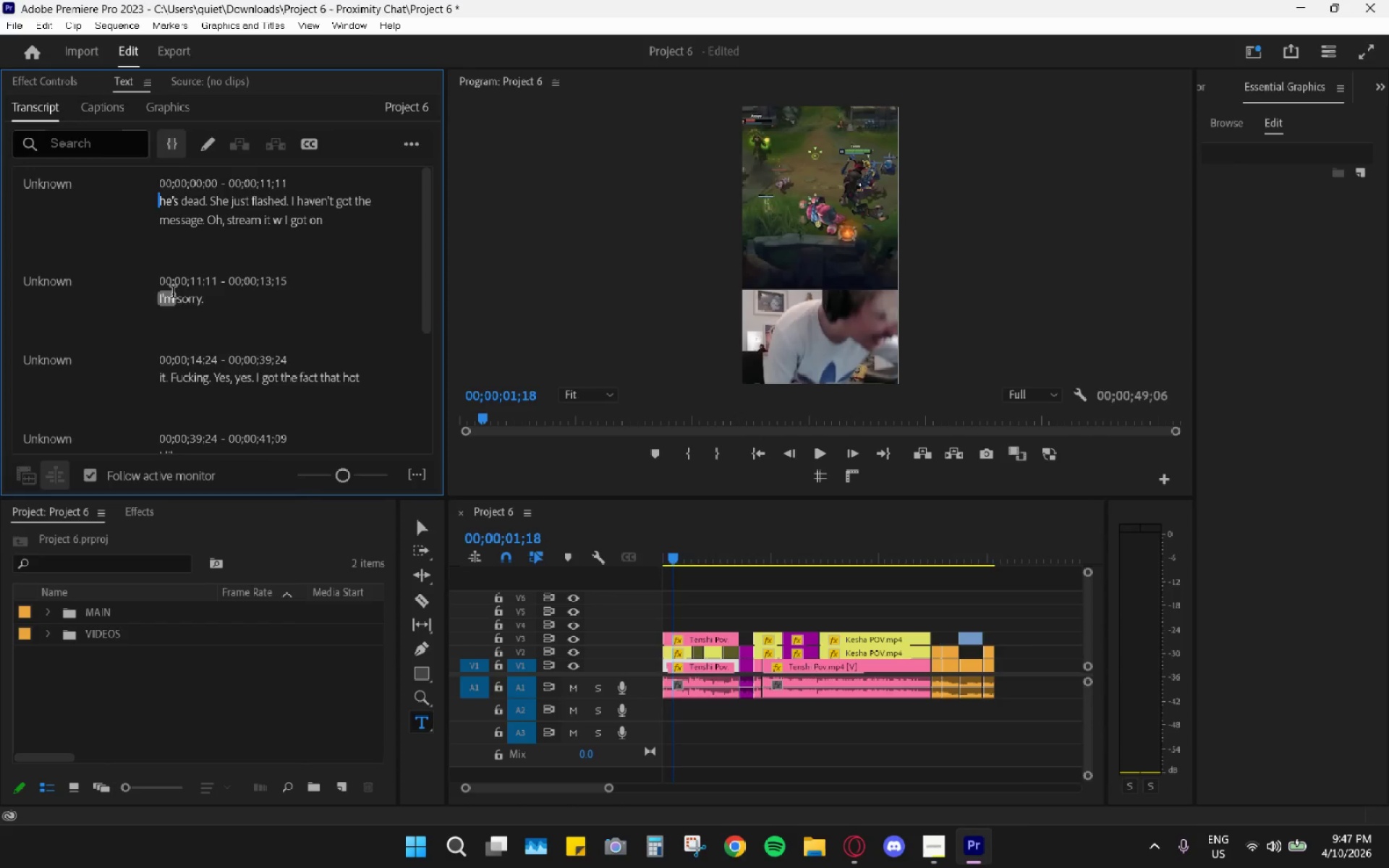 
type(When)
 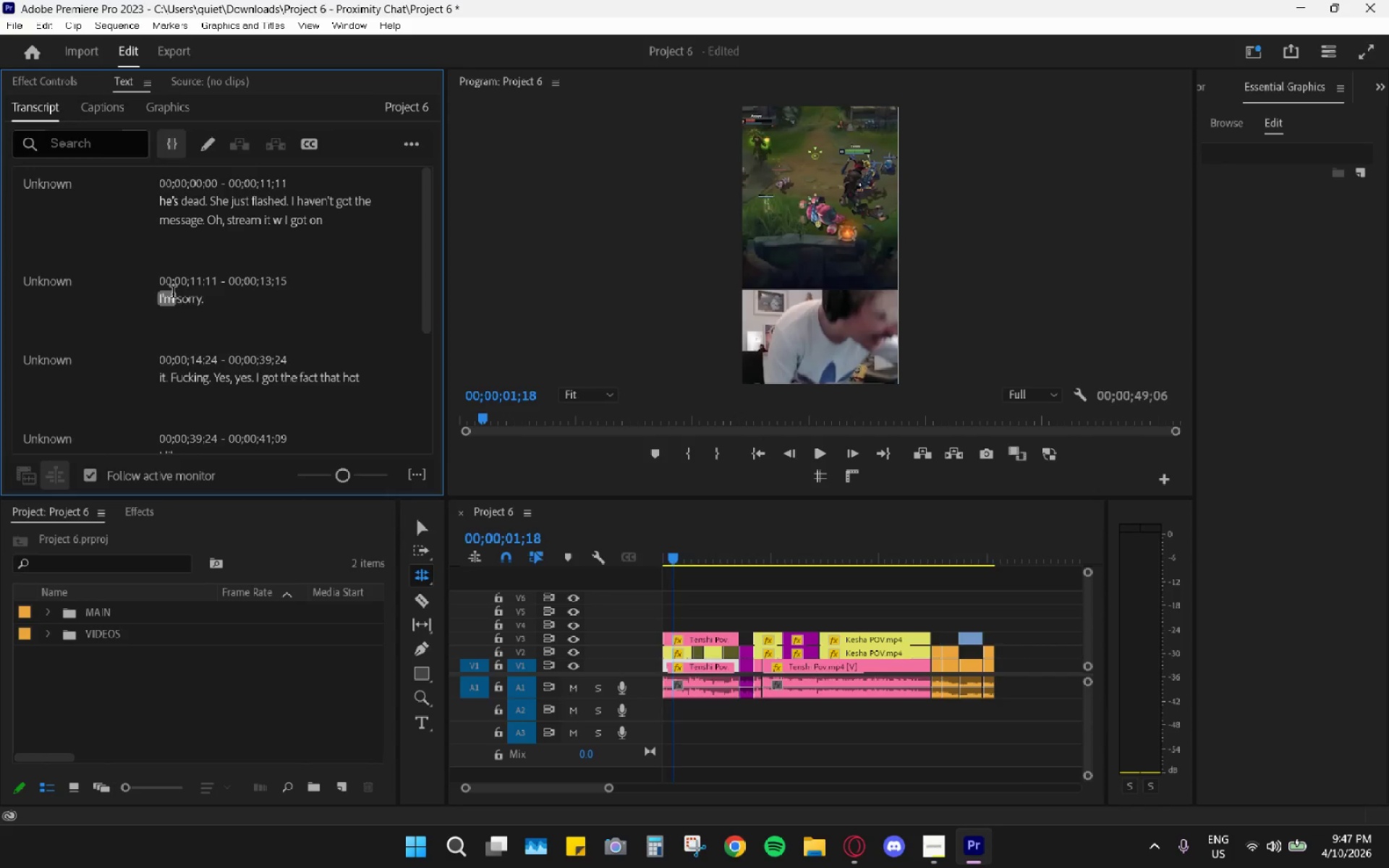 
scroll: coordinate [173, 294], scroll_direction: up, amount: 1.0
 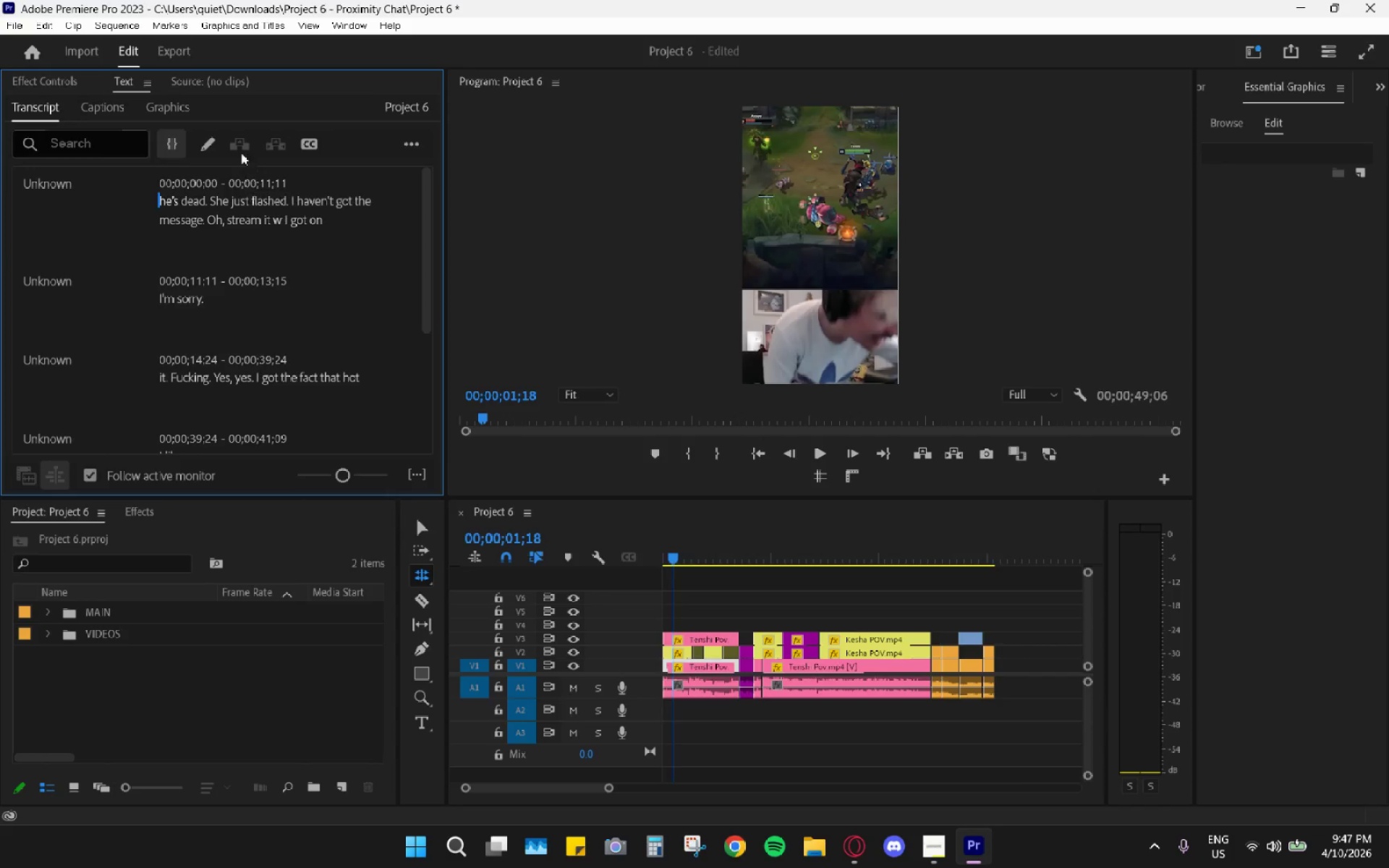 
left_click([205, 141])
 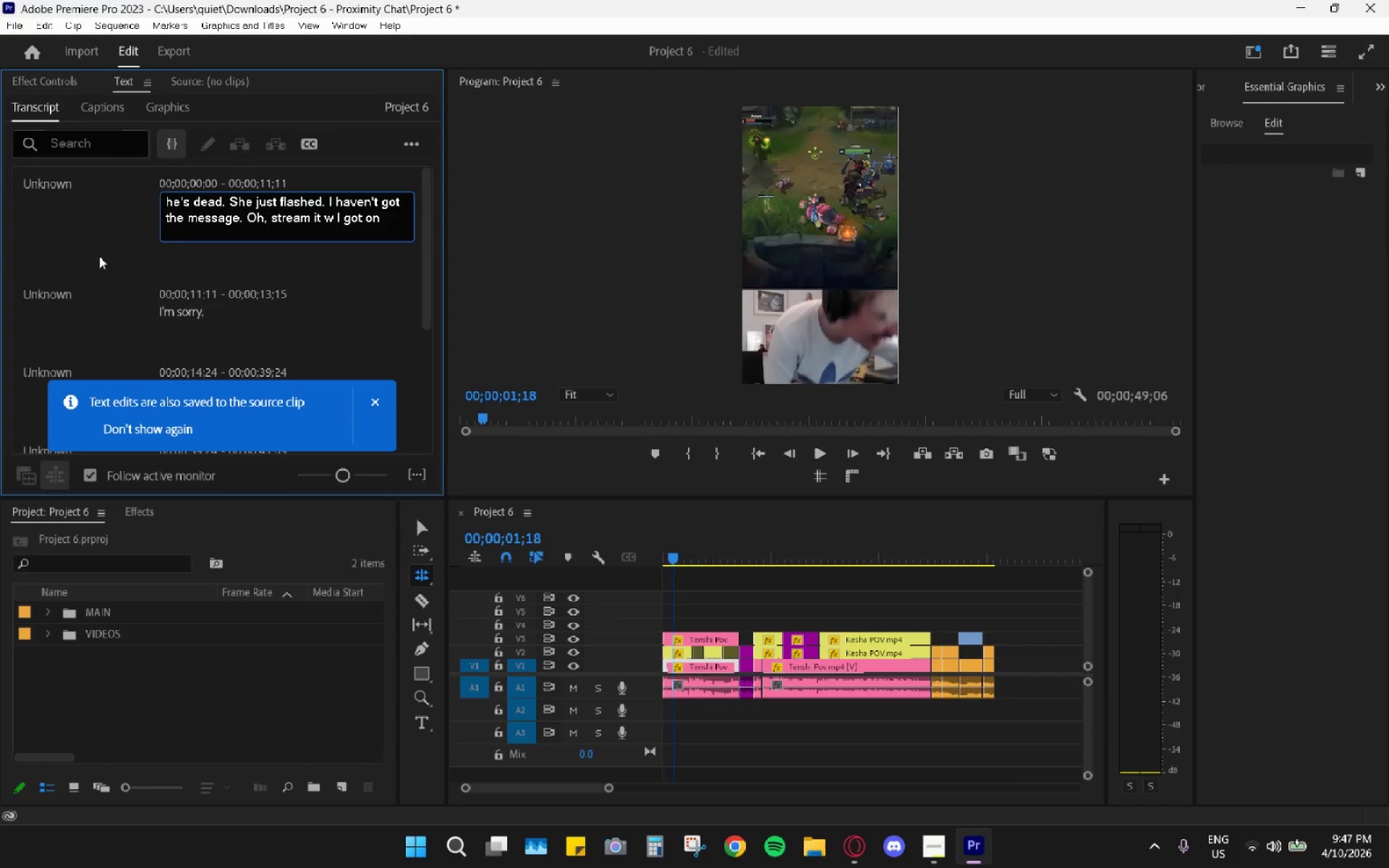 
key(ArrowLeft)
 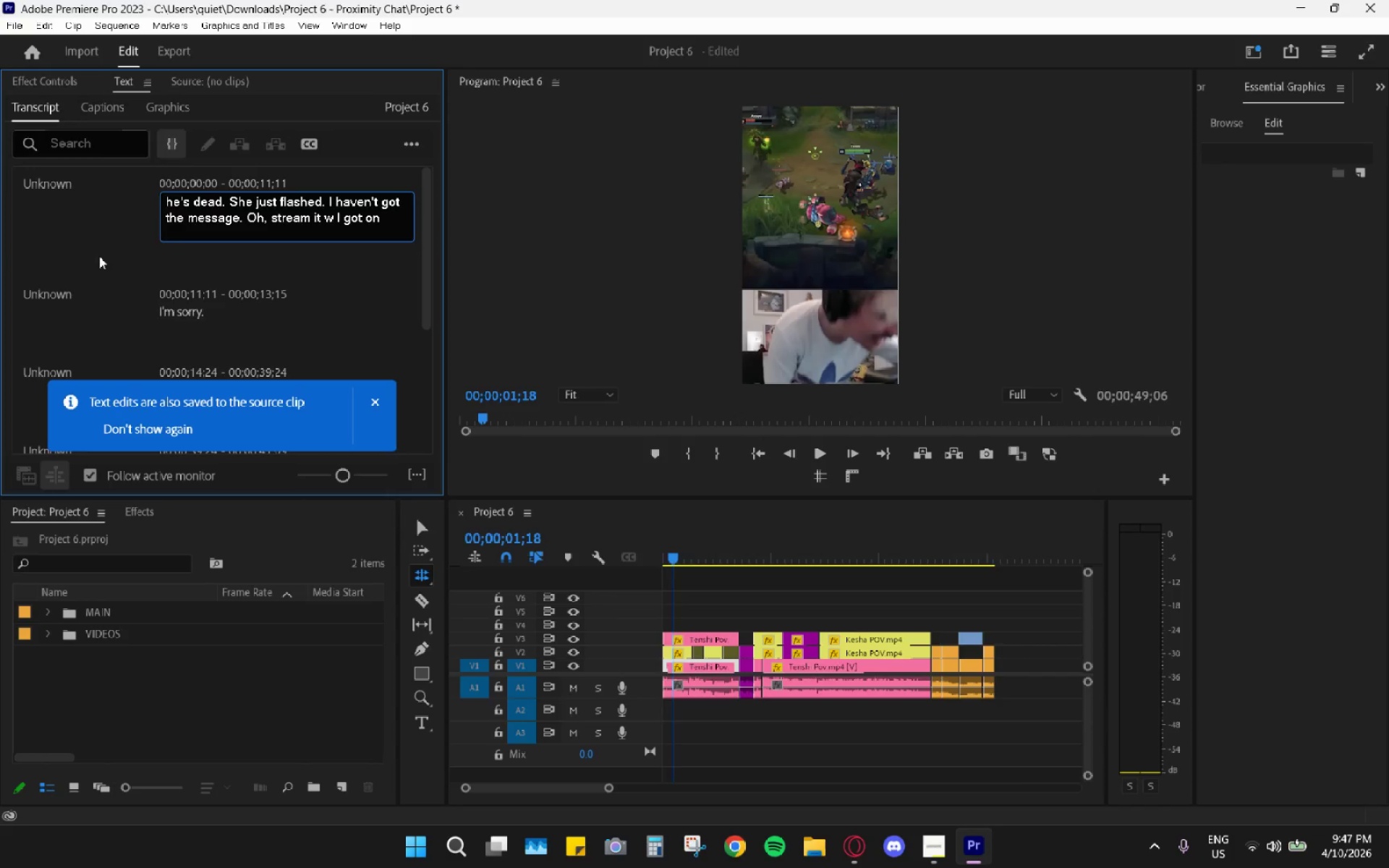 
type(We)
key(Backspace)
type(henever I see Pebble, )
 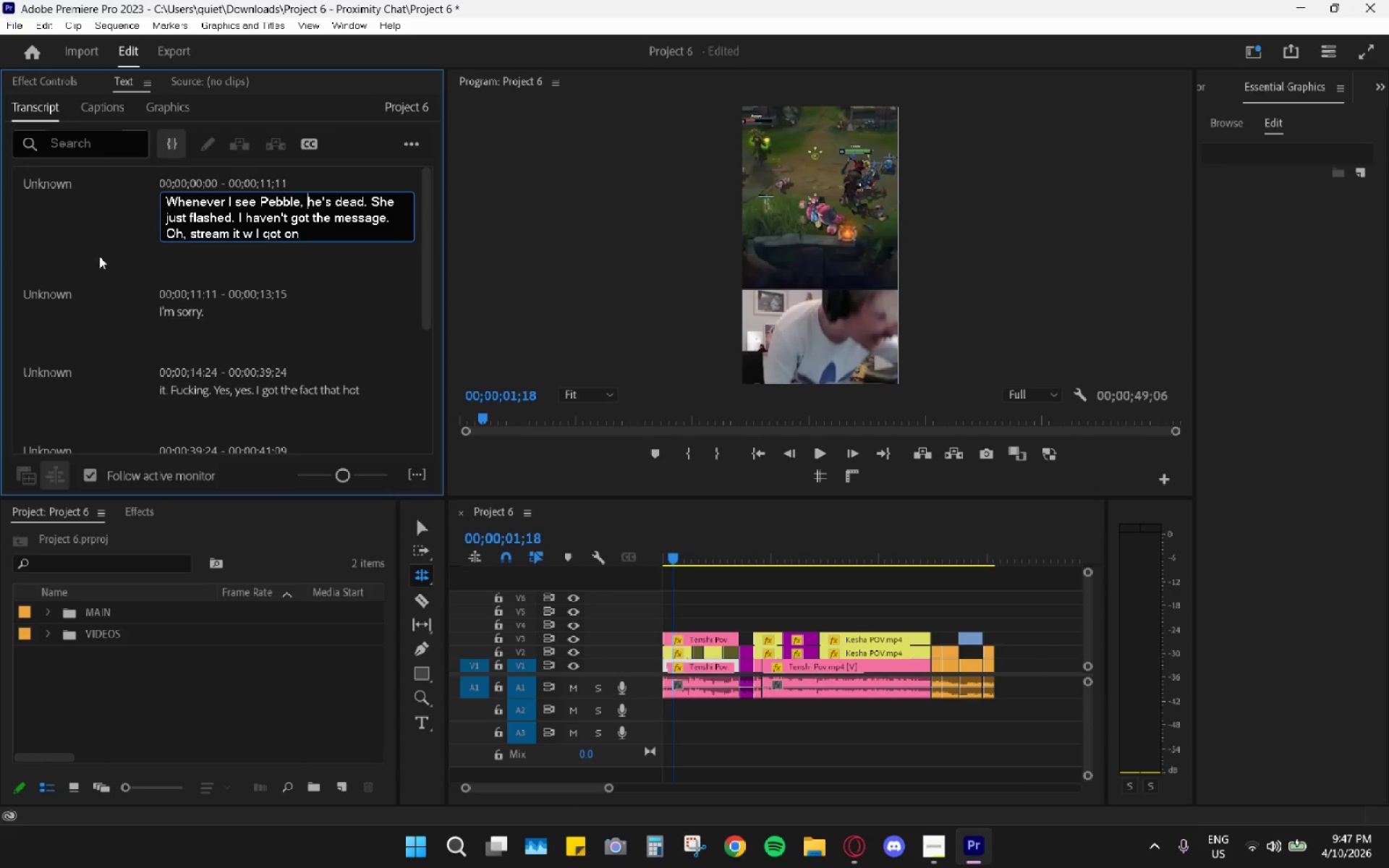 
left_click([681, 548])
 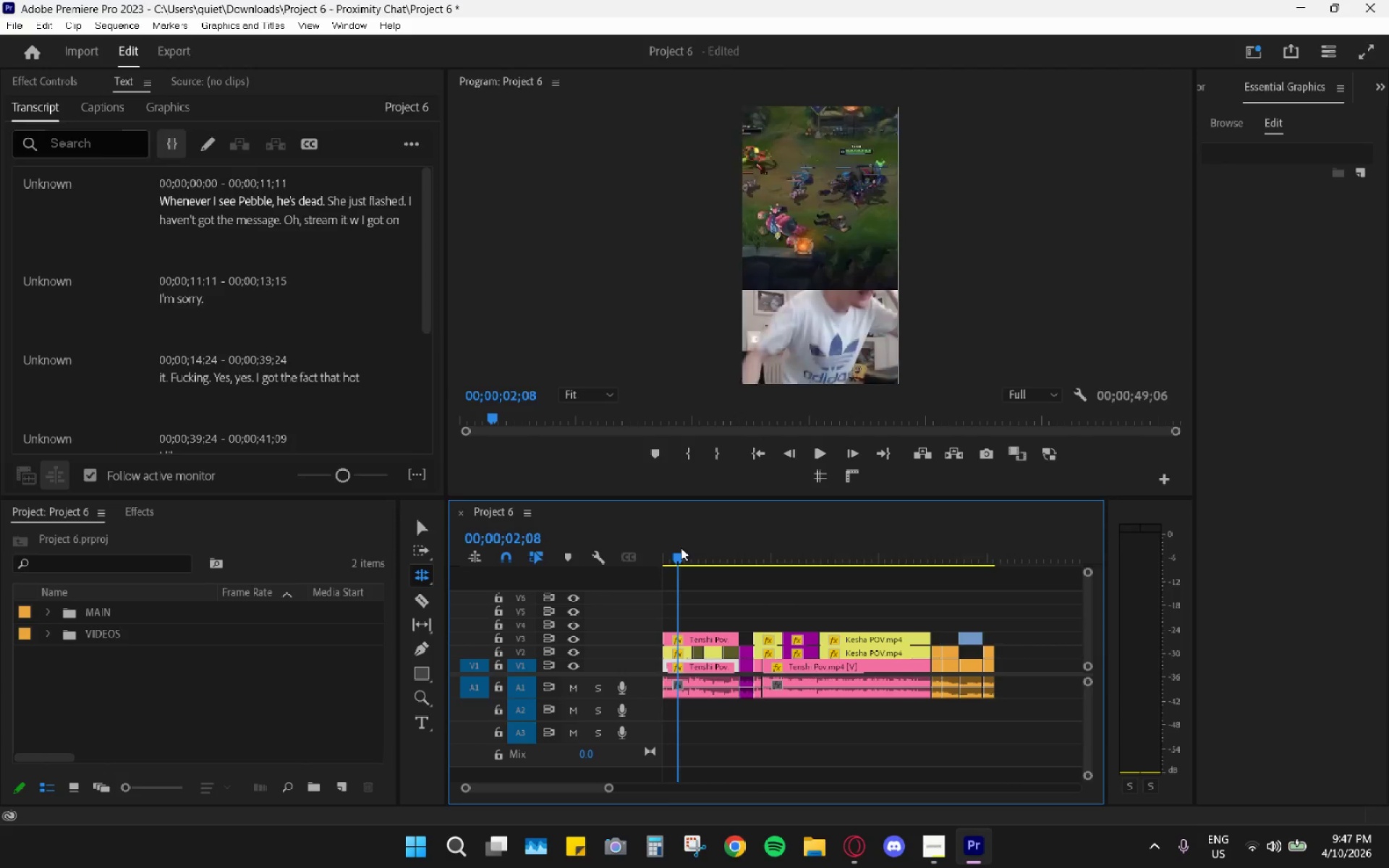 
key(Space)
 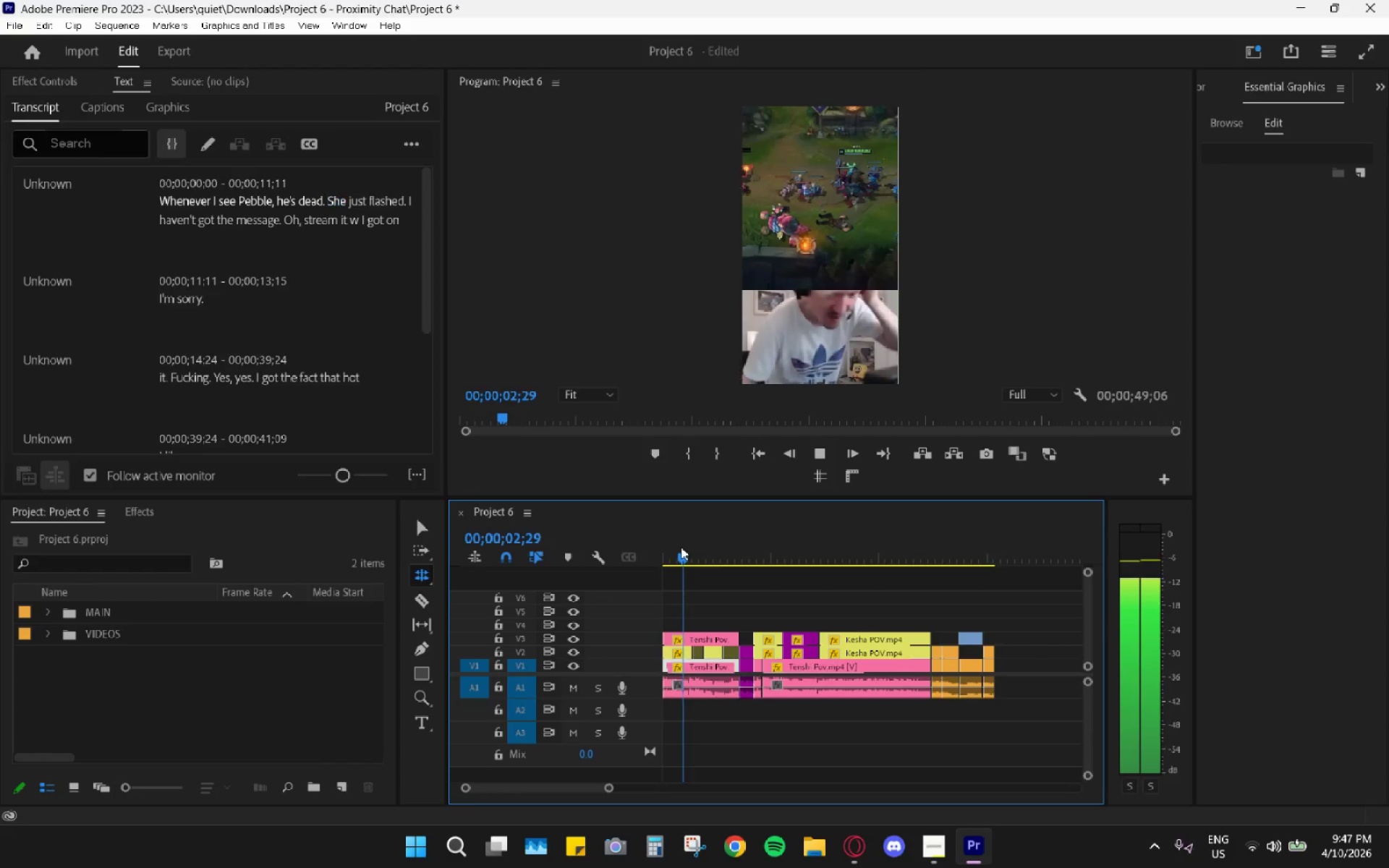 
key(Space)
 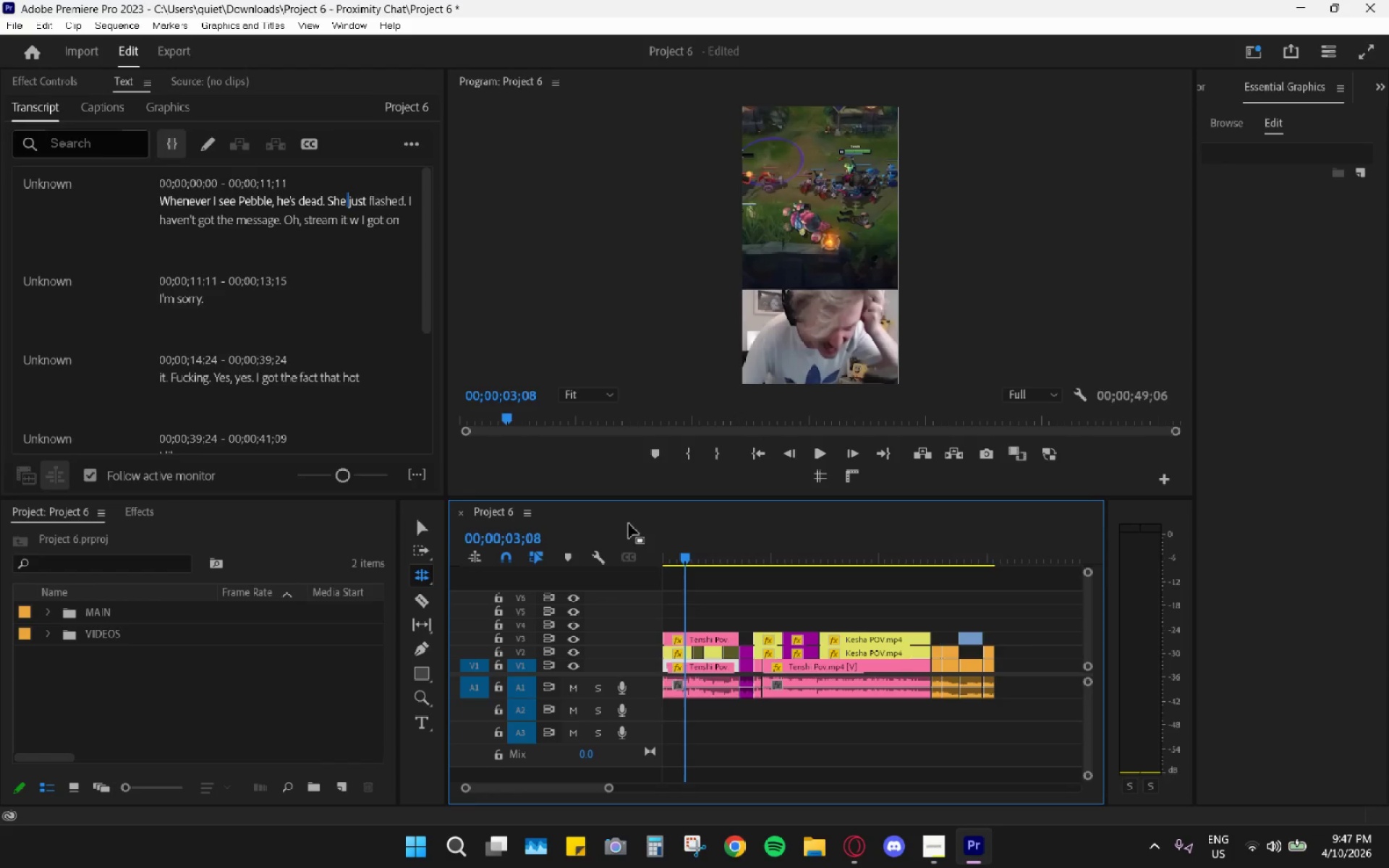 
key(Space)
 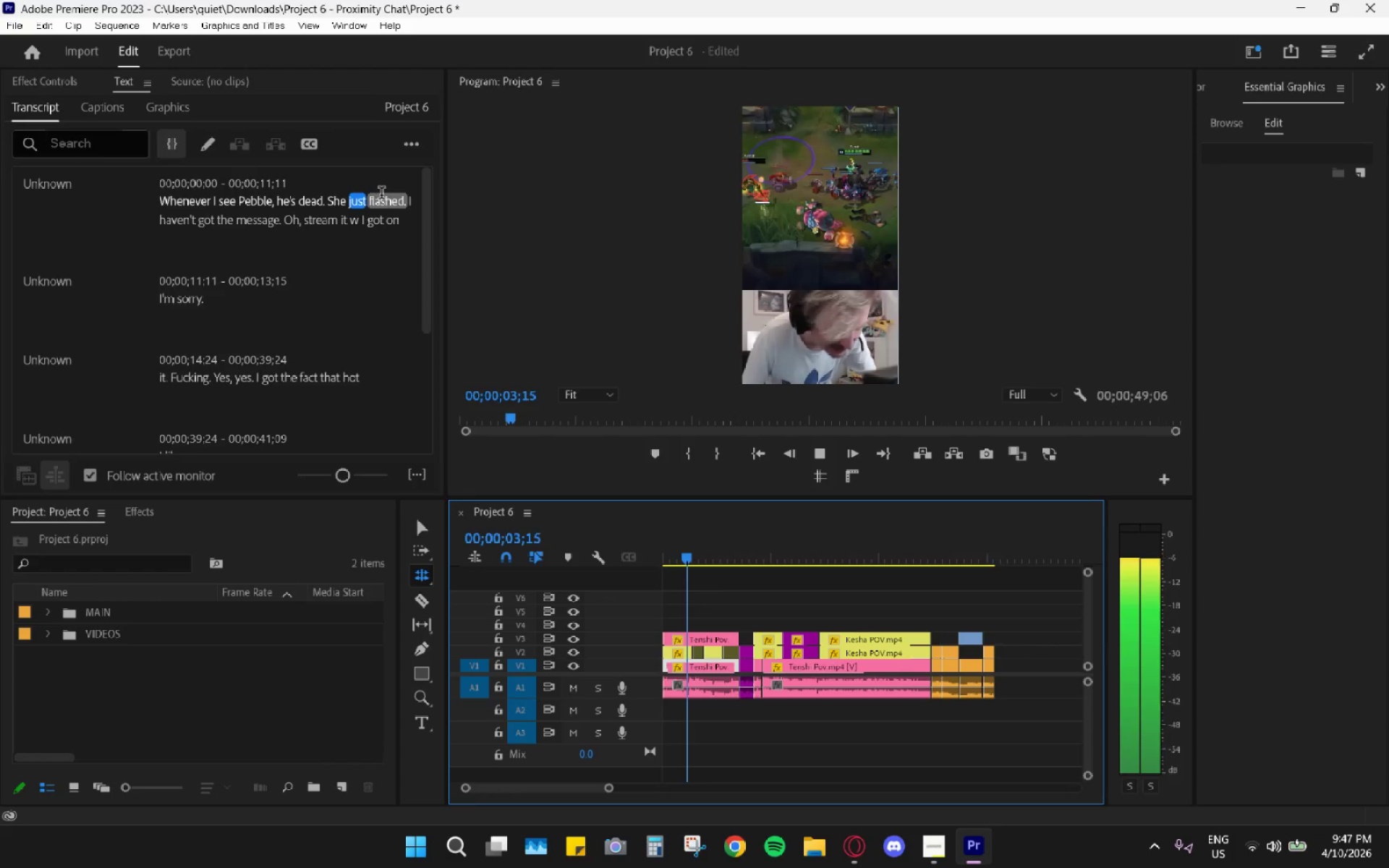 
key(Space)
 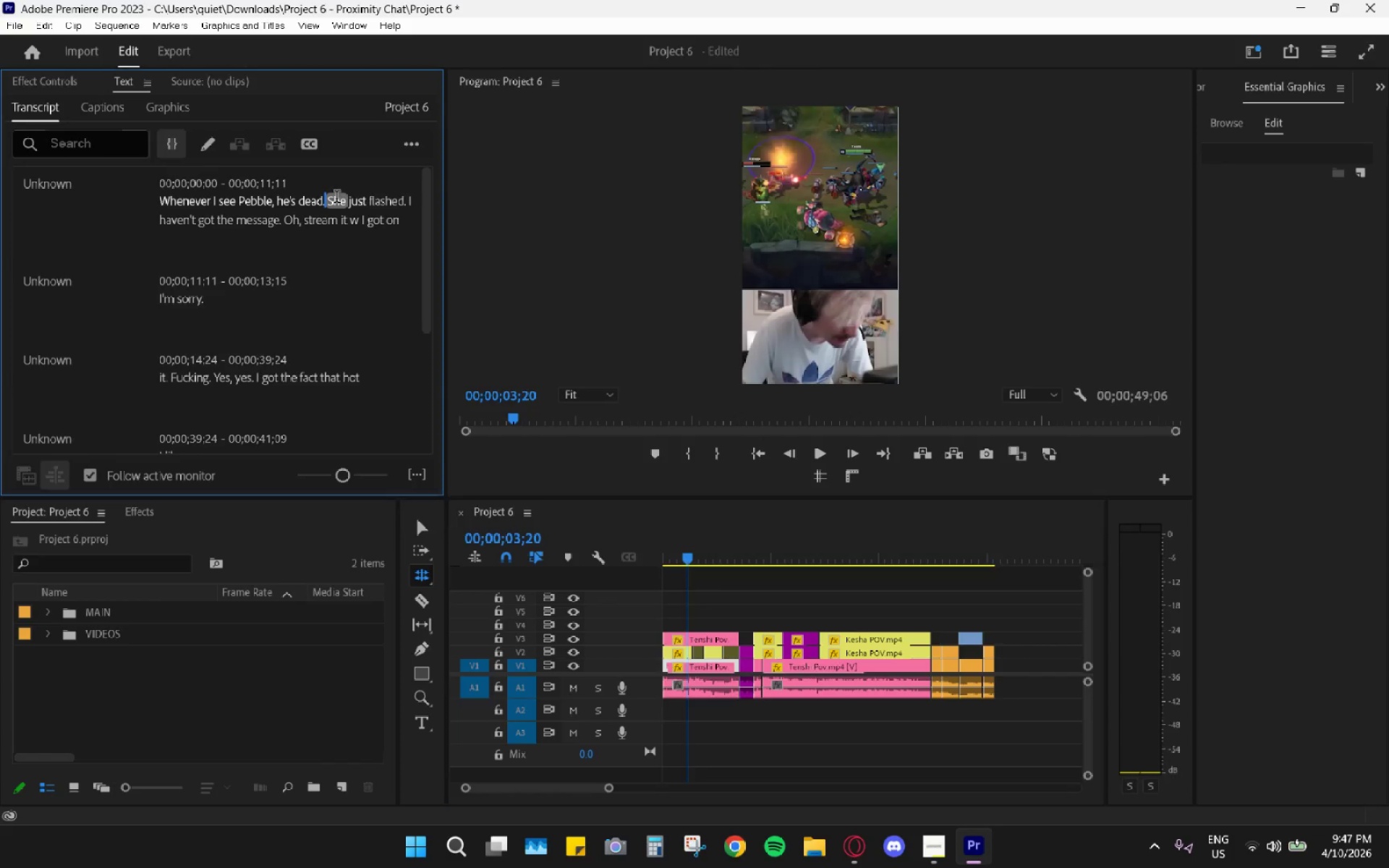 
double_click([336, 198])
 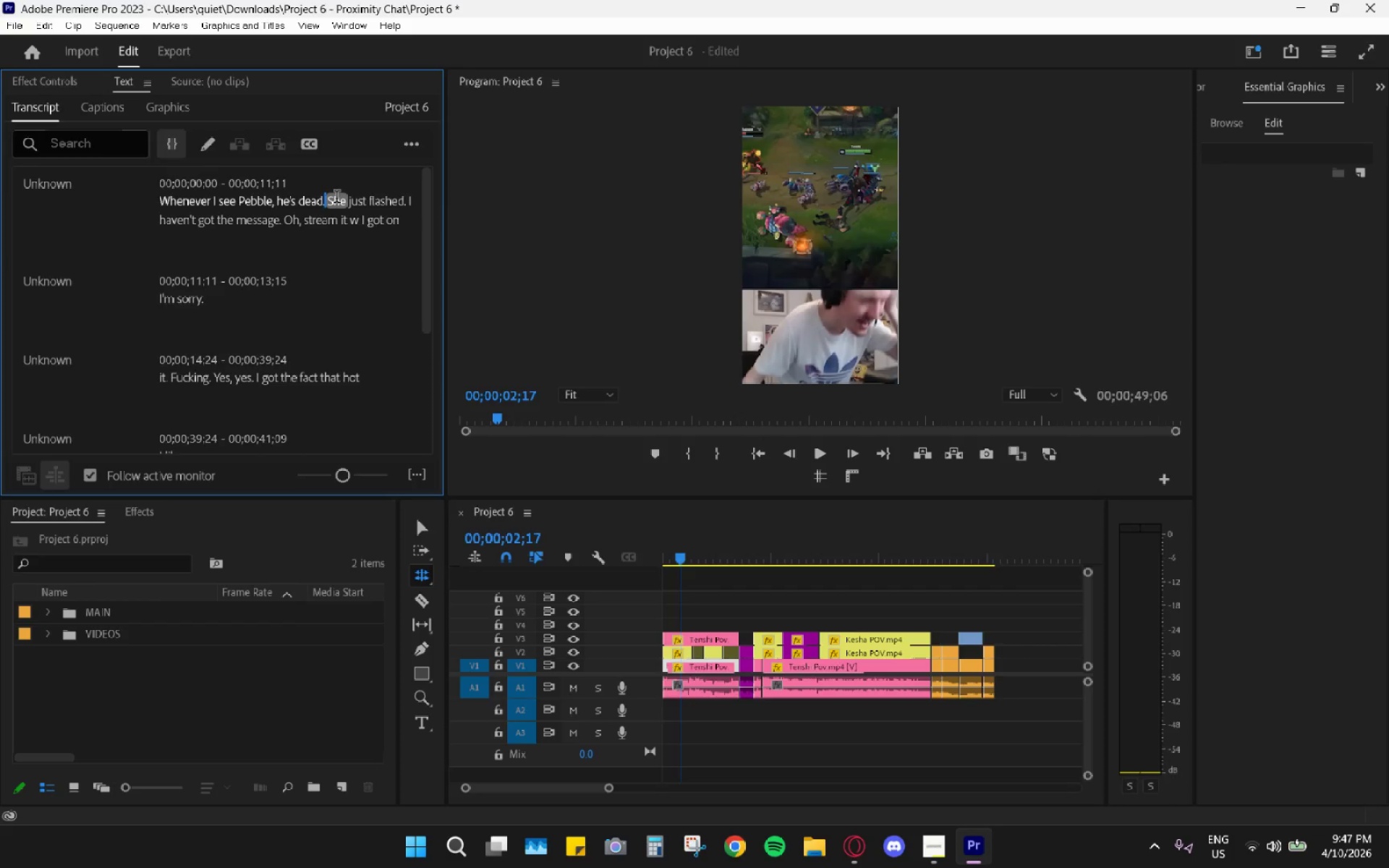 
triple_click([336, 198])
 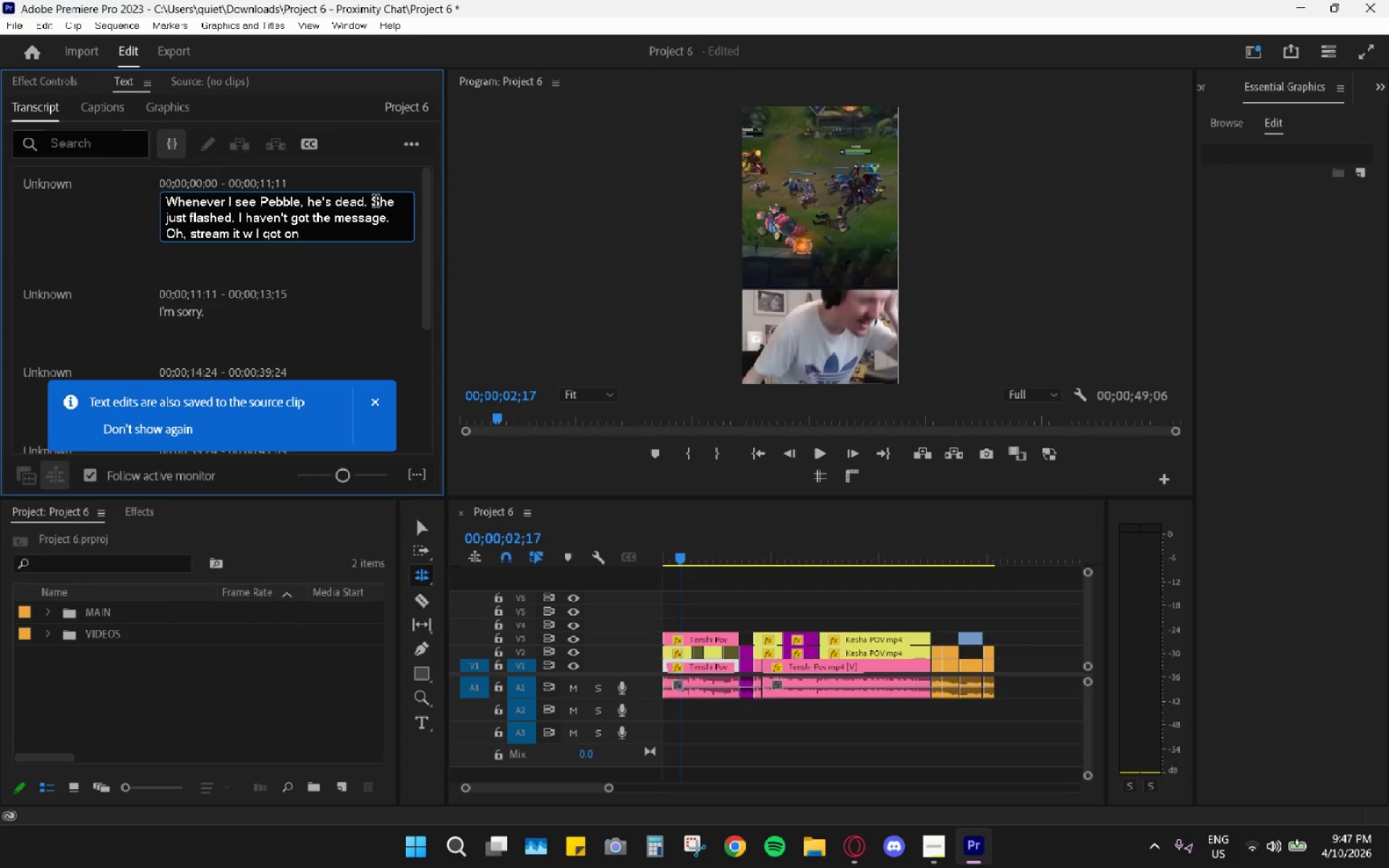 
double_click([377, 203])
 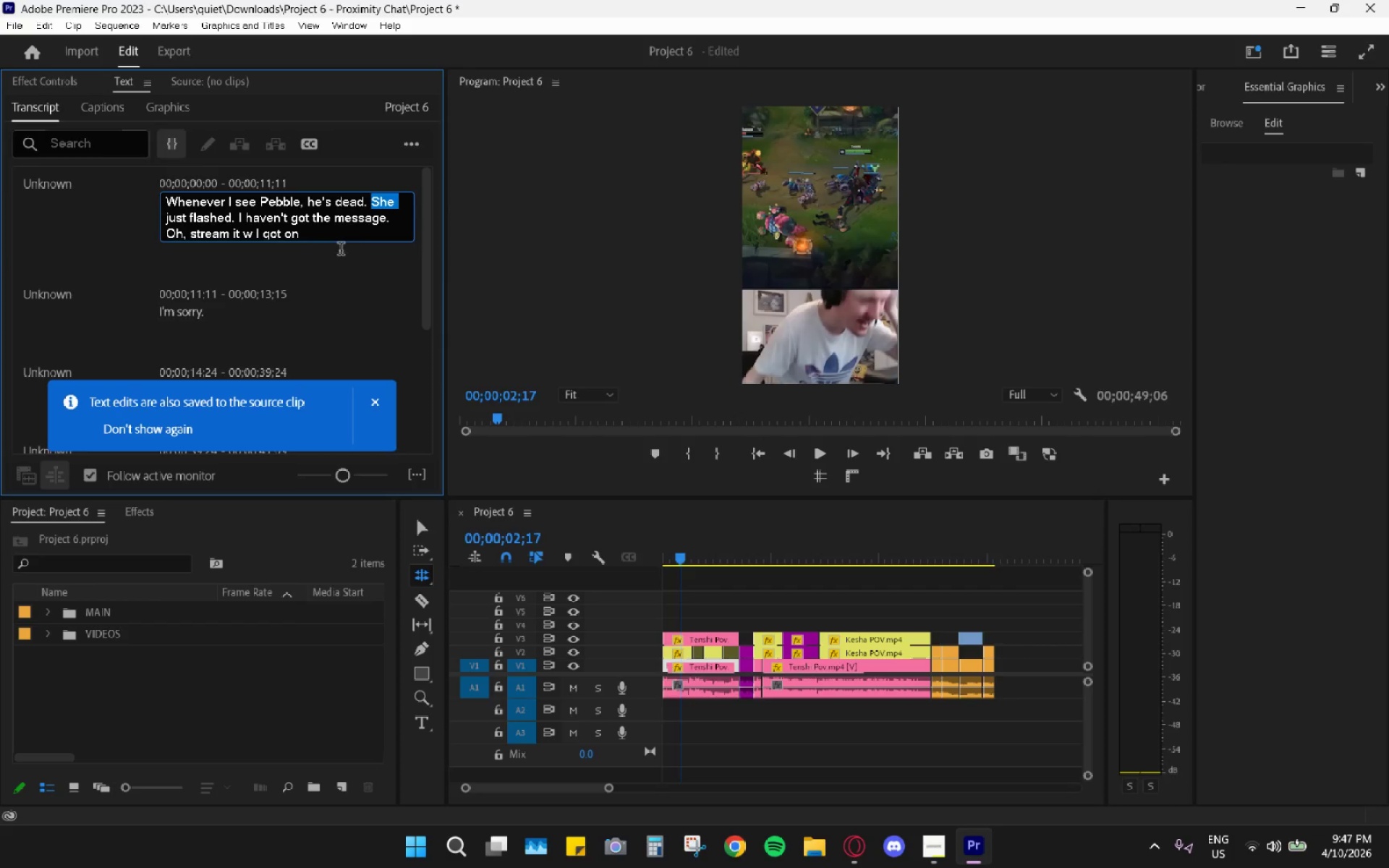 
type(Tenshi )
 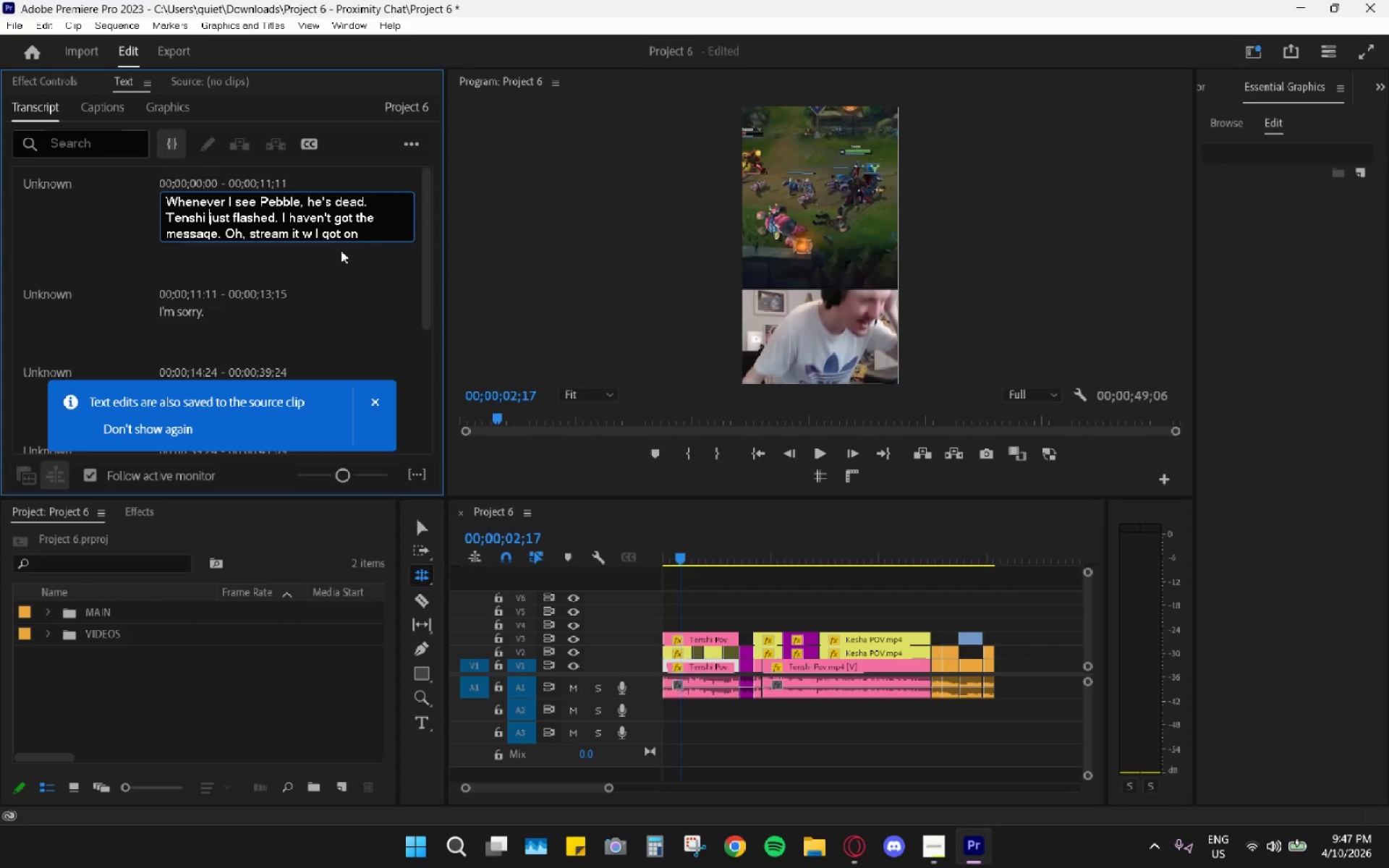 
key(ArrowRight)
 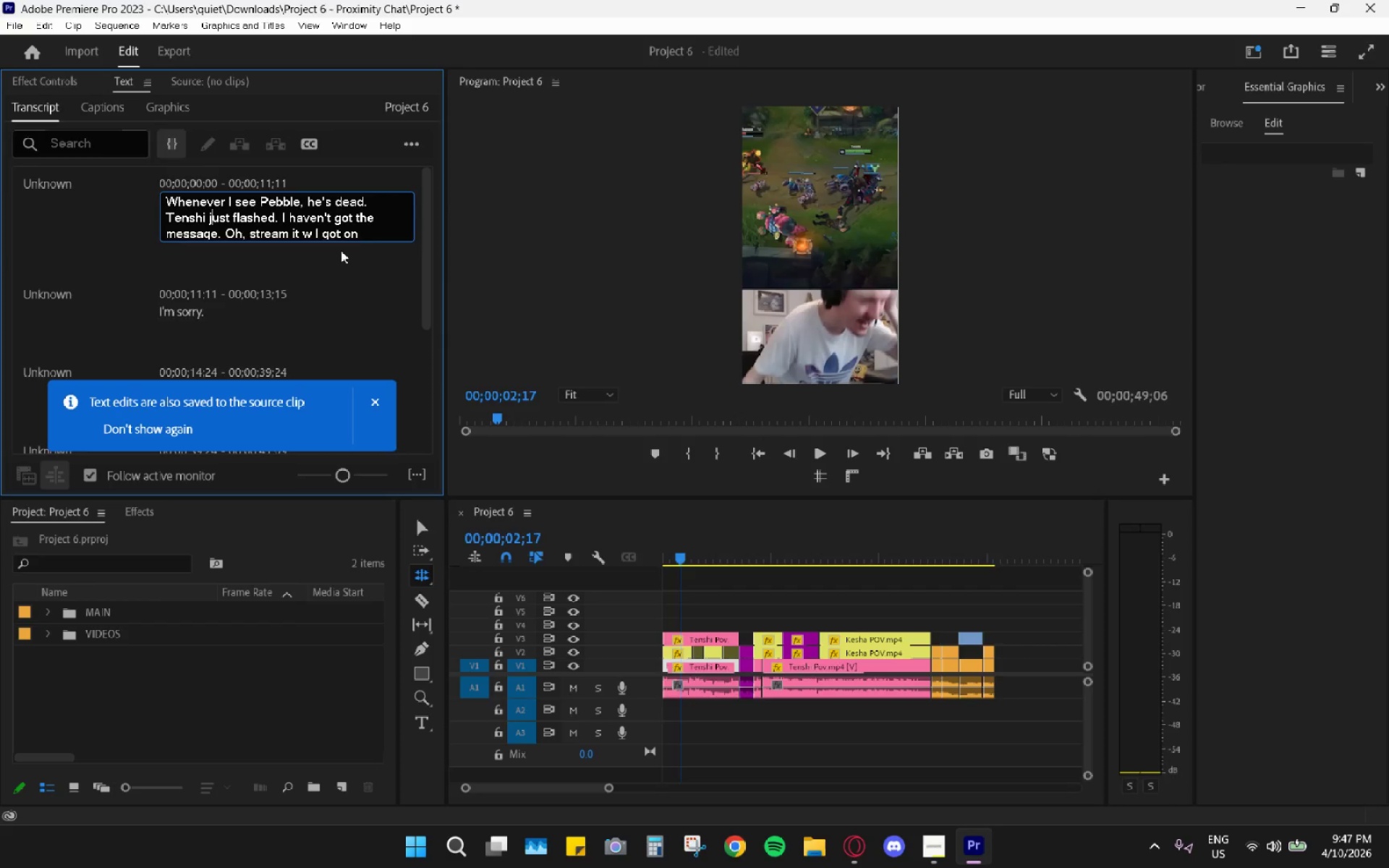 
key(ArrowRight)
 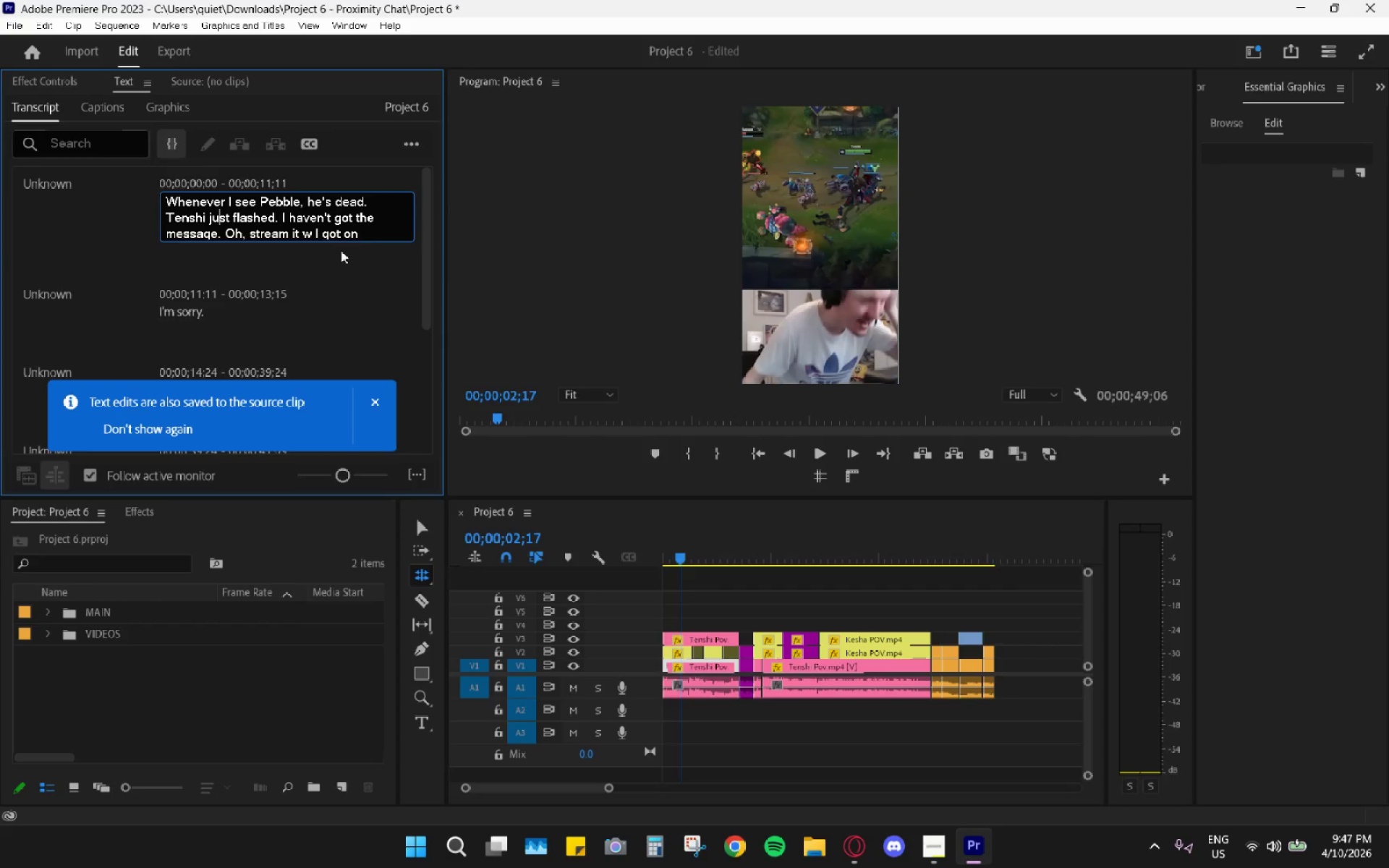 
hold_key(key=ArrowRight, duration=0.84)
 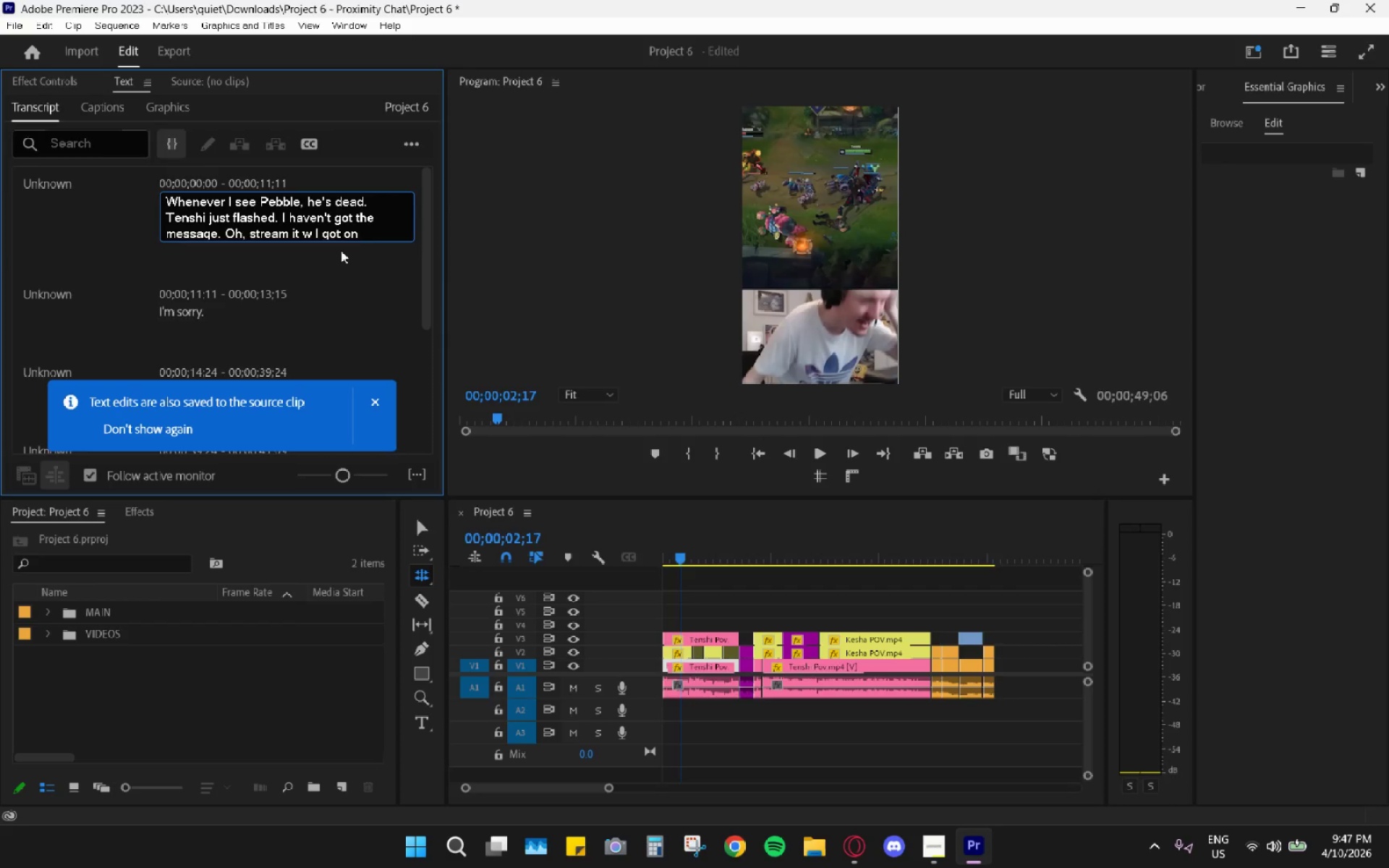 
key(ArrowLeft)
 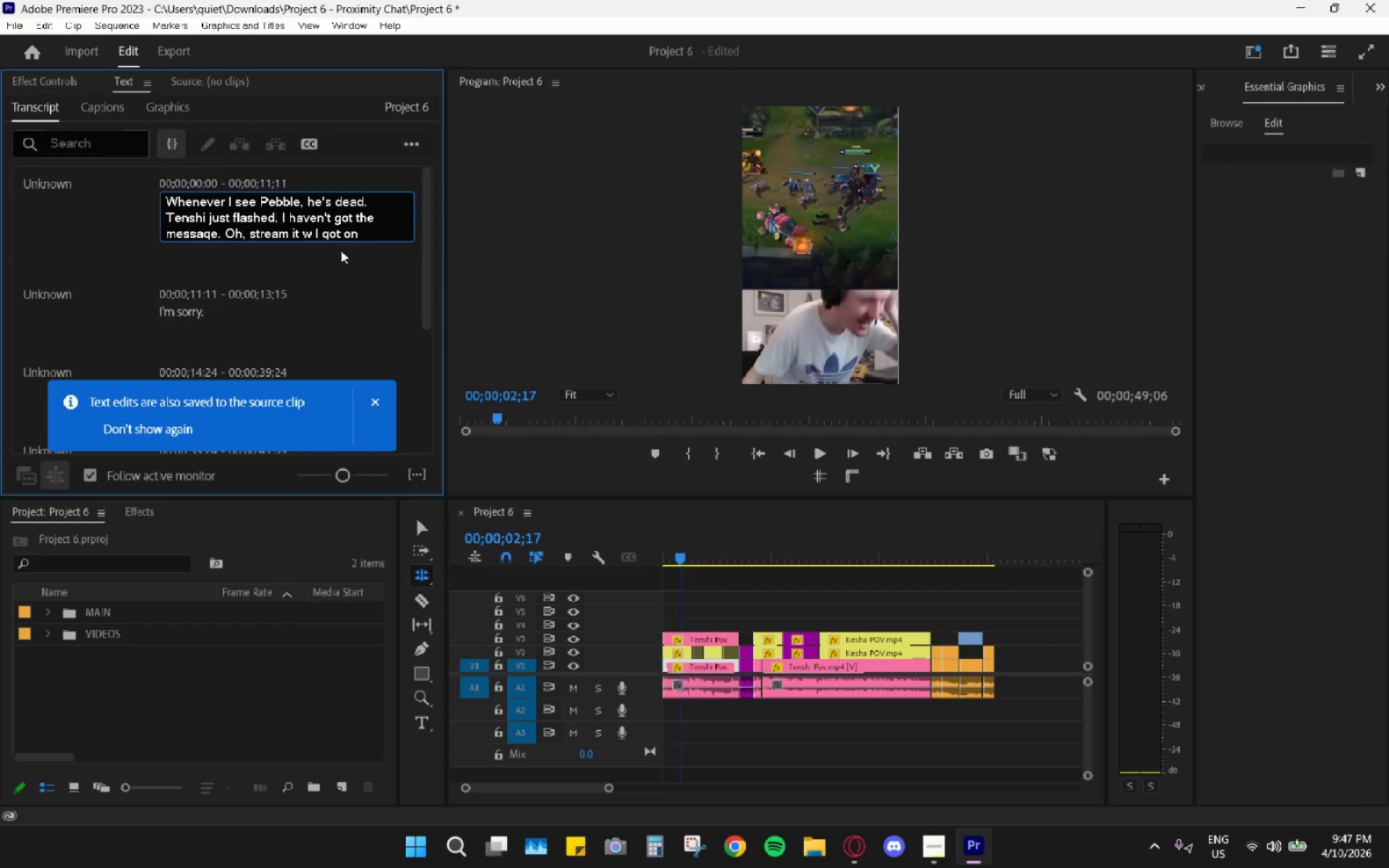 
hold_key(key=Backspace, duration=0.83)
 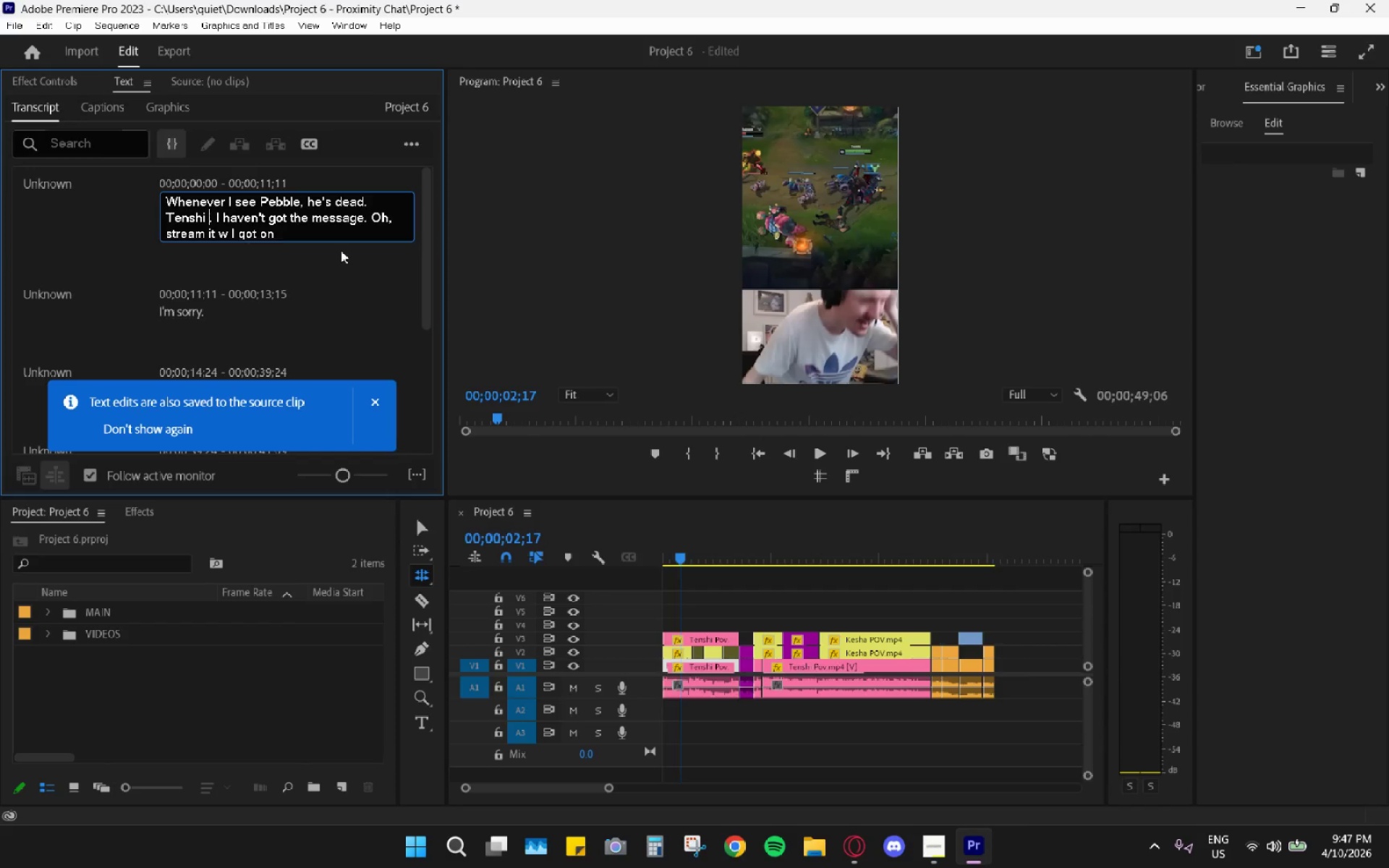 
hold_key(key=Backspace, duration=0.61)
 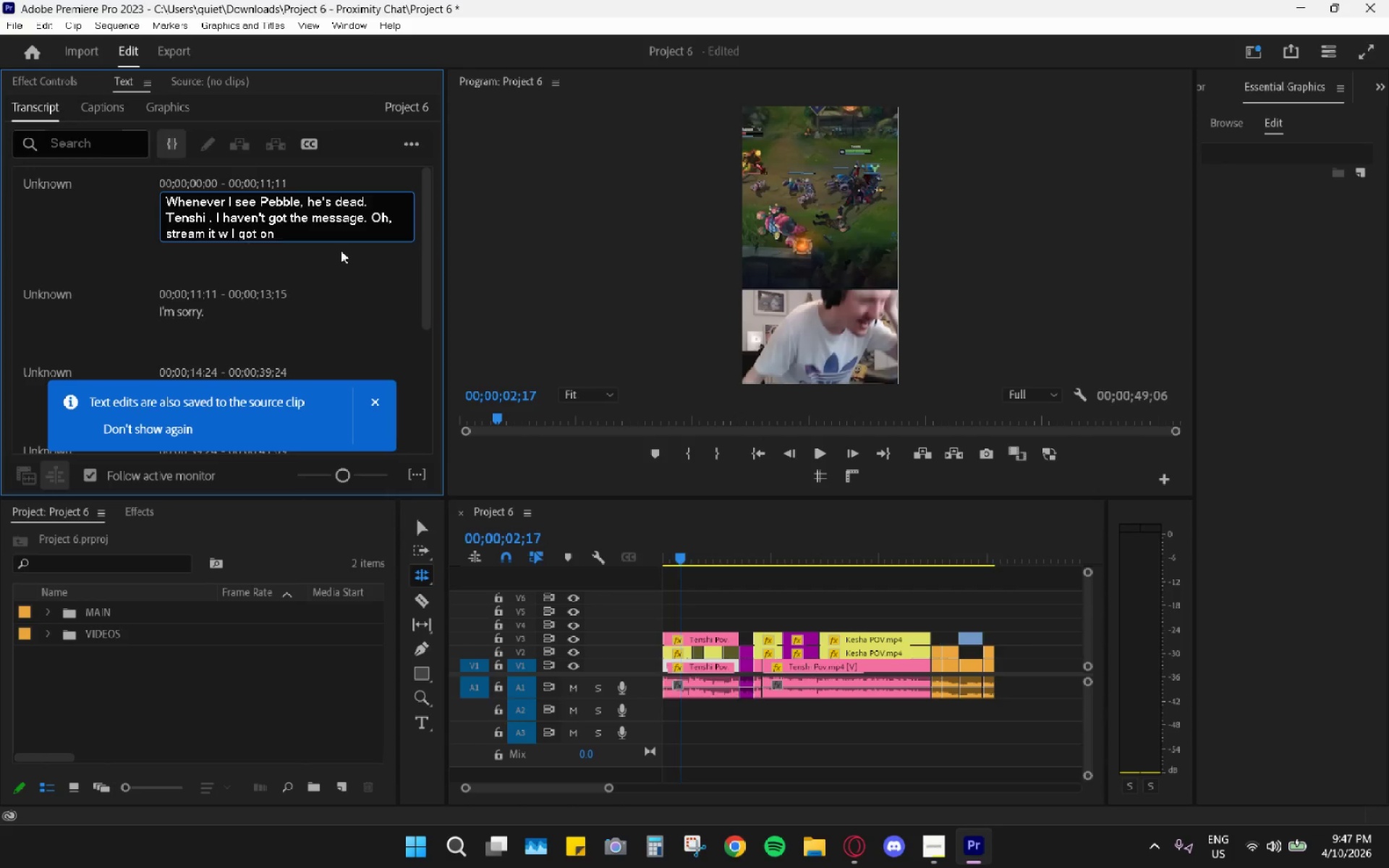 
type(flasj )
key(Backspace)
key(Backspace)
type(h ult)
 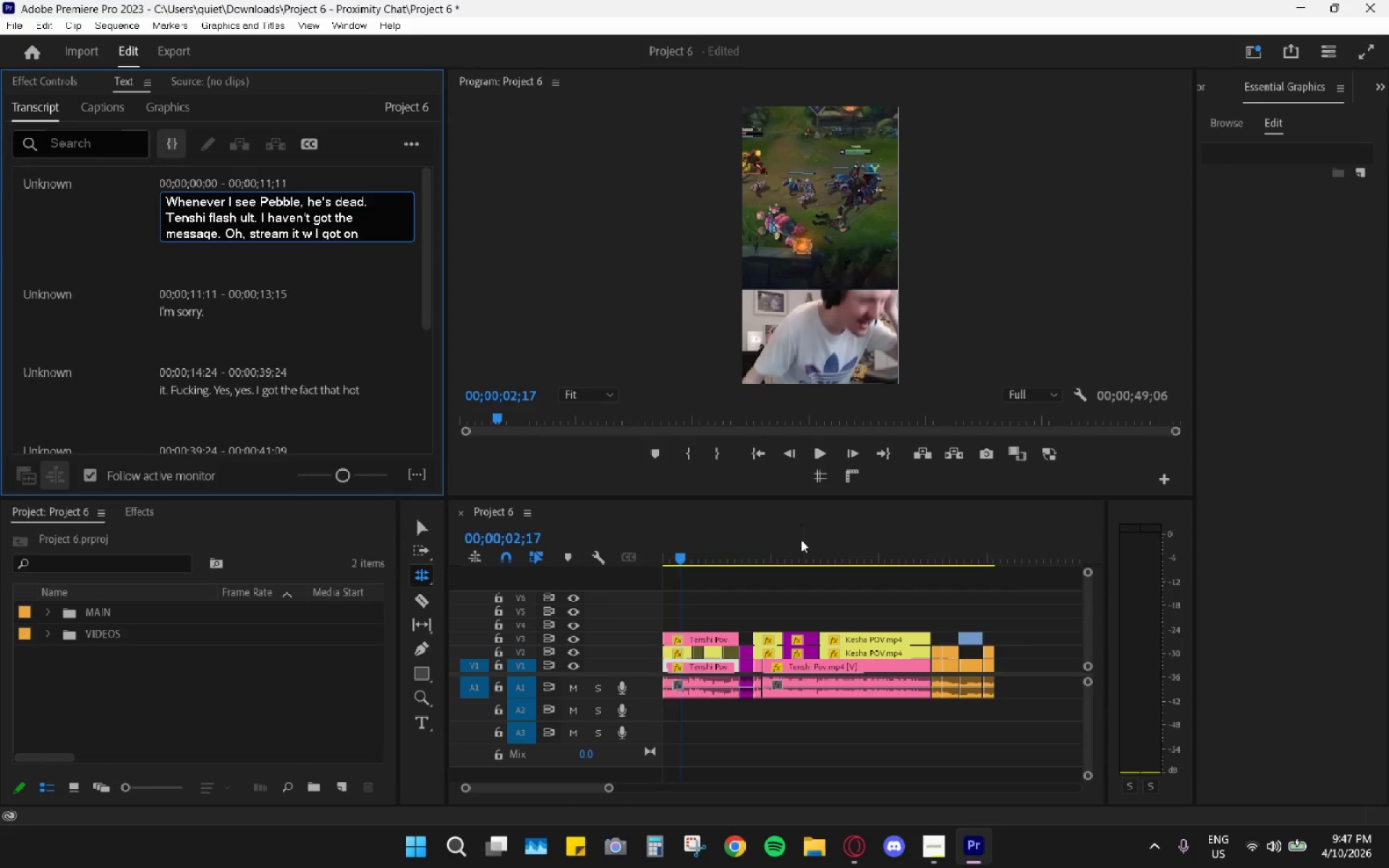 
left_click_drag(start_coordinate=[677, 556], to_coordinate=[650, 549])
 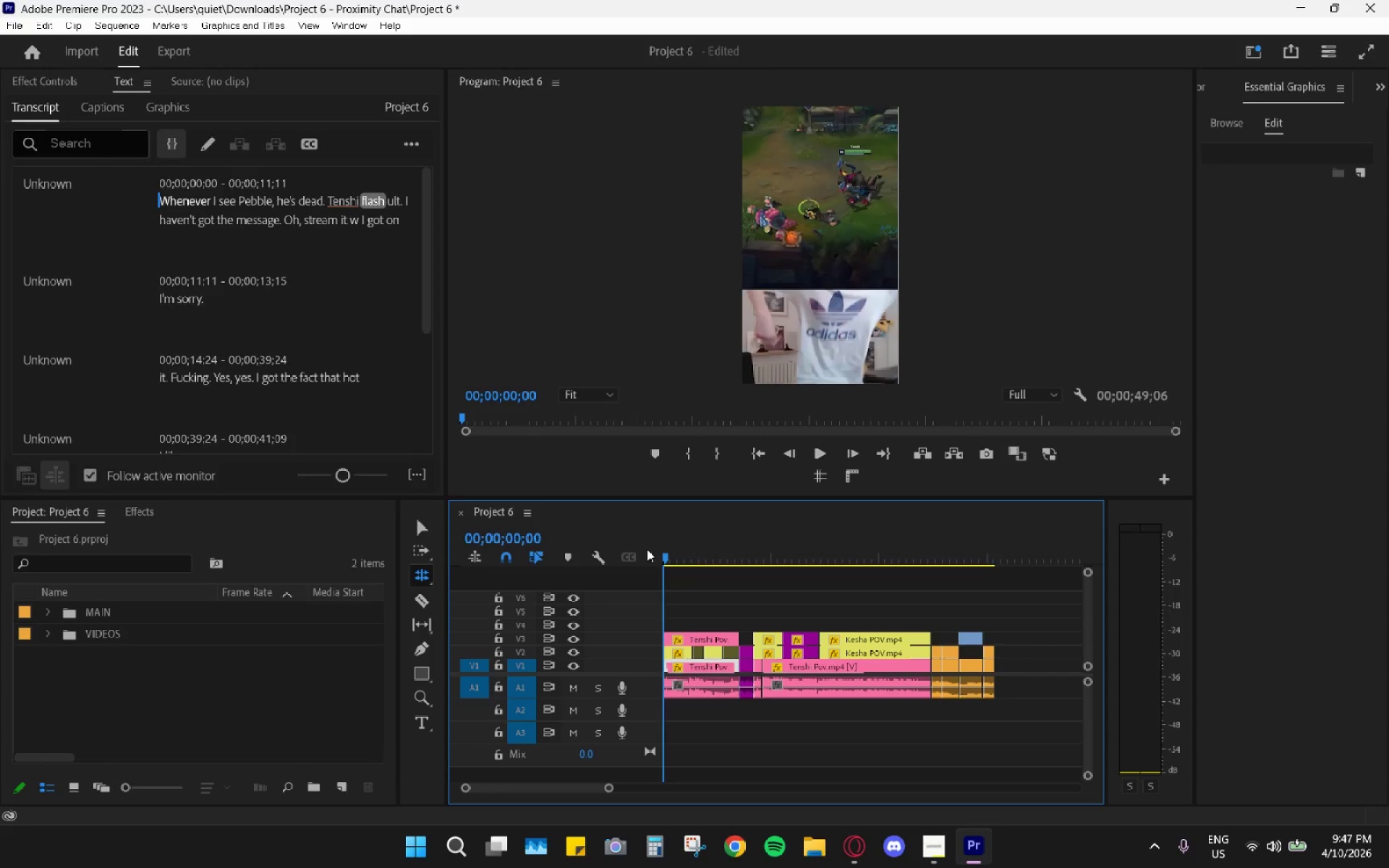 
key(Space)
 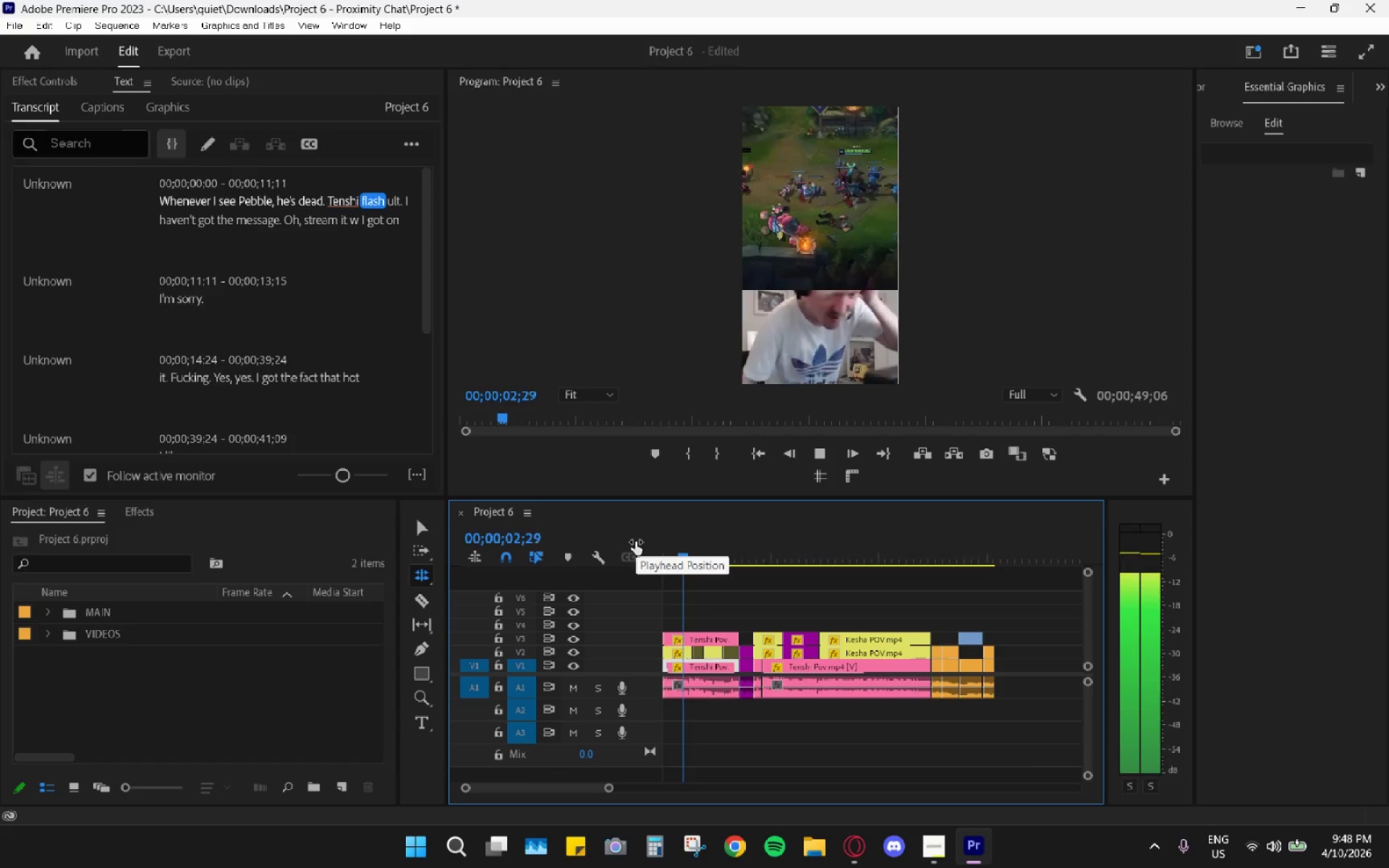 
key(Space)
 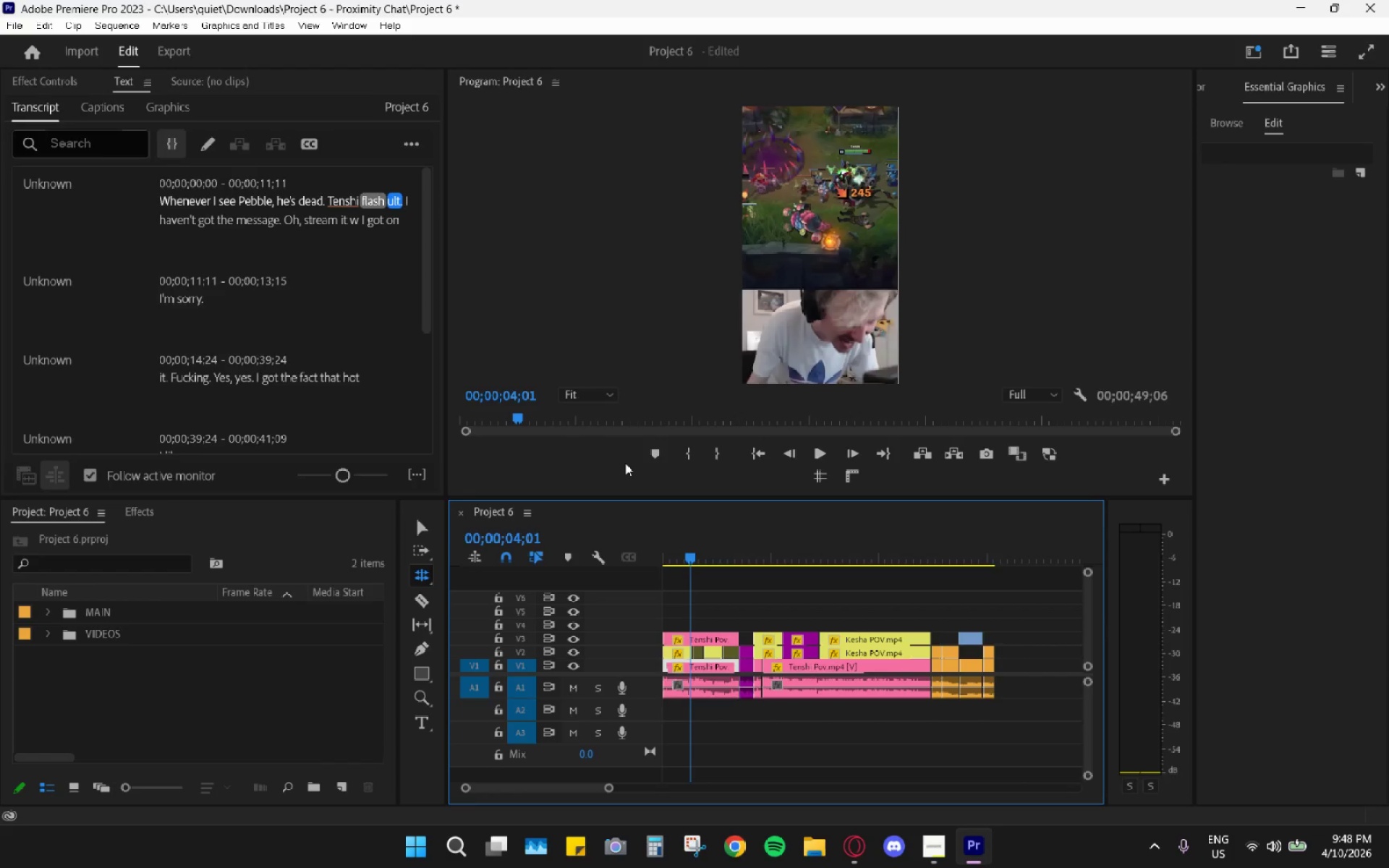 
key(Space)
 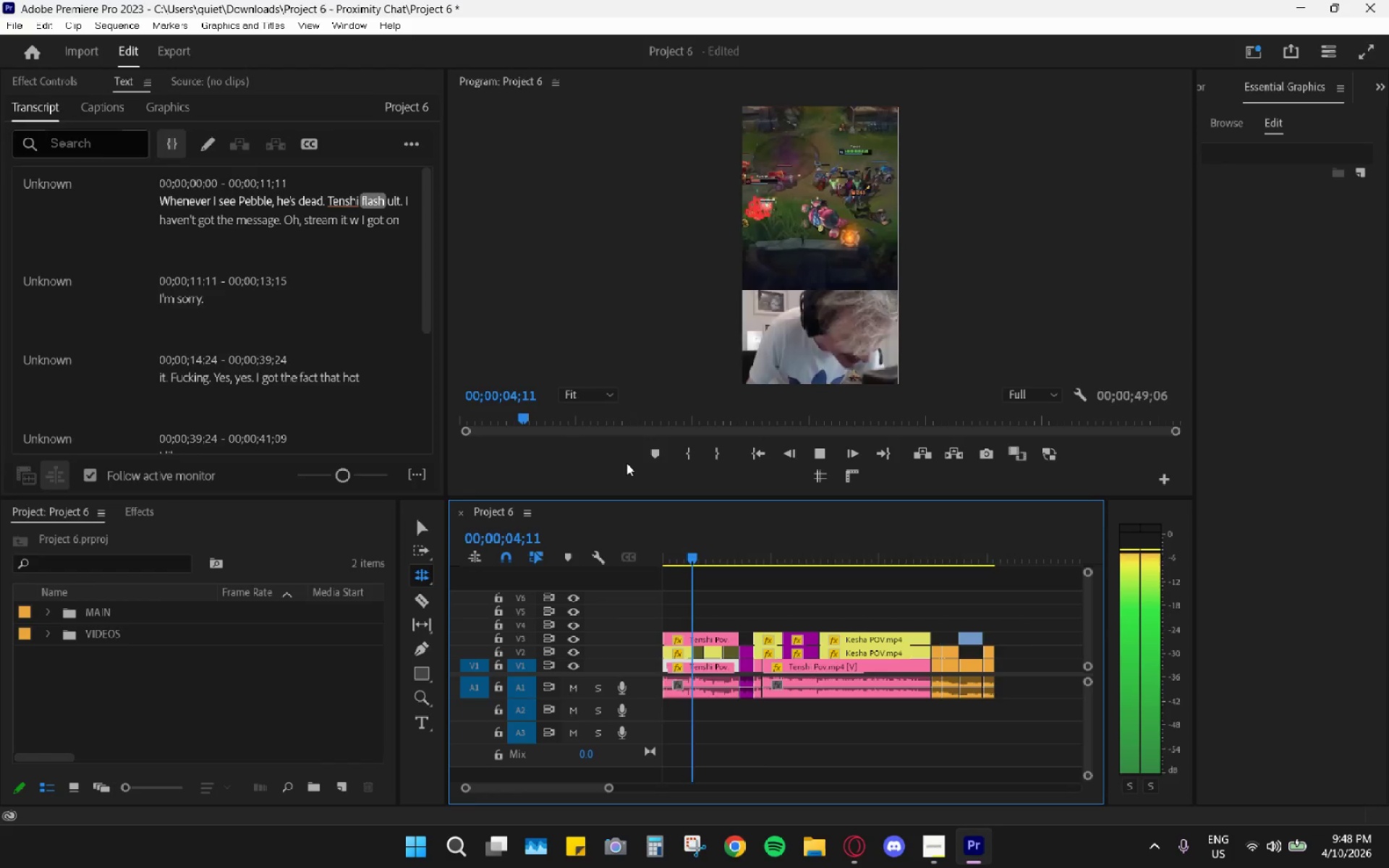 
key(Space)
 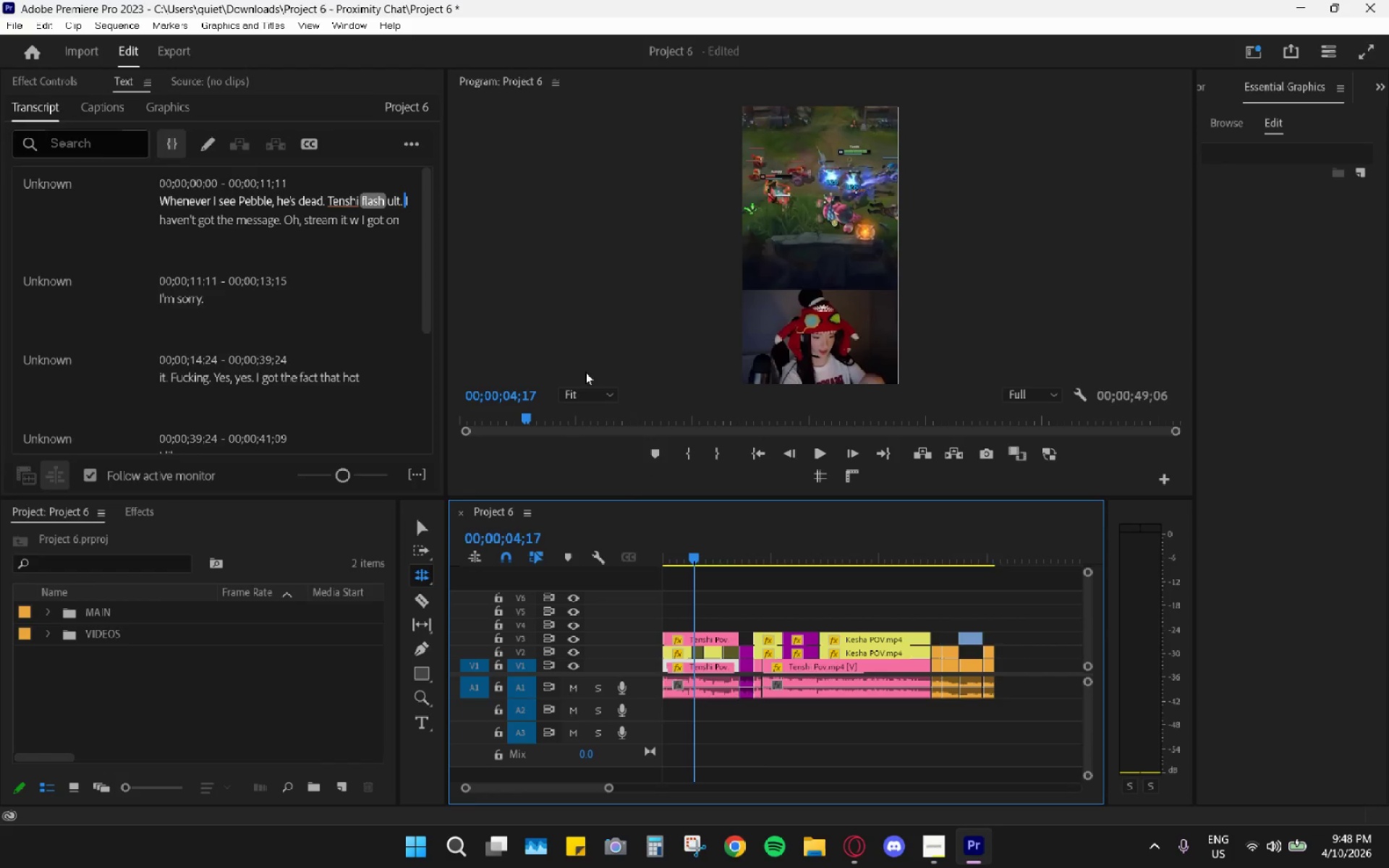 
wait(5.98)
 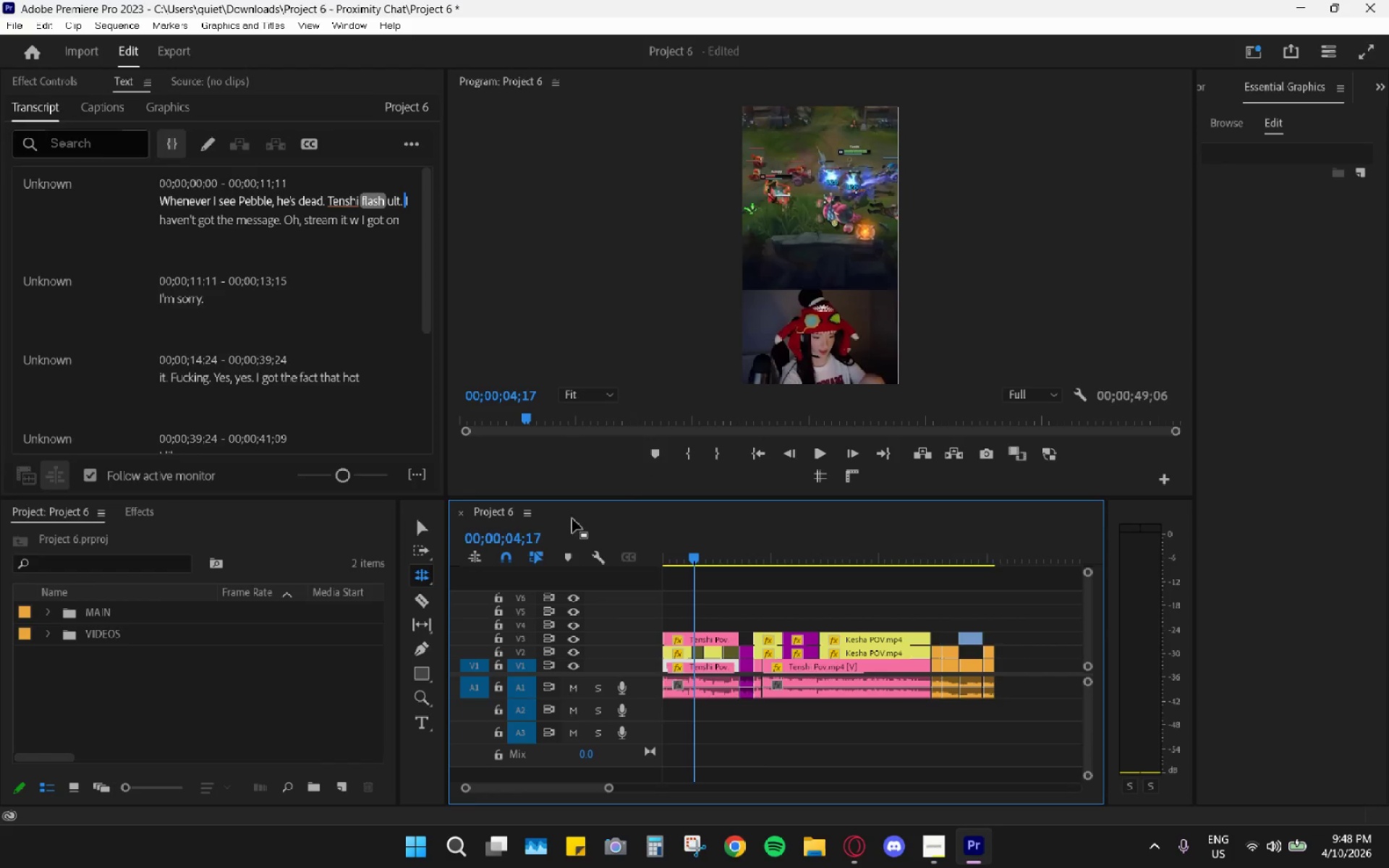 
left_click([315, 137])
 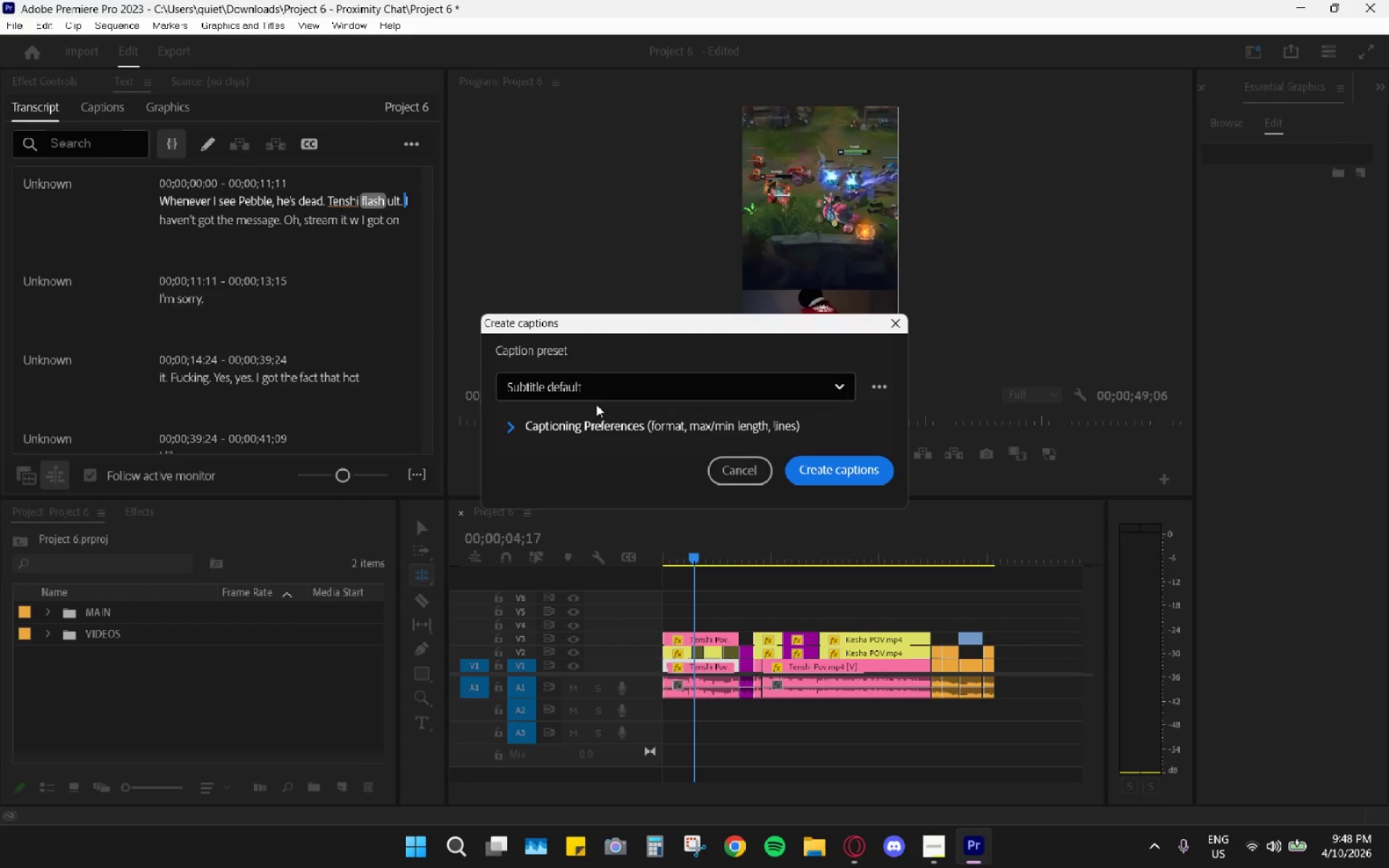 
left_click([640, 431])
 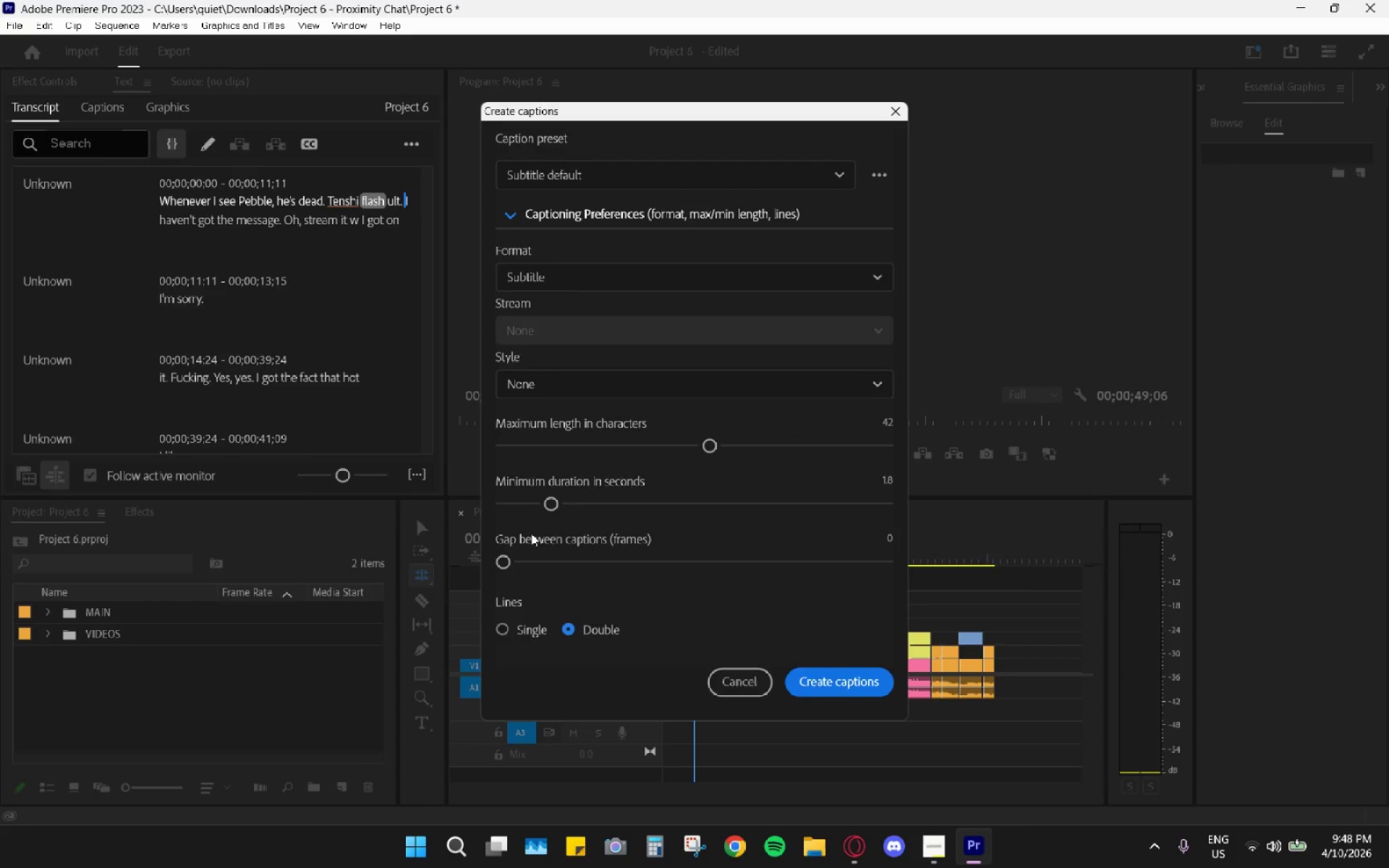 
left_click([521, 621])
 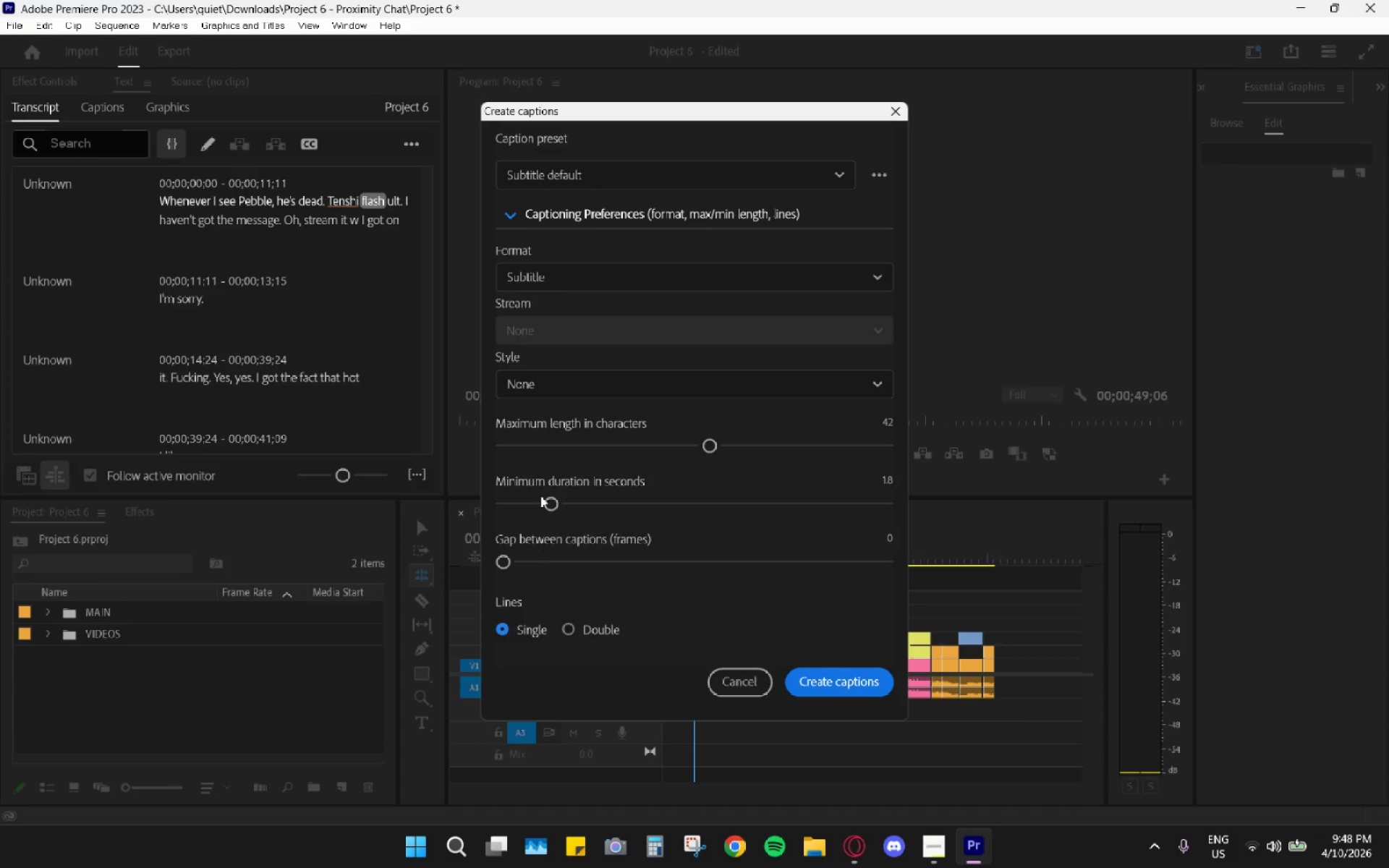 
left_click_drag(start_coordinate=[542, 497], to_coordinate=[532, 498])
 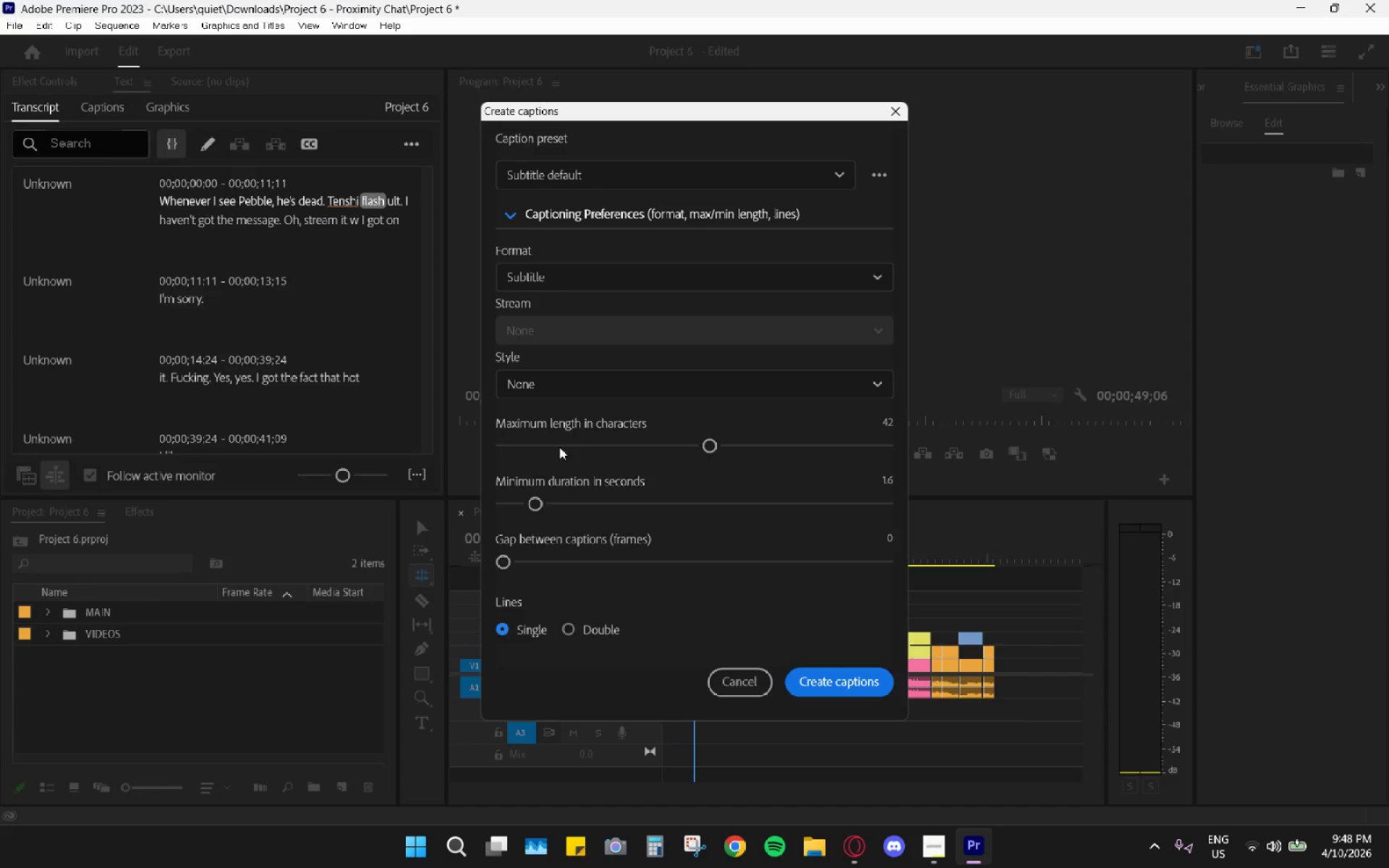 
left_click_drag(start_coordinate=[559, 447], to_coordinate=[535, 438])
 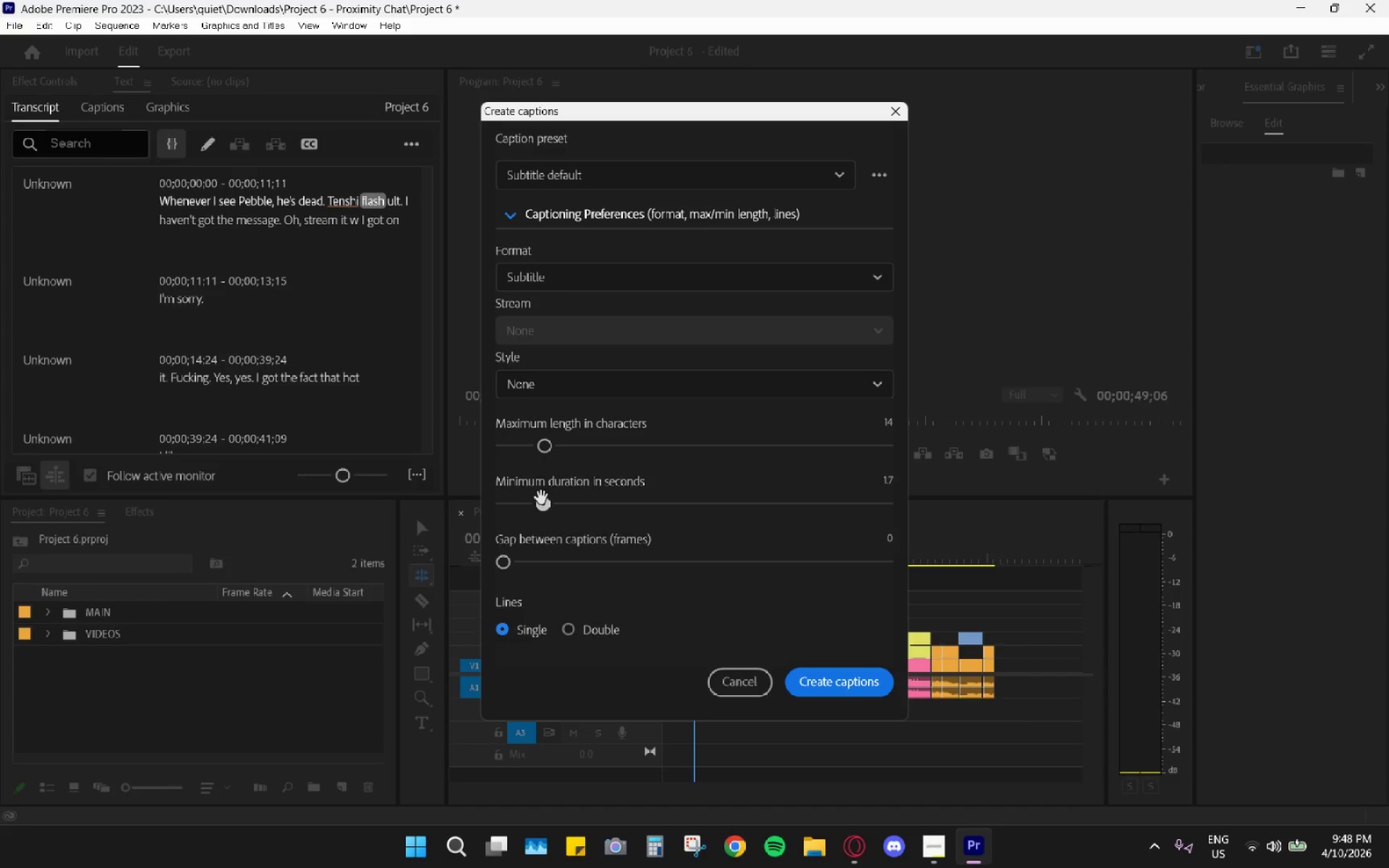 
left_click([541, 498])
 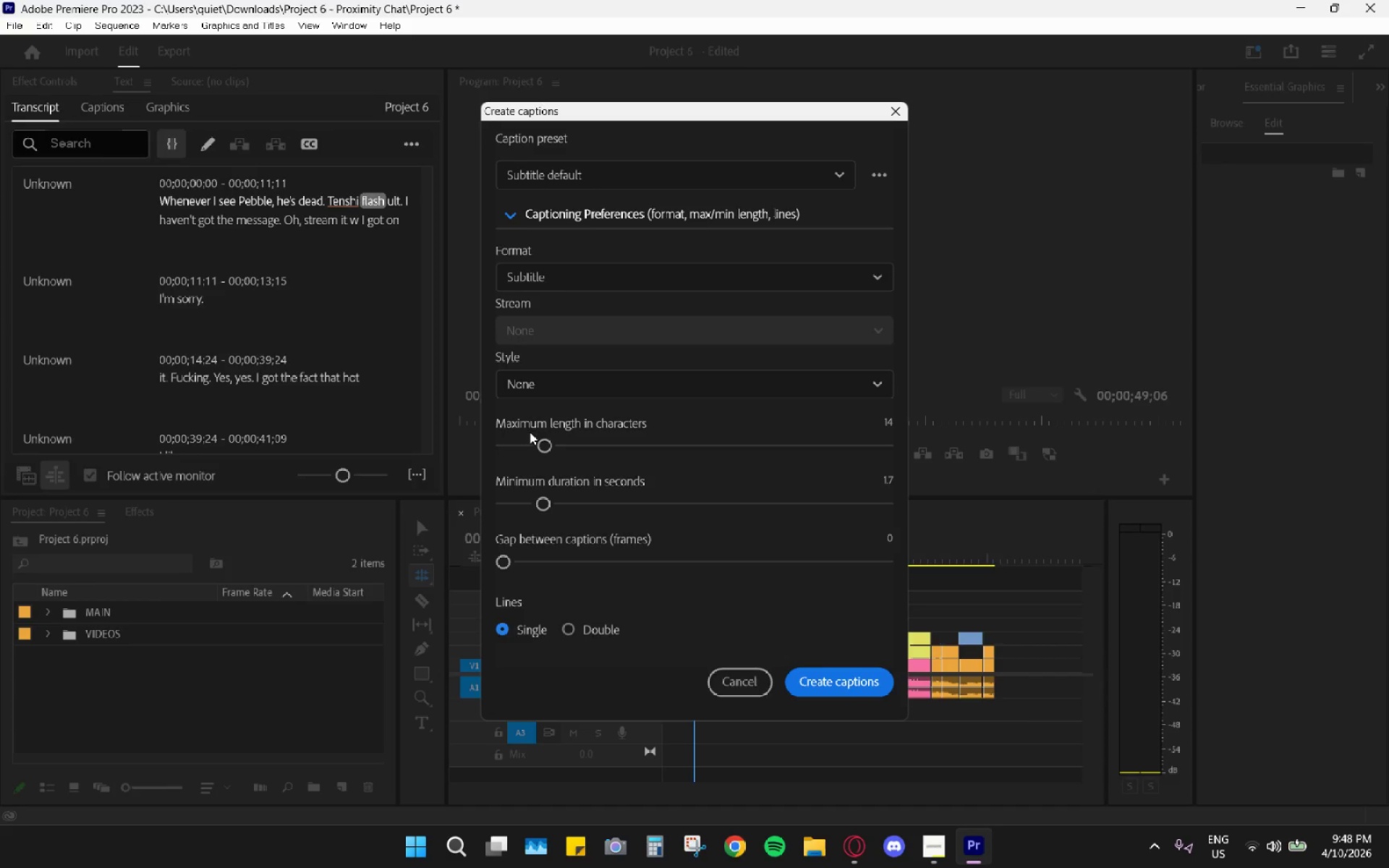 
left_click_drag(start_coordinate=[538, 450], to_coordinate=[536, 454])
 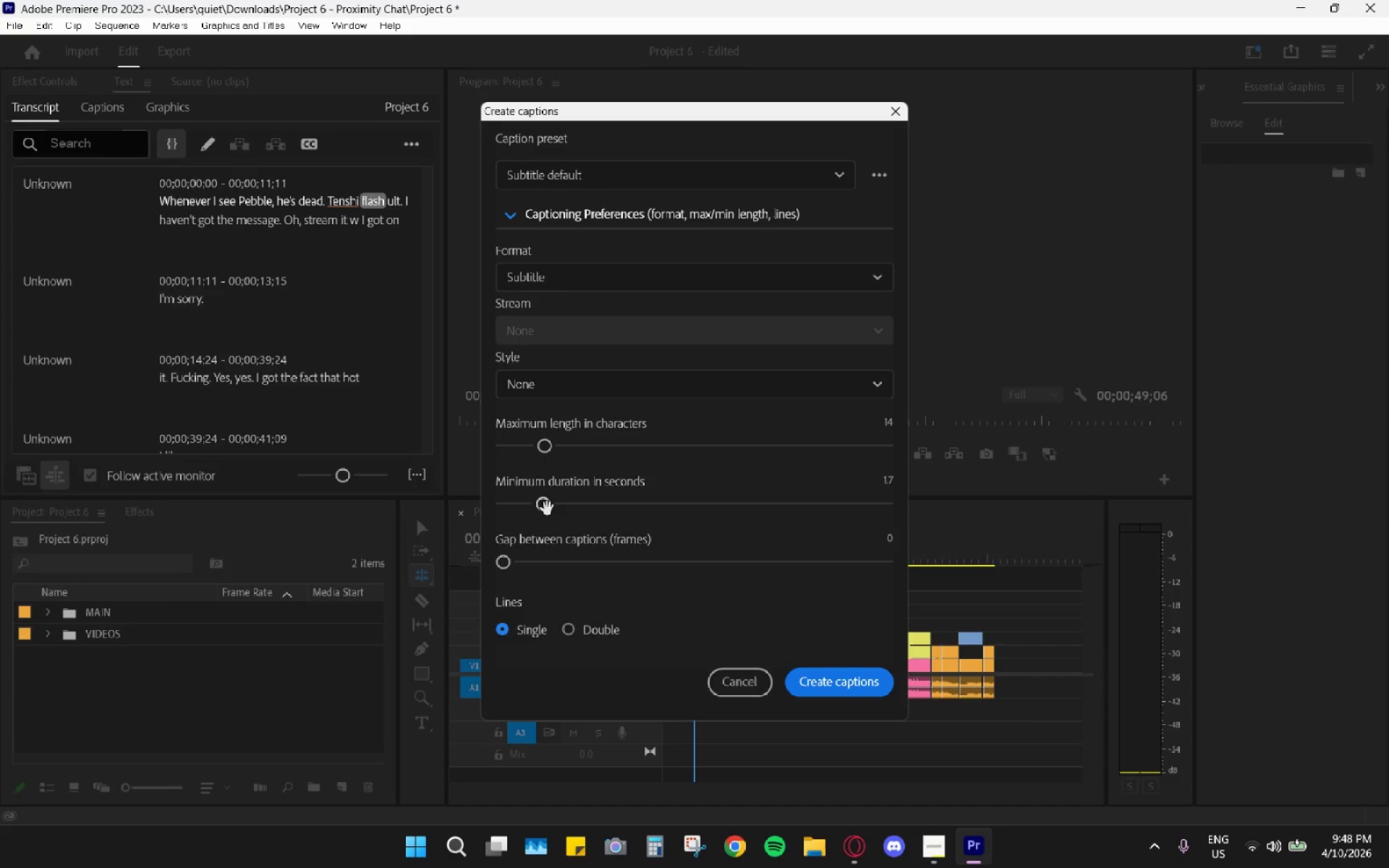 
left_click([538, 504])
 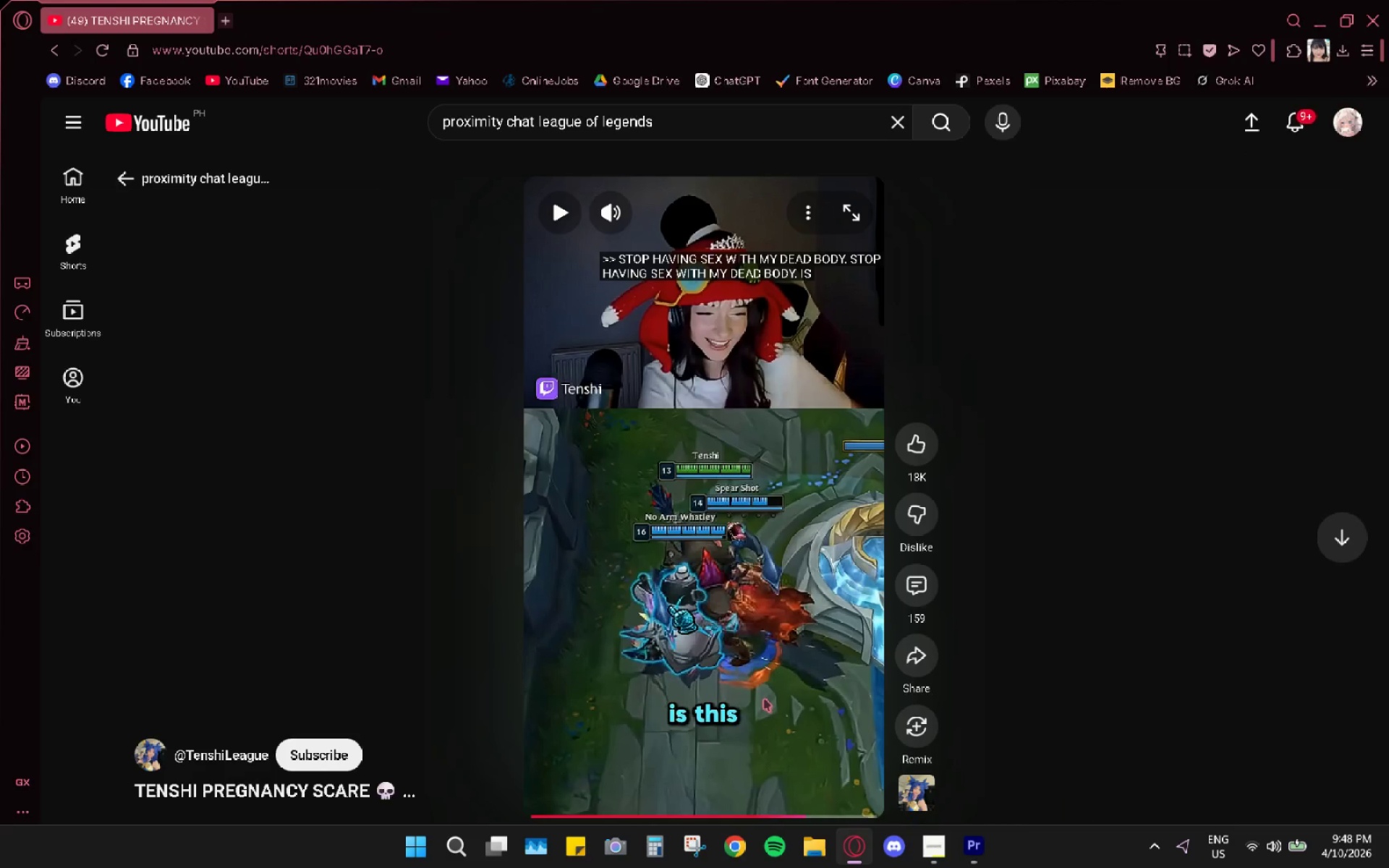 
wait(12.78)
 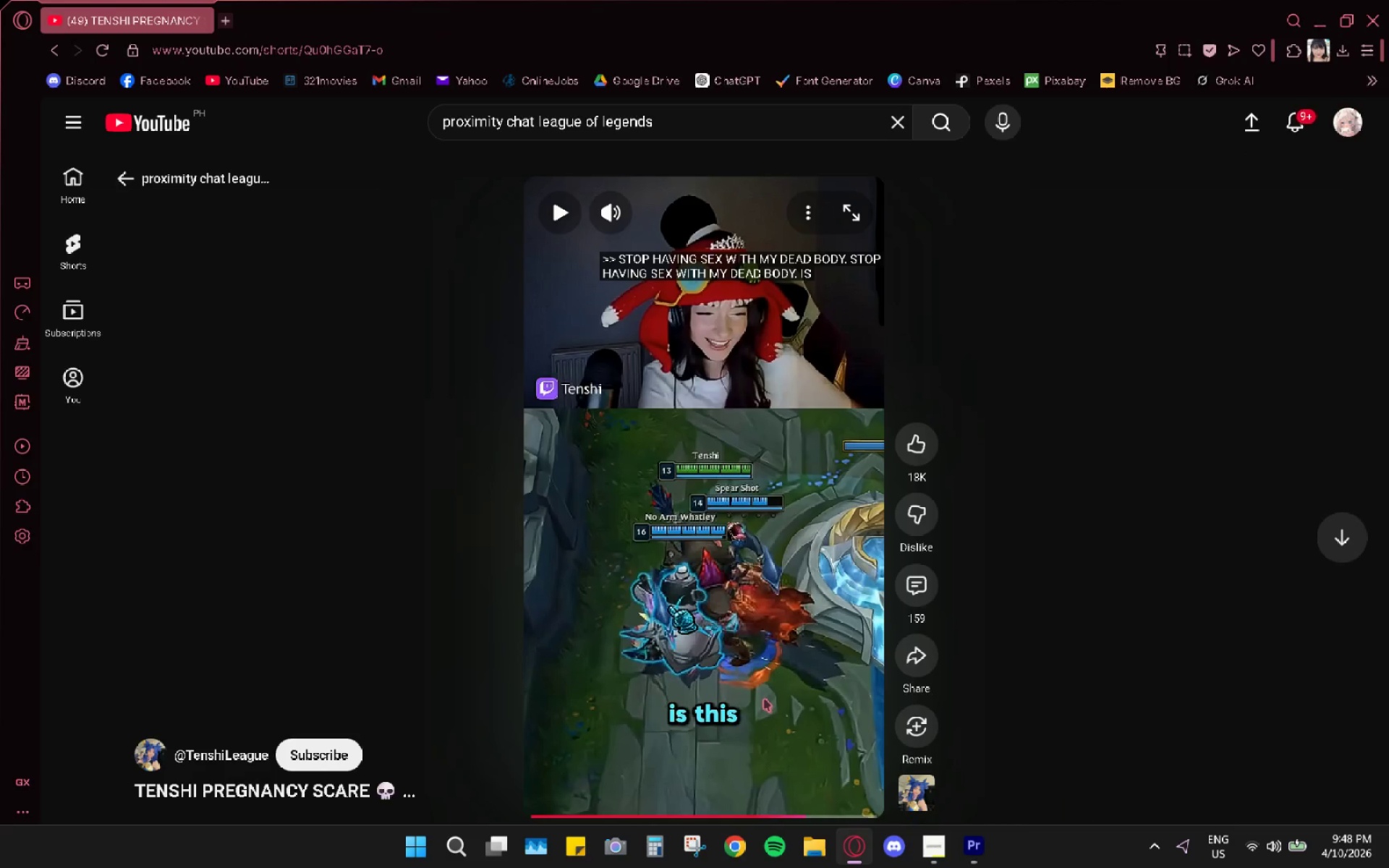 
left_click([690, 561])
 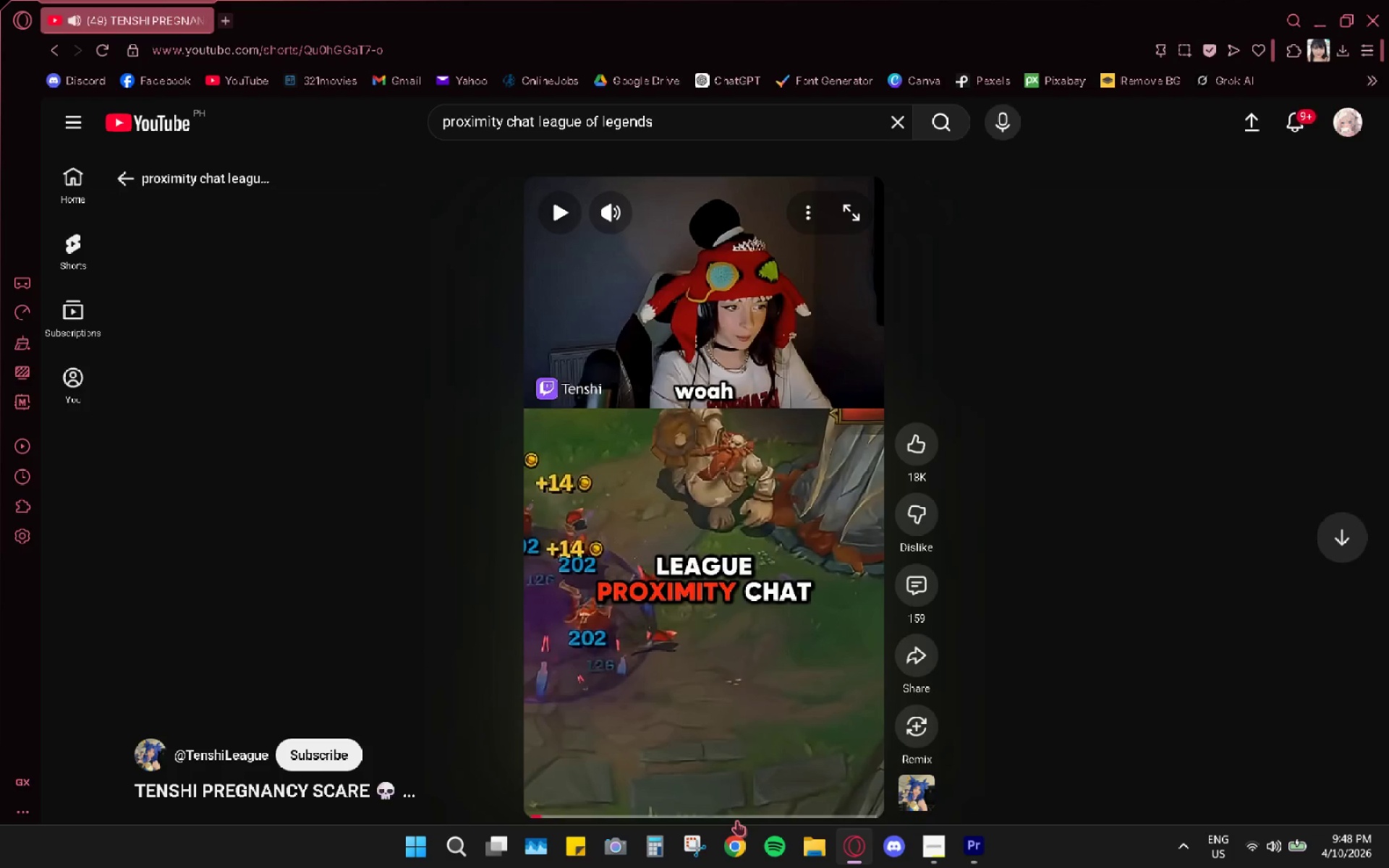 
left_click([692, 841])
 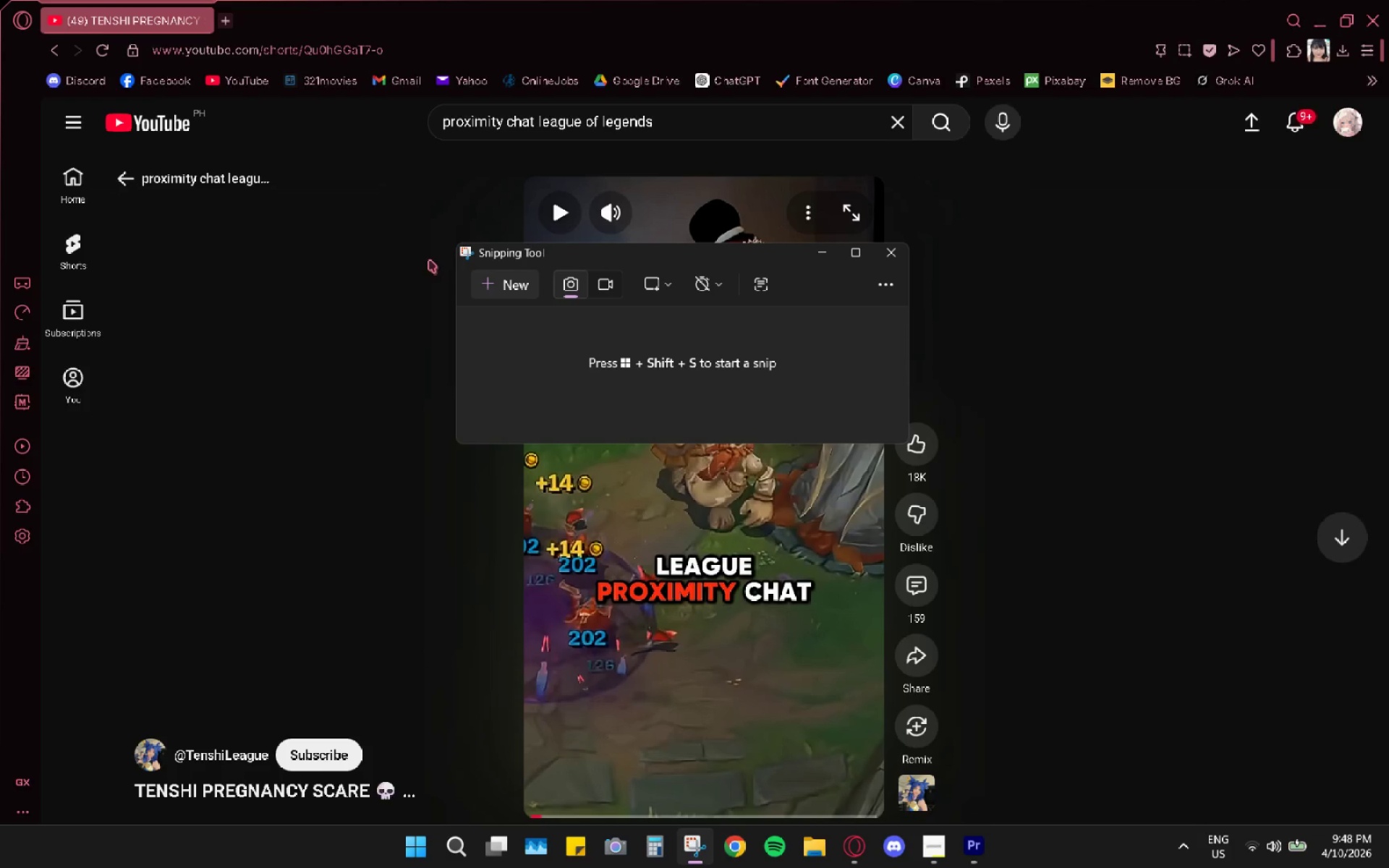 
left_click([491, 283])
 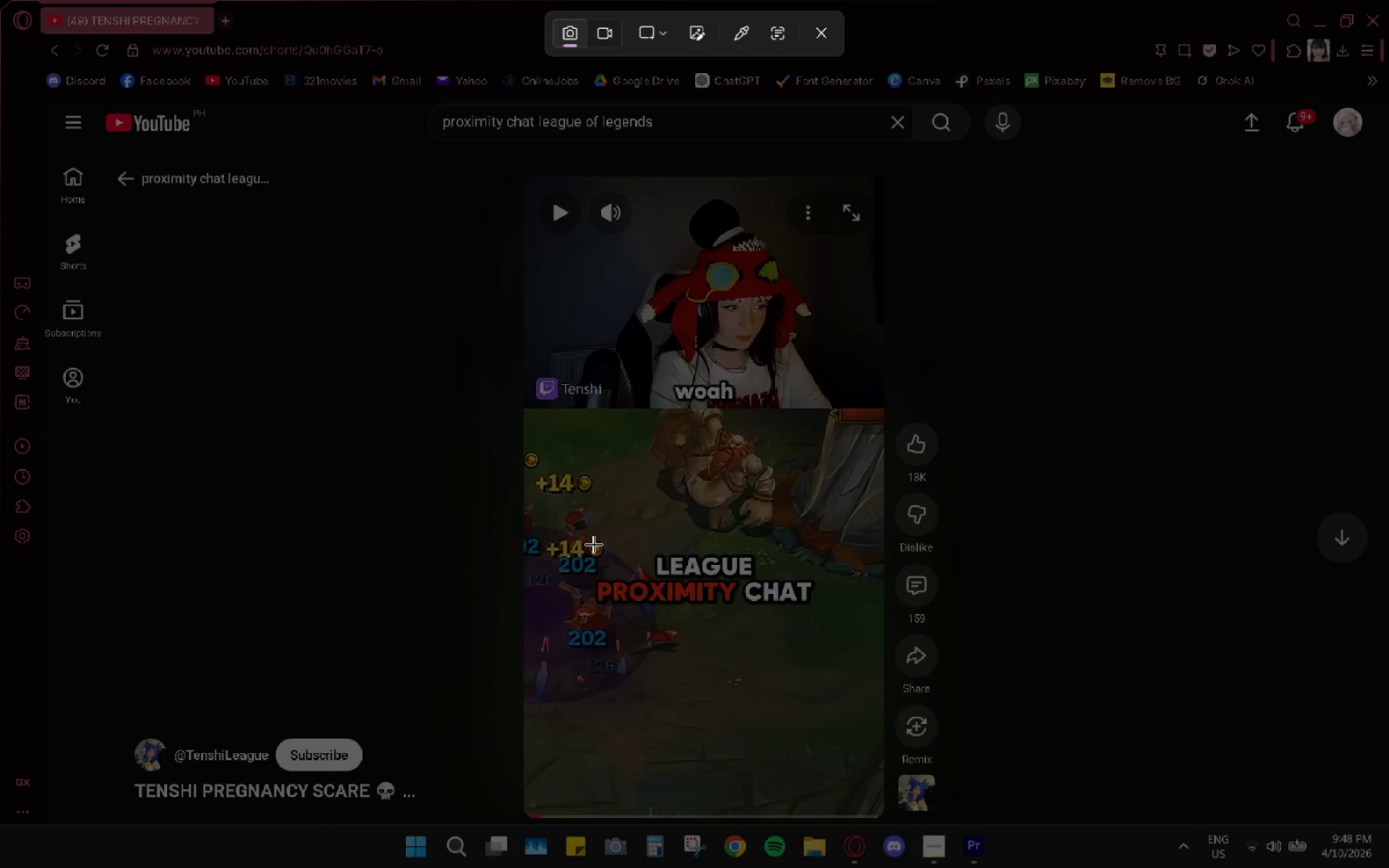 
left_click_drag(start_coordinate=[583, 545], to_coordinate=[821, 609])
 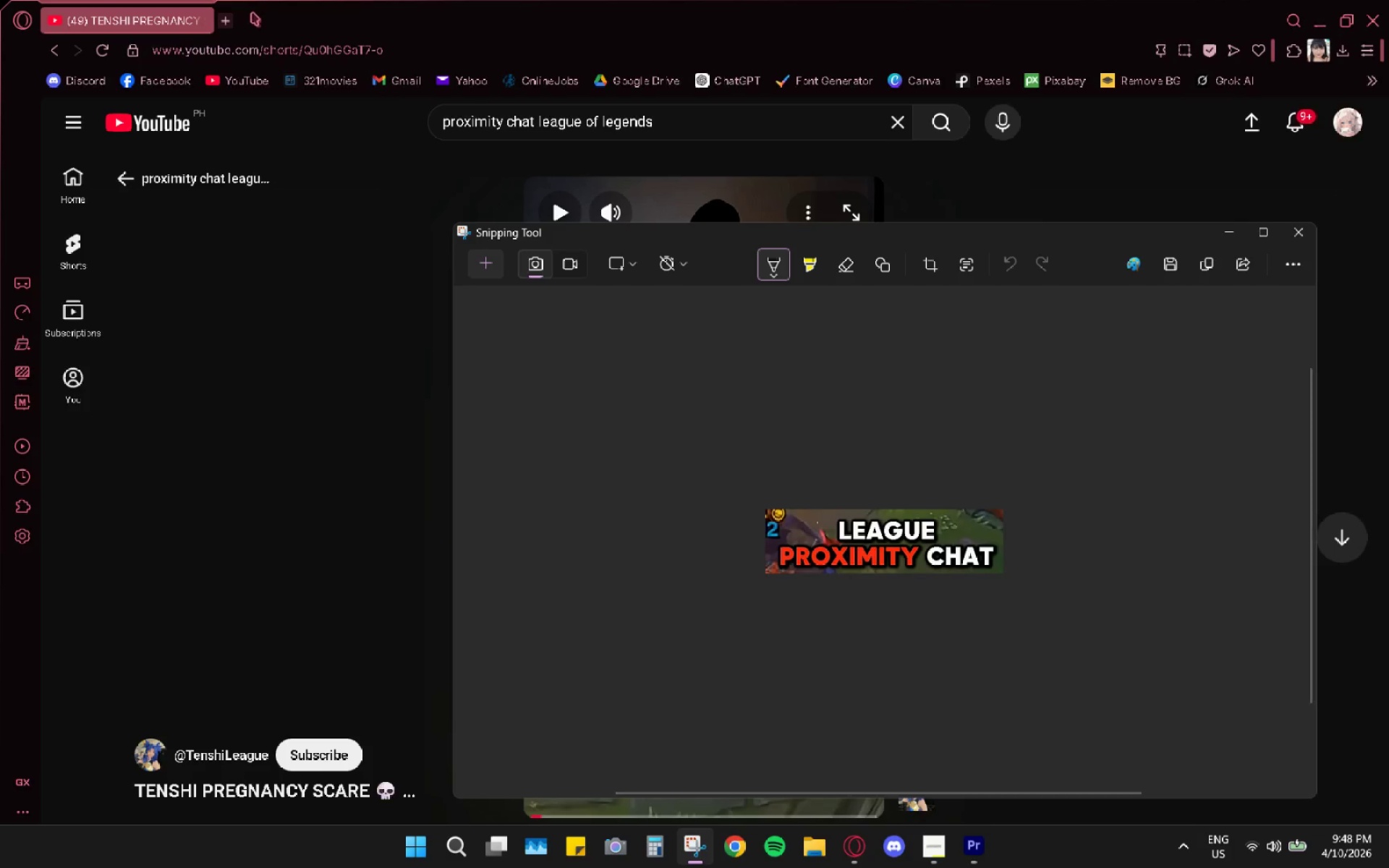 
left_click_drag(start_coordinate=[232, 18], to_coordinate=[223, 22])
 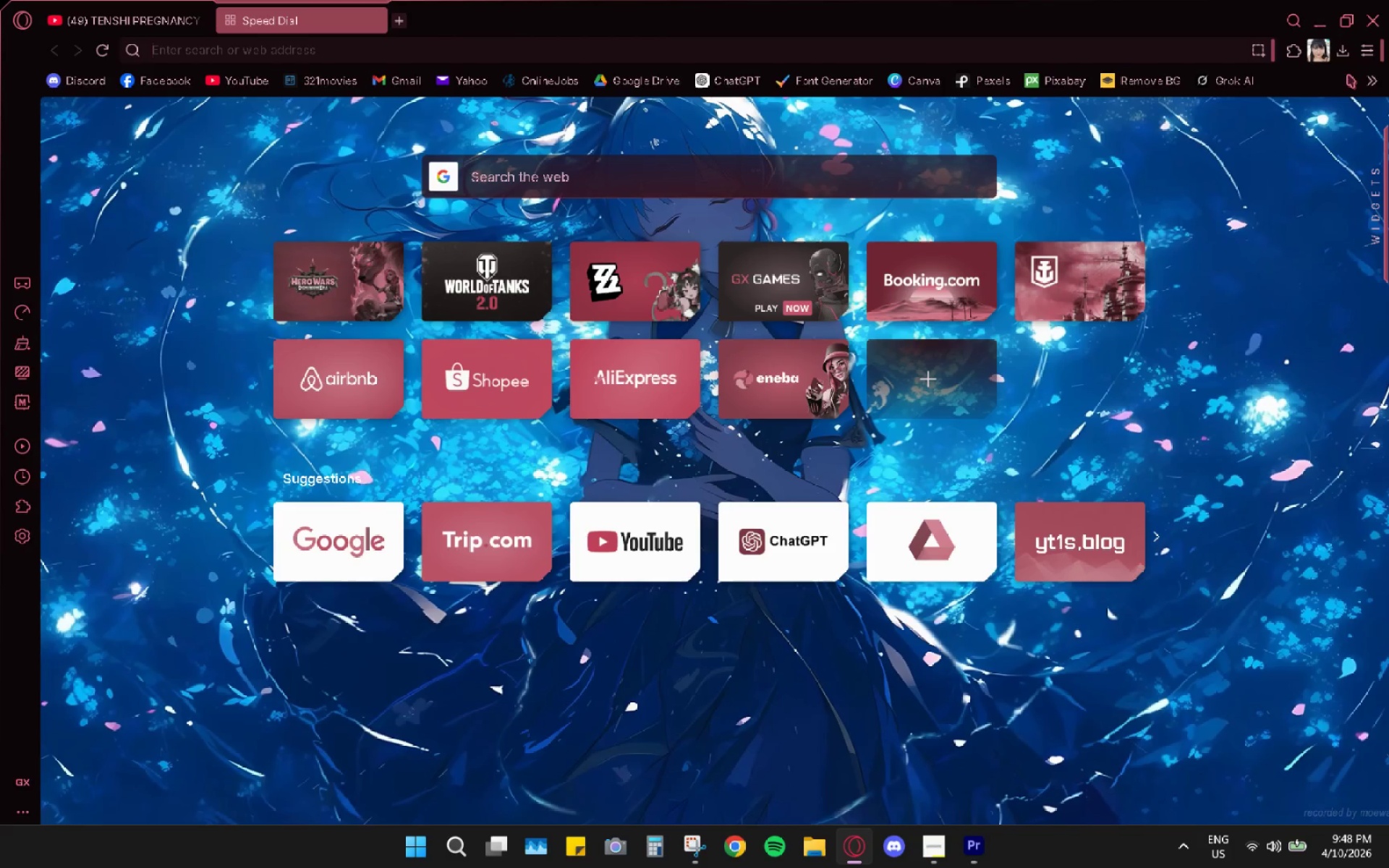 
left_click([1365, 84])
 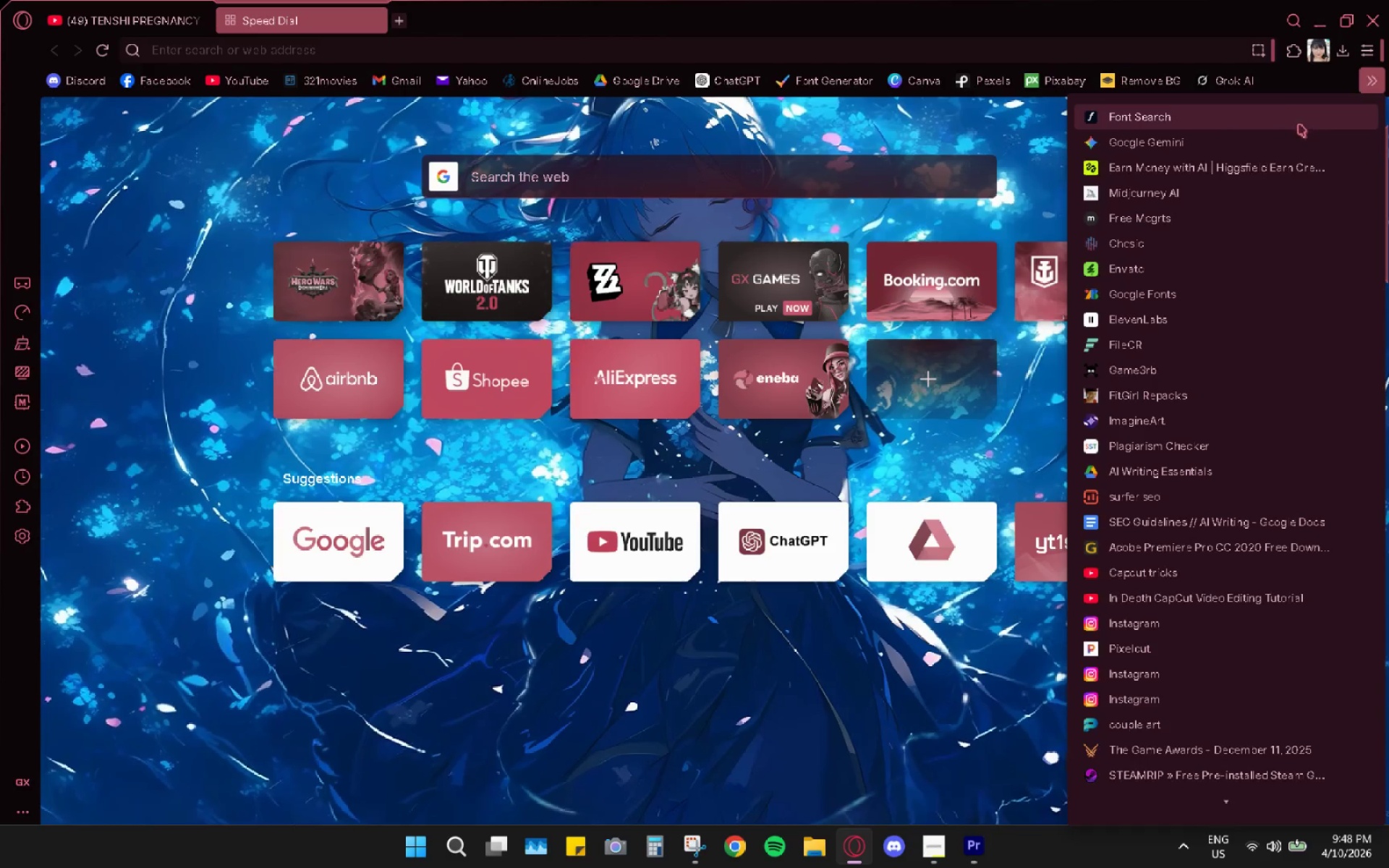 
left_click([1299, 124])
 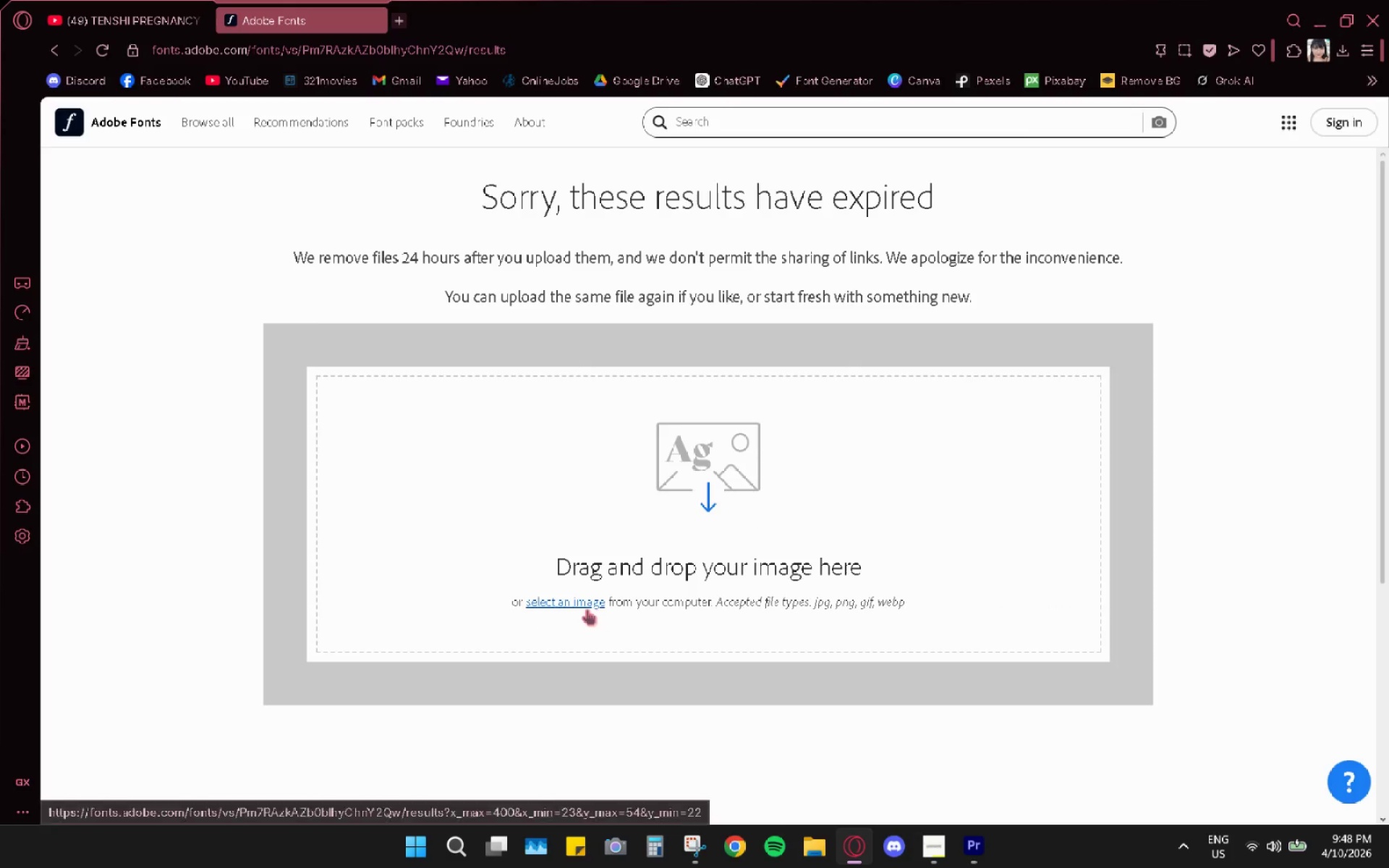 
left_click([606, 421])
 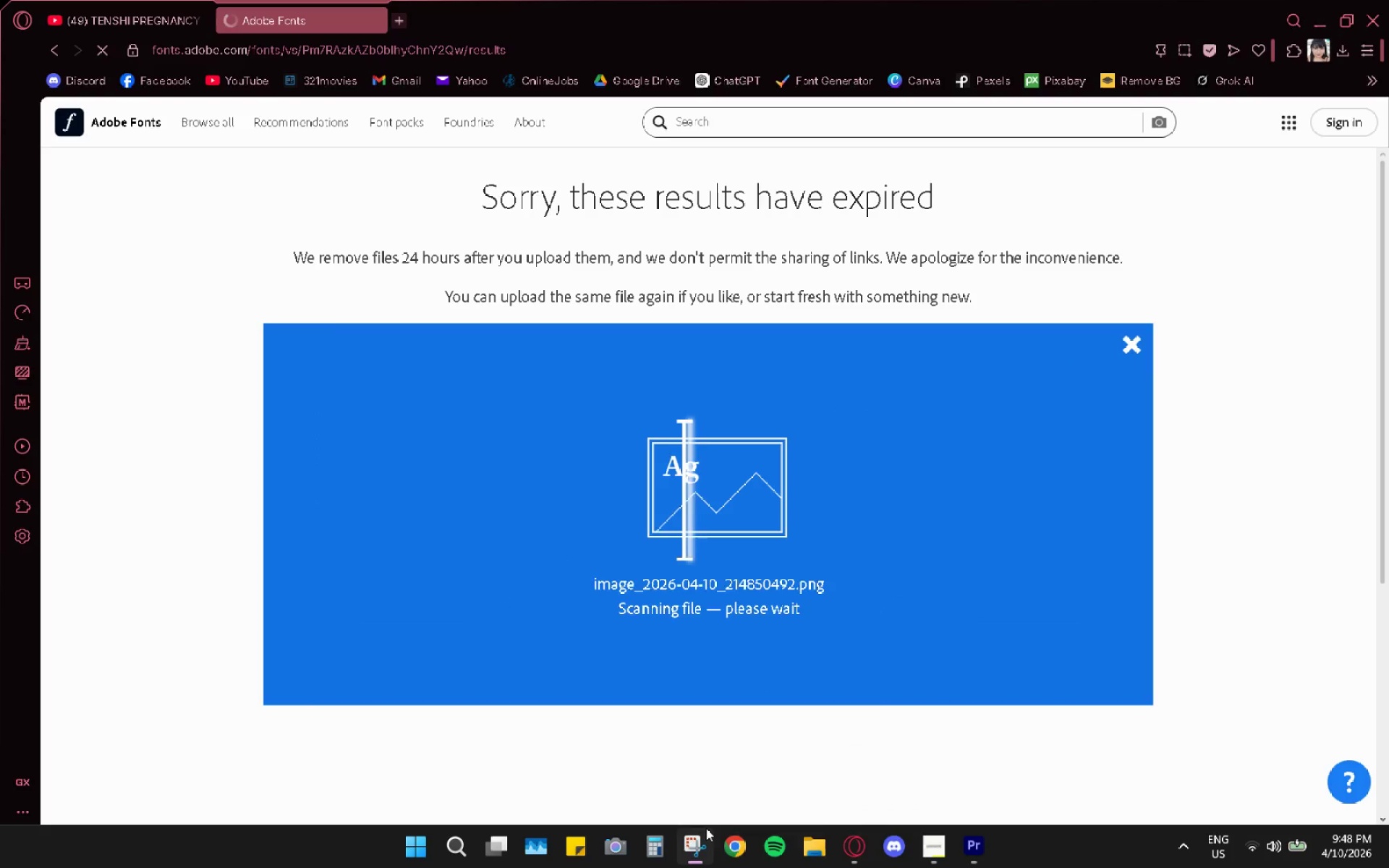 
left_click([702, 798])
 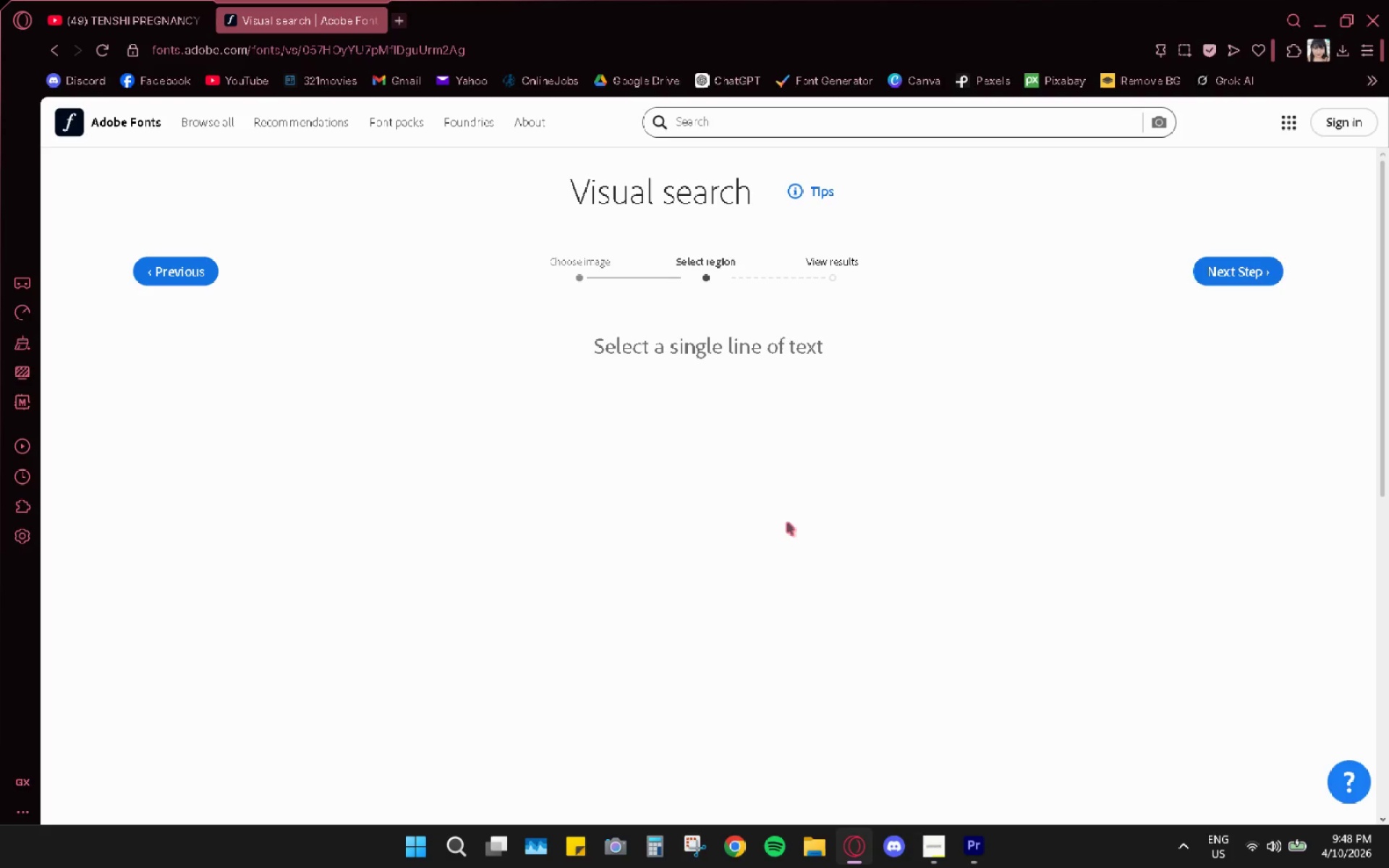 
mouse_move([831, 438])
 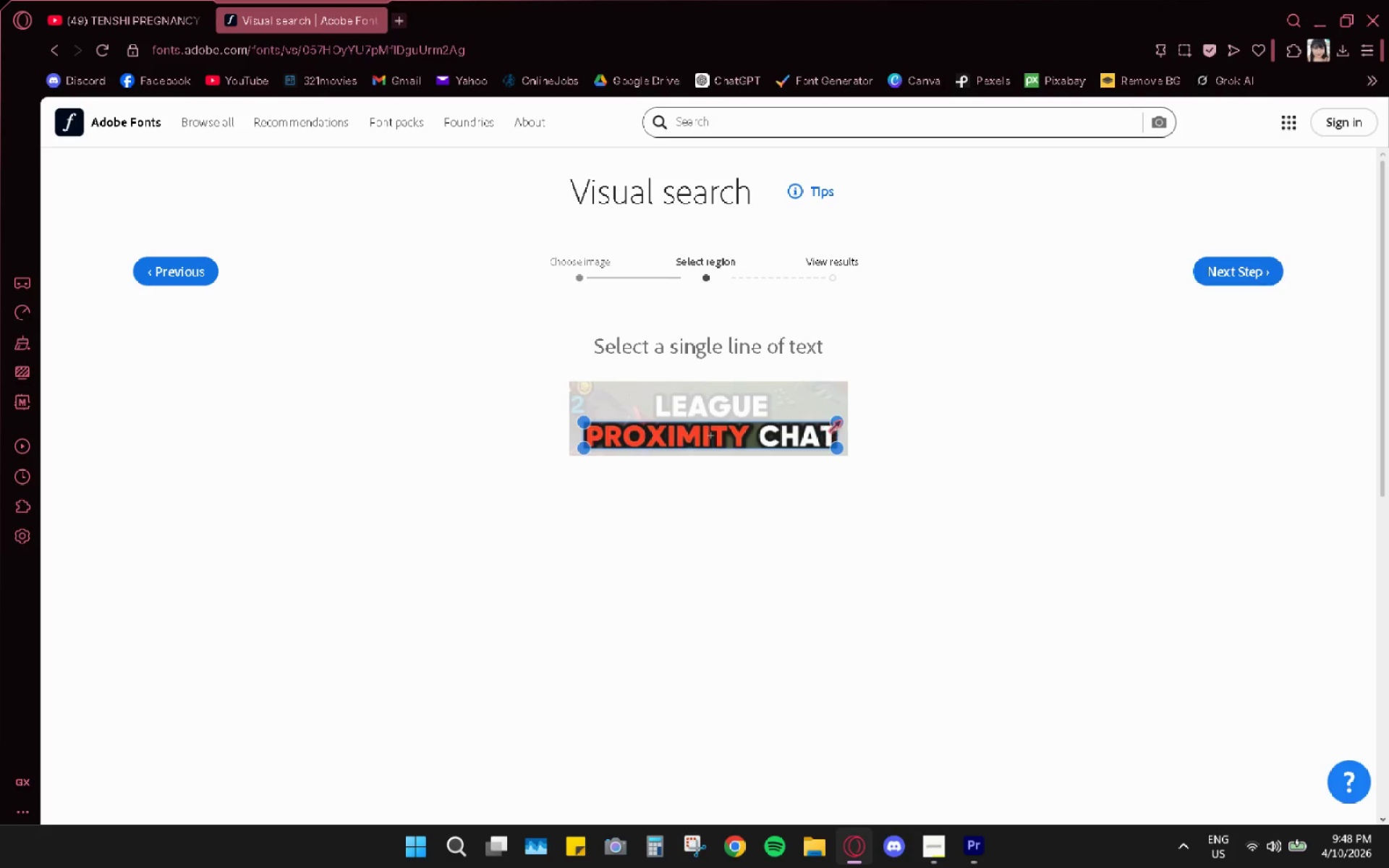 
left_click_drag(start_coordinate=[838, 423], to_coordinate=[834, 388])
 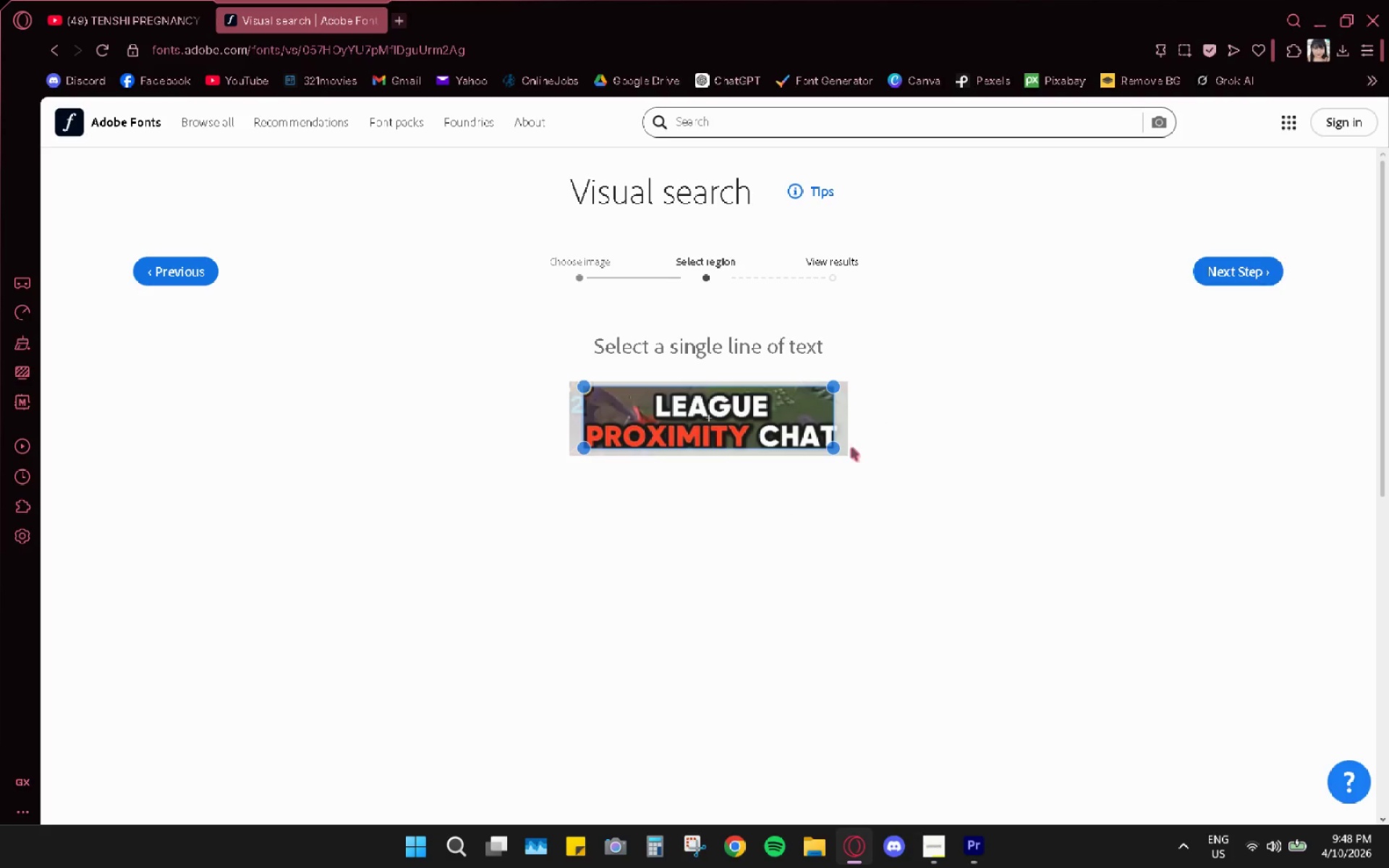 
left_click_drag(start_coordinate=[825, 448], to_coordinate=[850, 468])
 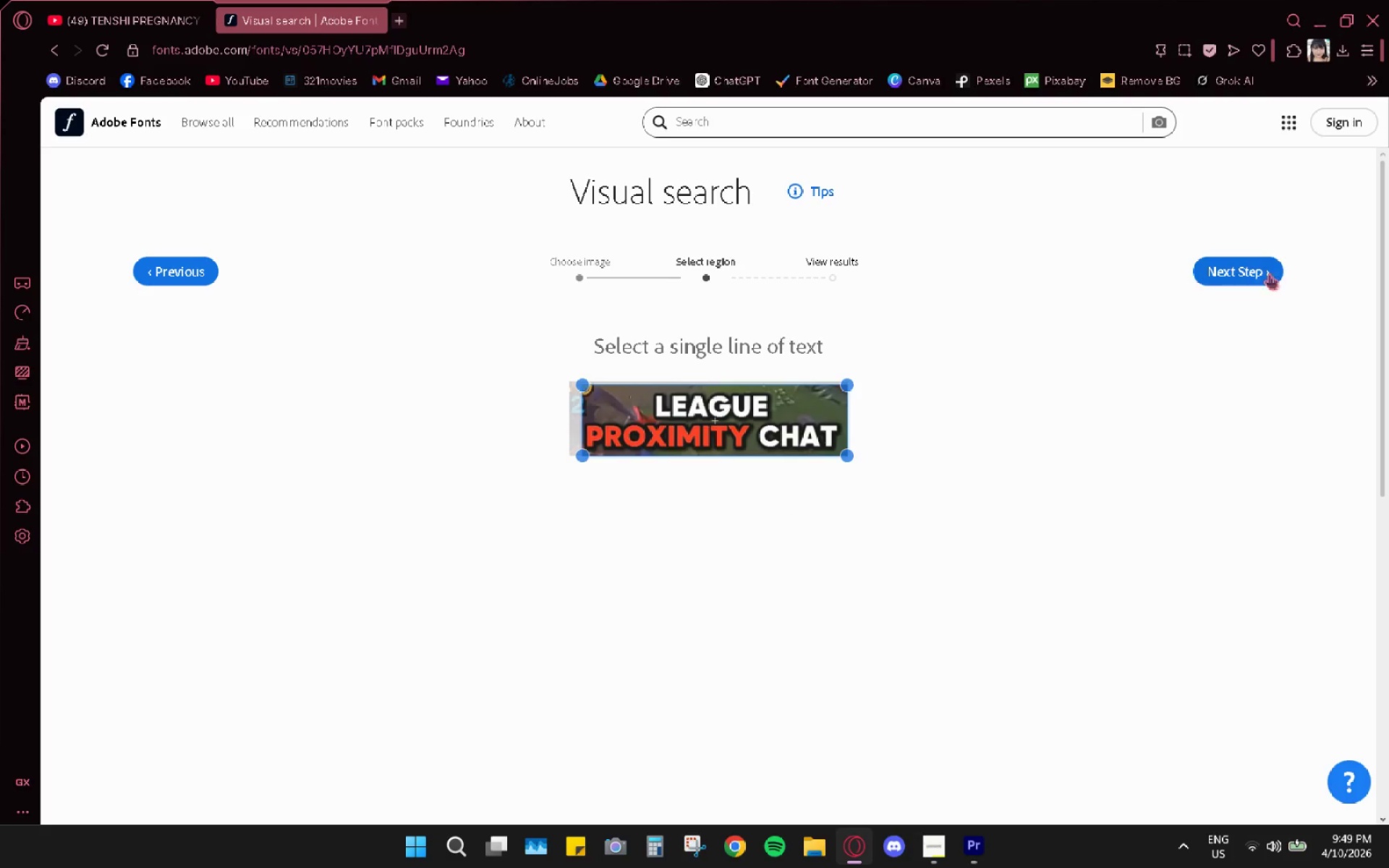 
left_click([1254, 263])
 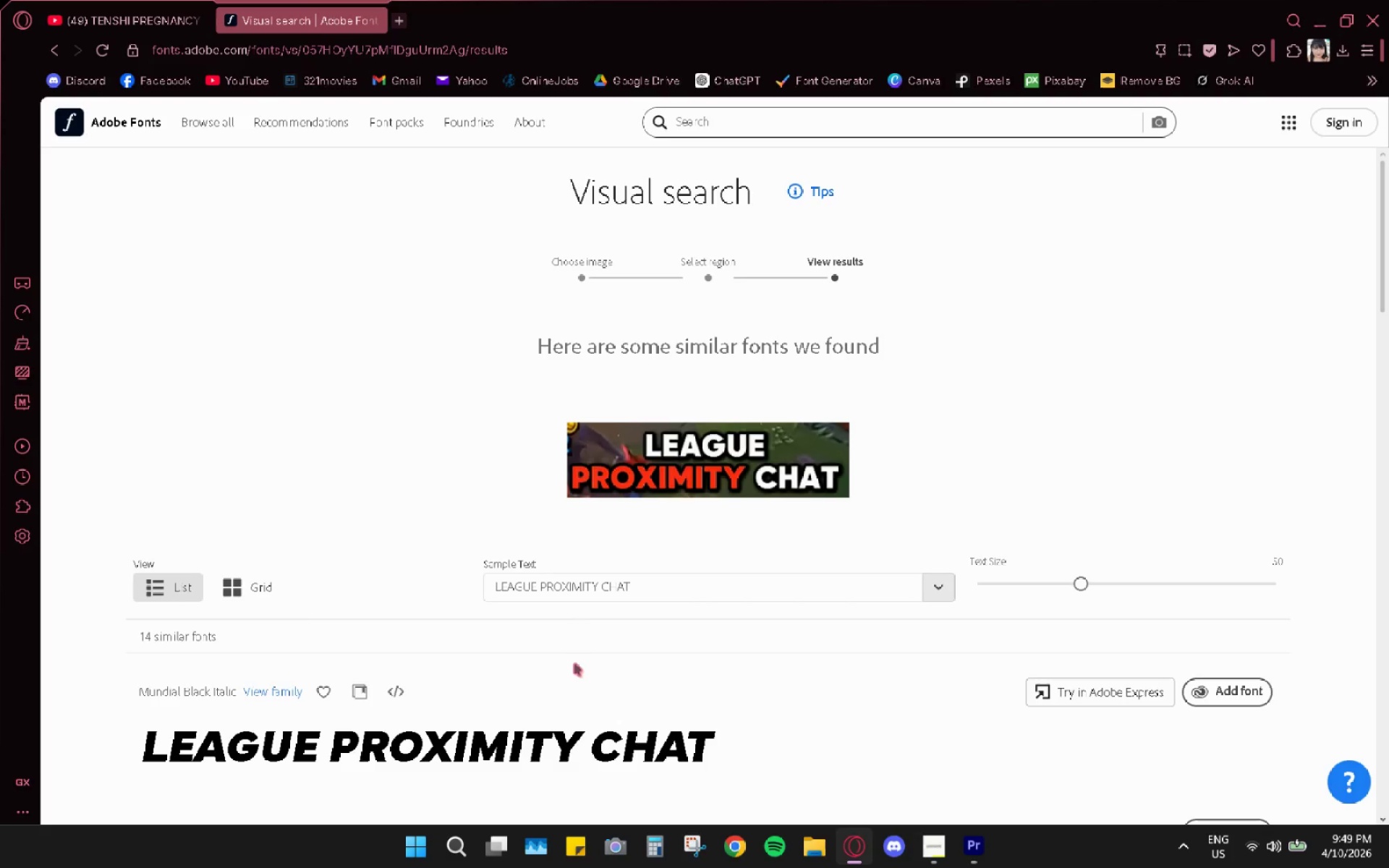 
wait(6.31)
 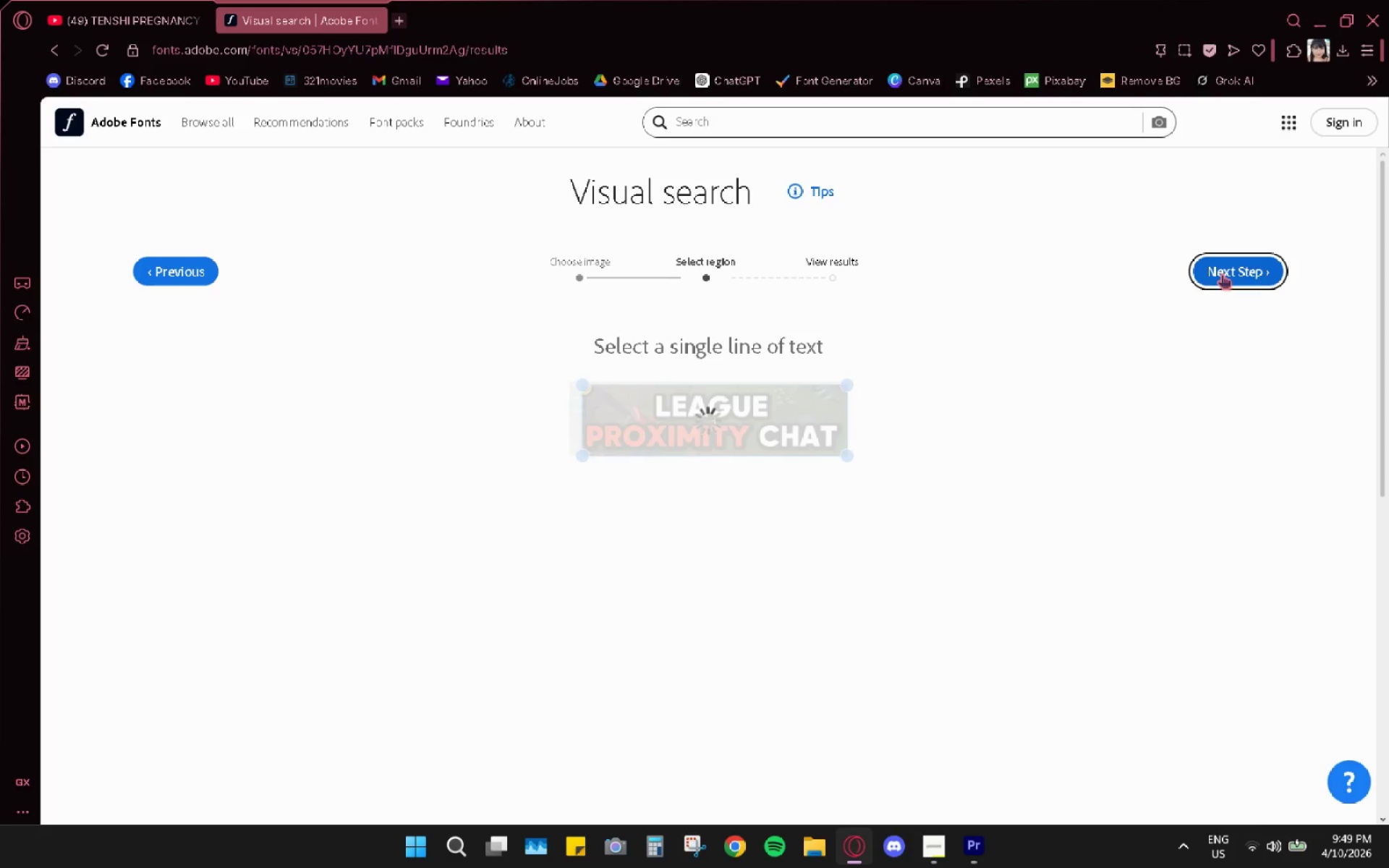 
scroll: coordinate [561, 693], scroll_direction: down, amount: 4.0
 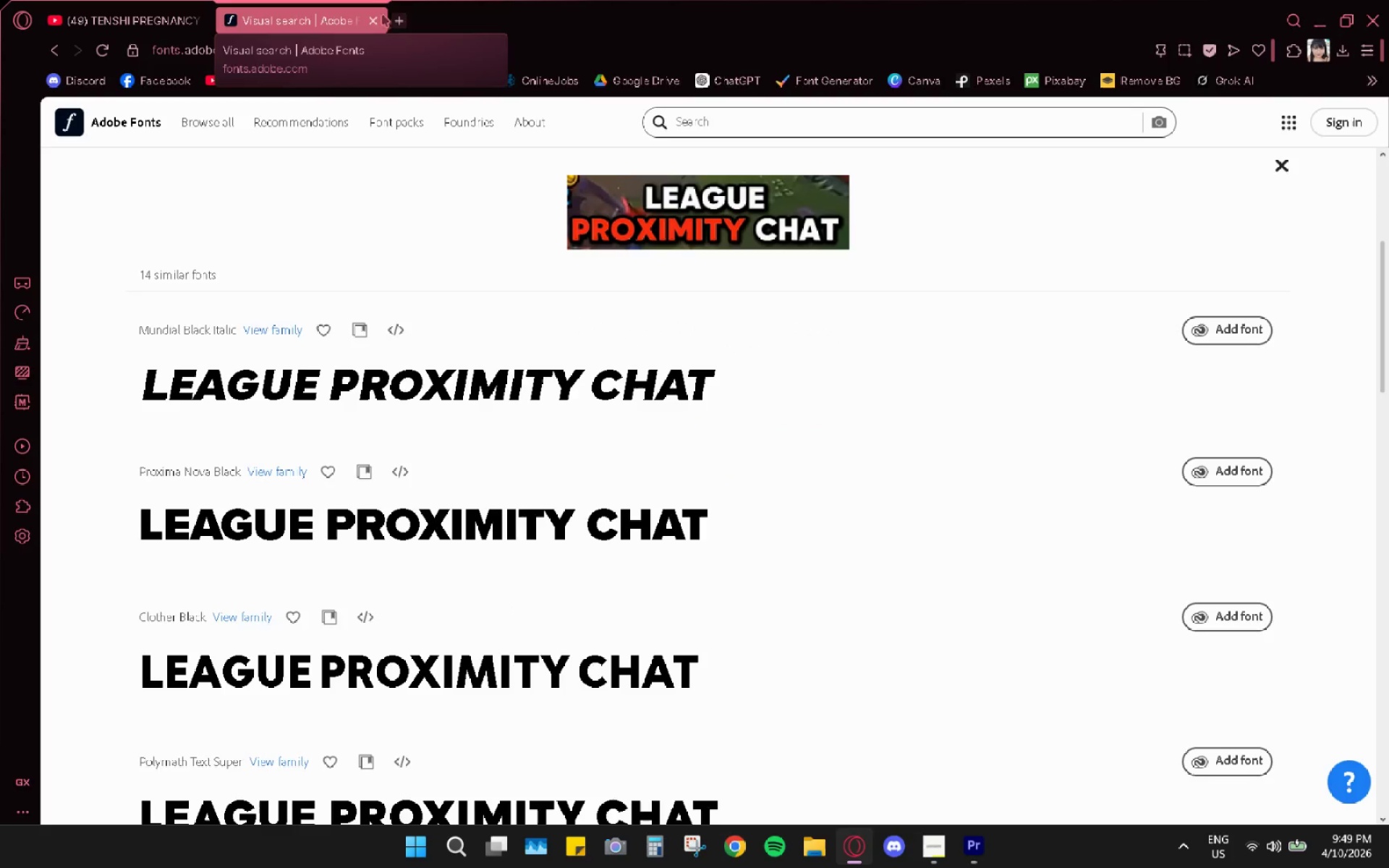 
wait(9.14)
 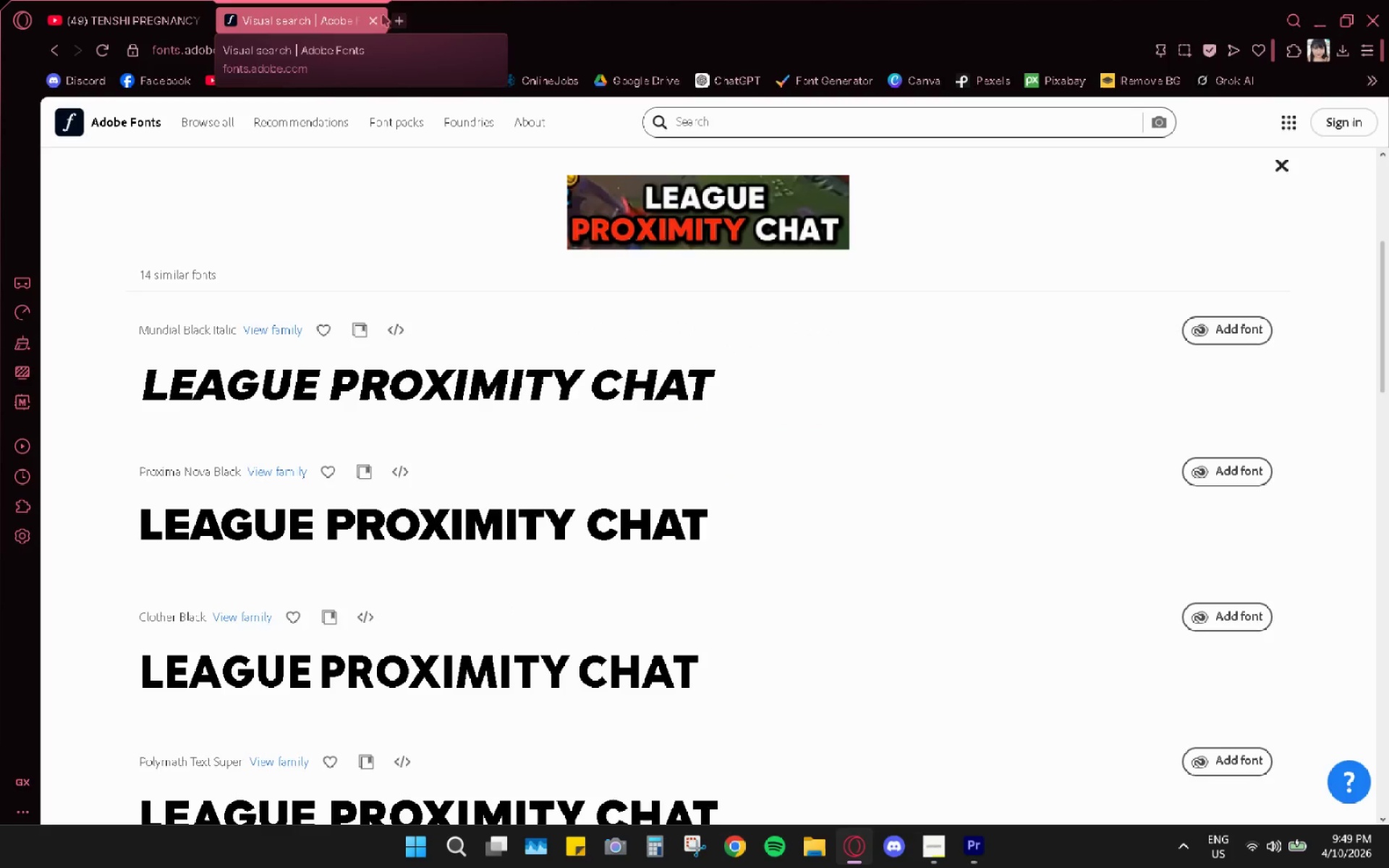 
scroll: coordinate [1005, 598], scroll_direction: up, amount: 4.0
 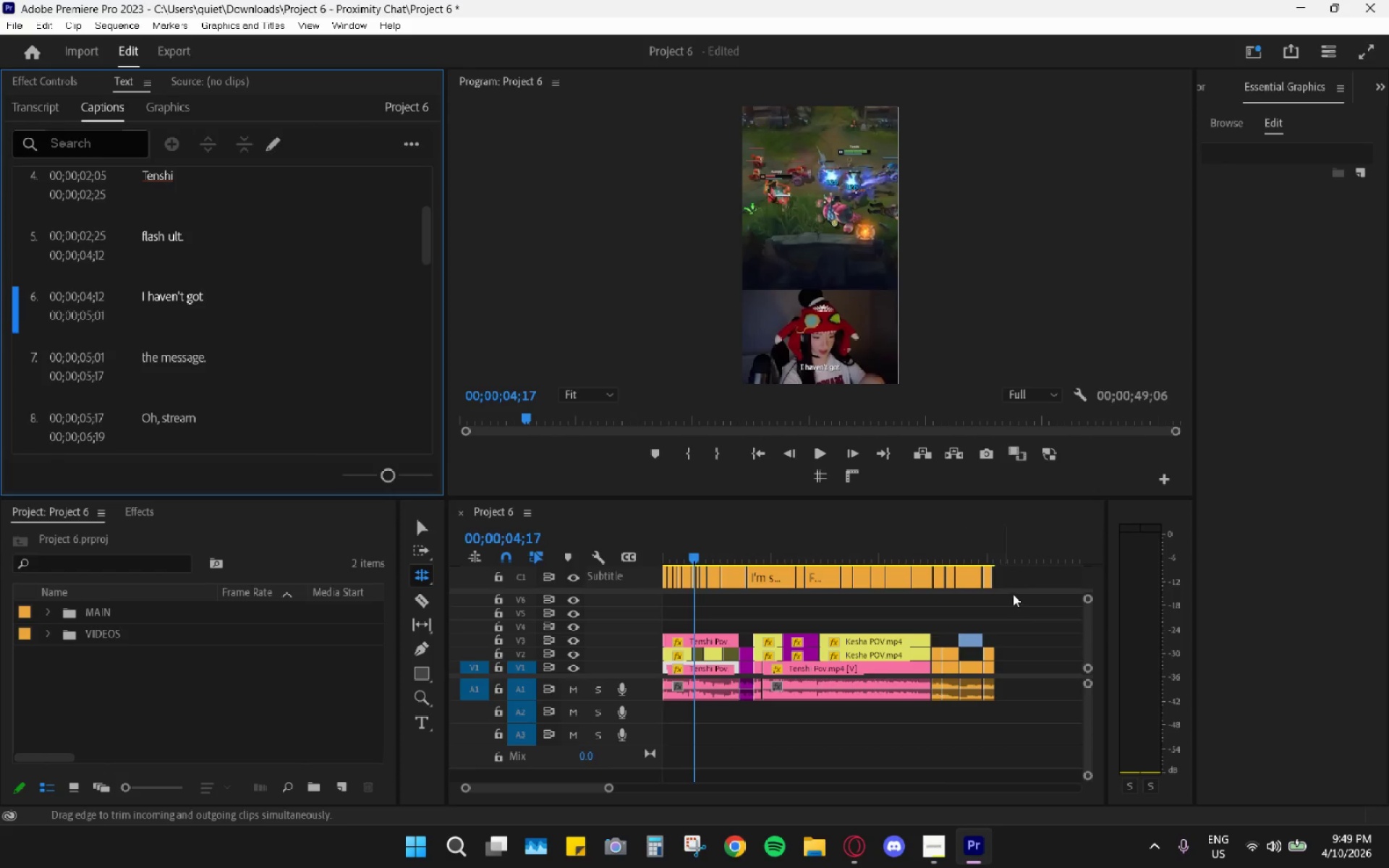 
hold_key(key=AltLeft, duration=0.55)
hold_key(key=AltLeft, duration=0.73)
scroll: coordinate [996, 607], scroll_direction: up, amount: 12.0
 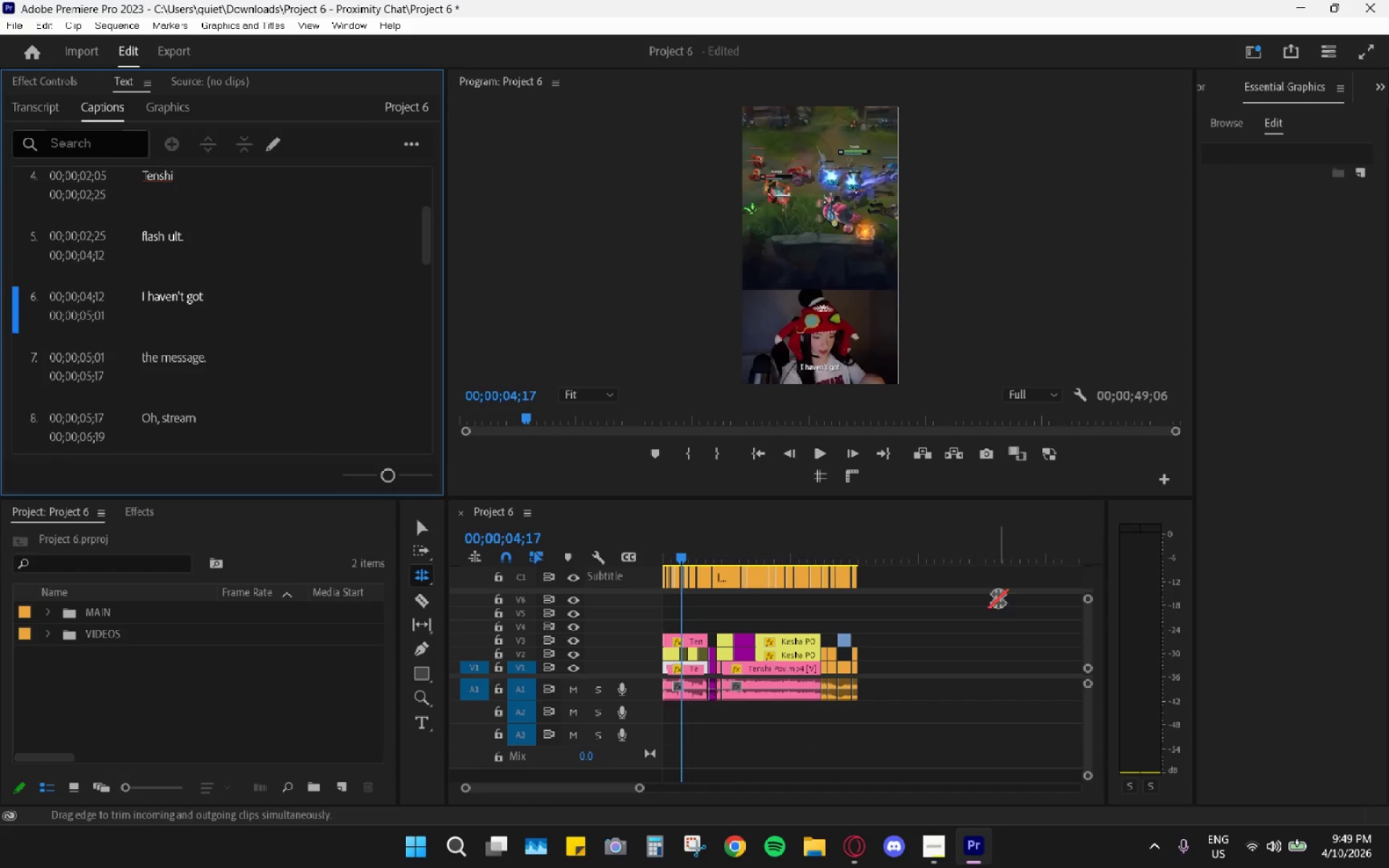 
key(V)
 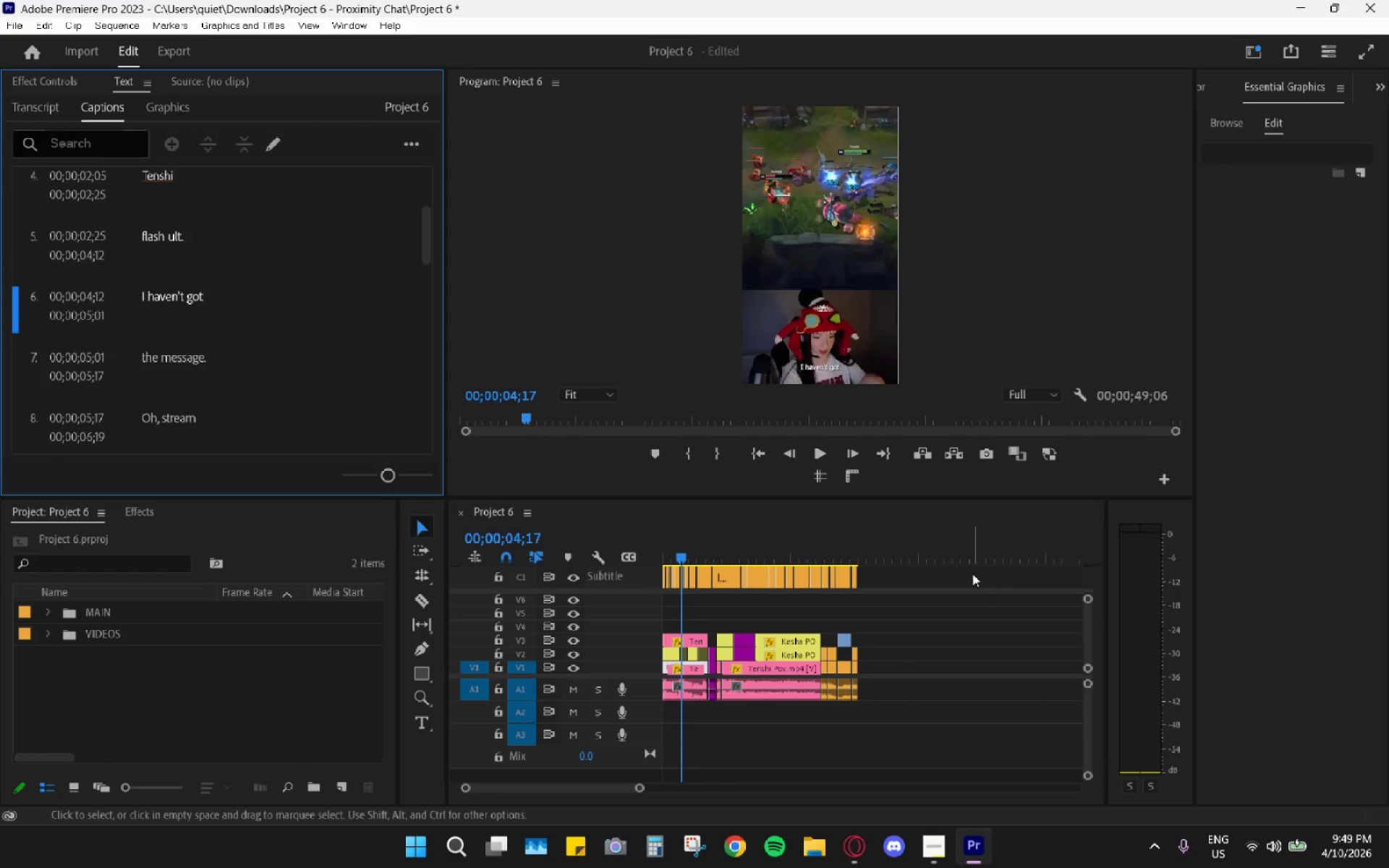 
left_click_drag(start_coordinate=[965, 574], to_coordinate=[627, 571])
 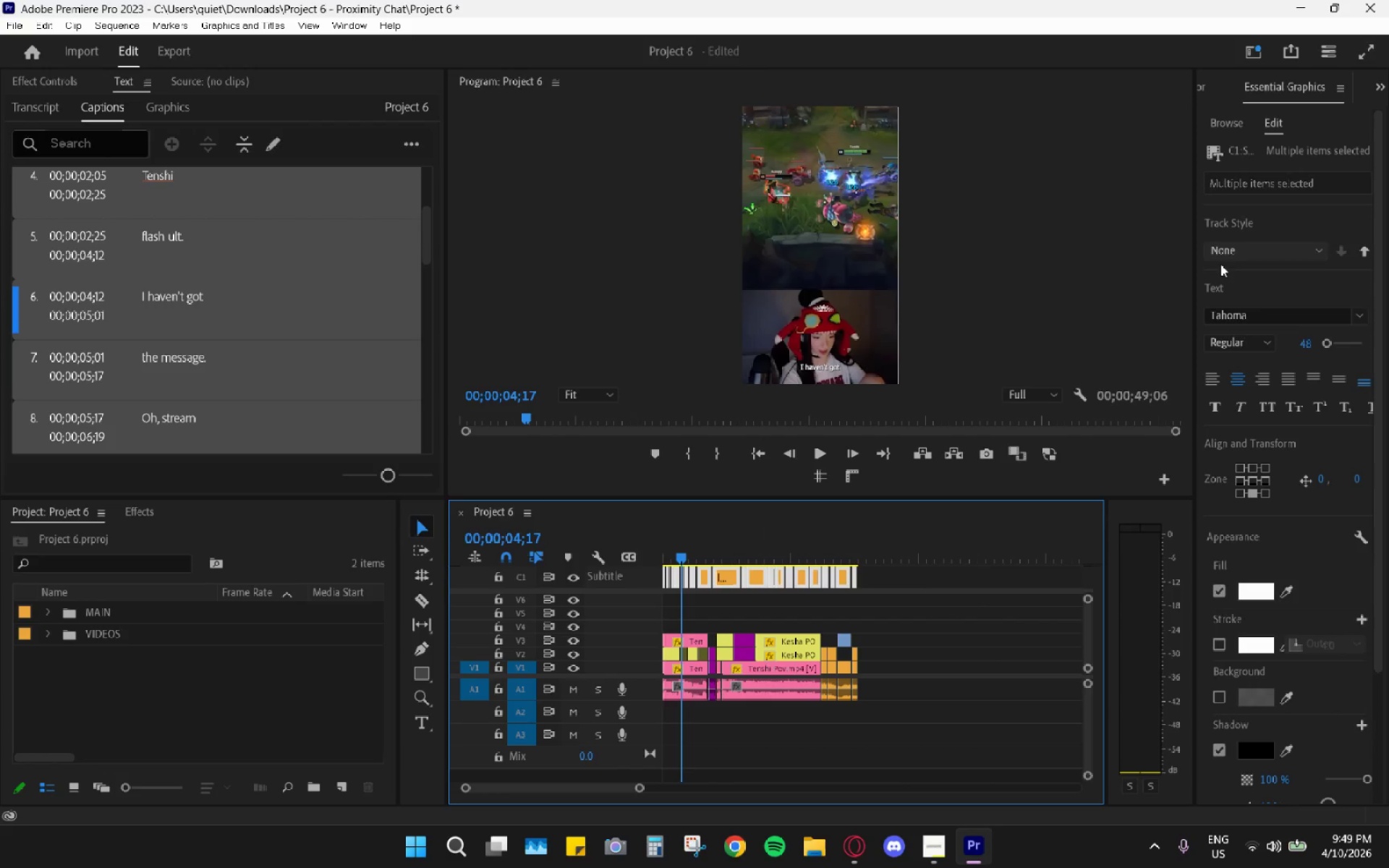 
mouse_move([1354, 320])
 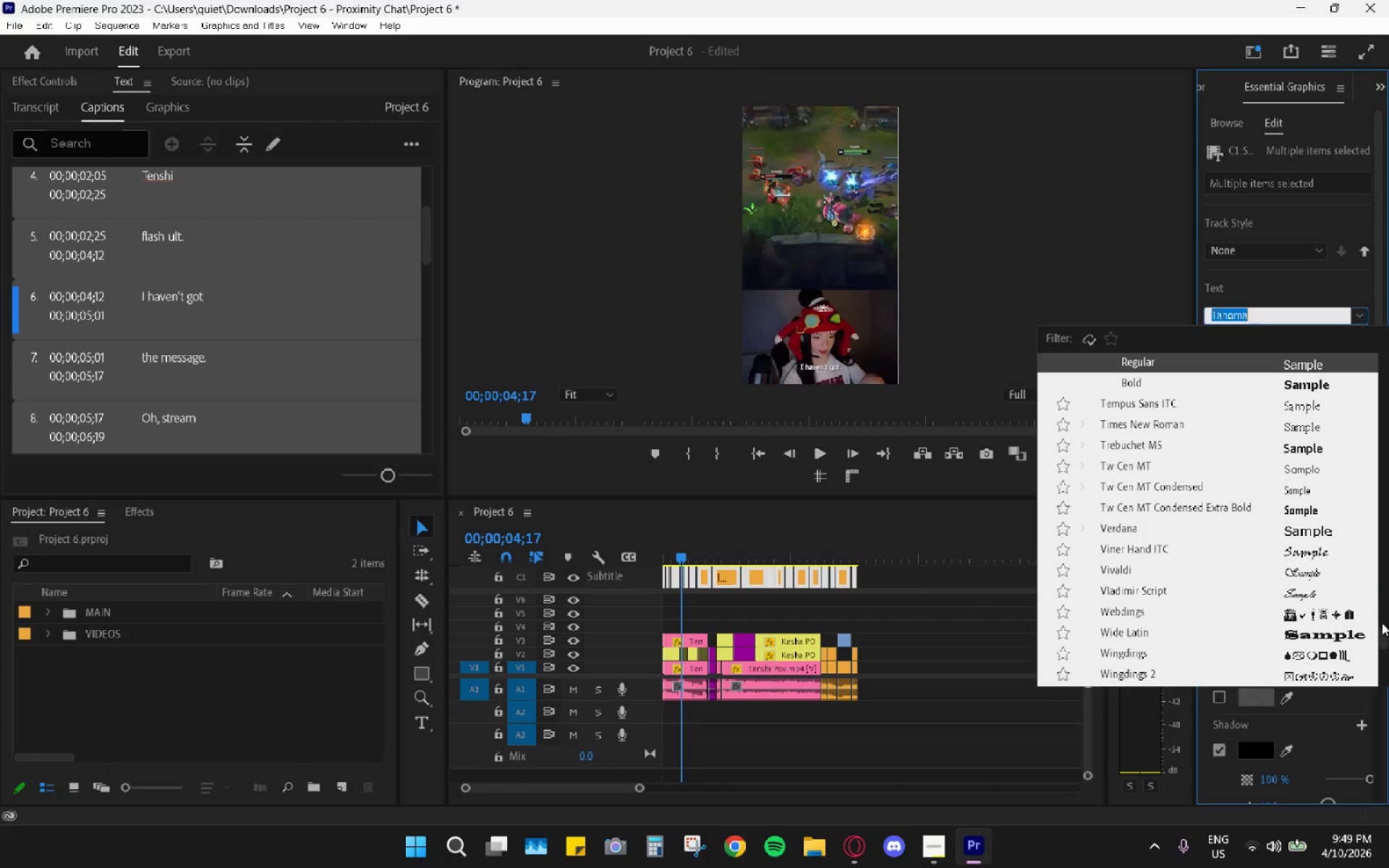 
left_click_drag(start_coordinate=[1385, 639], to_coordinate=[1385, 579])
 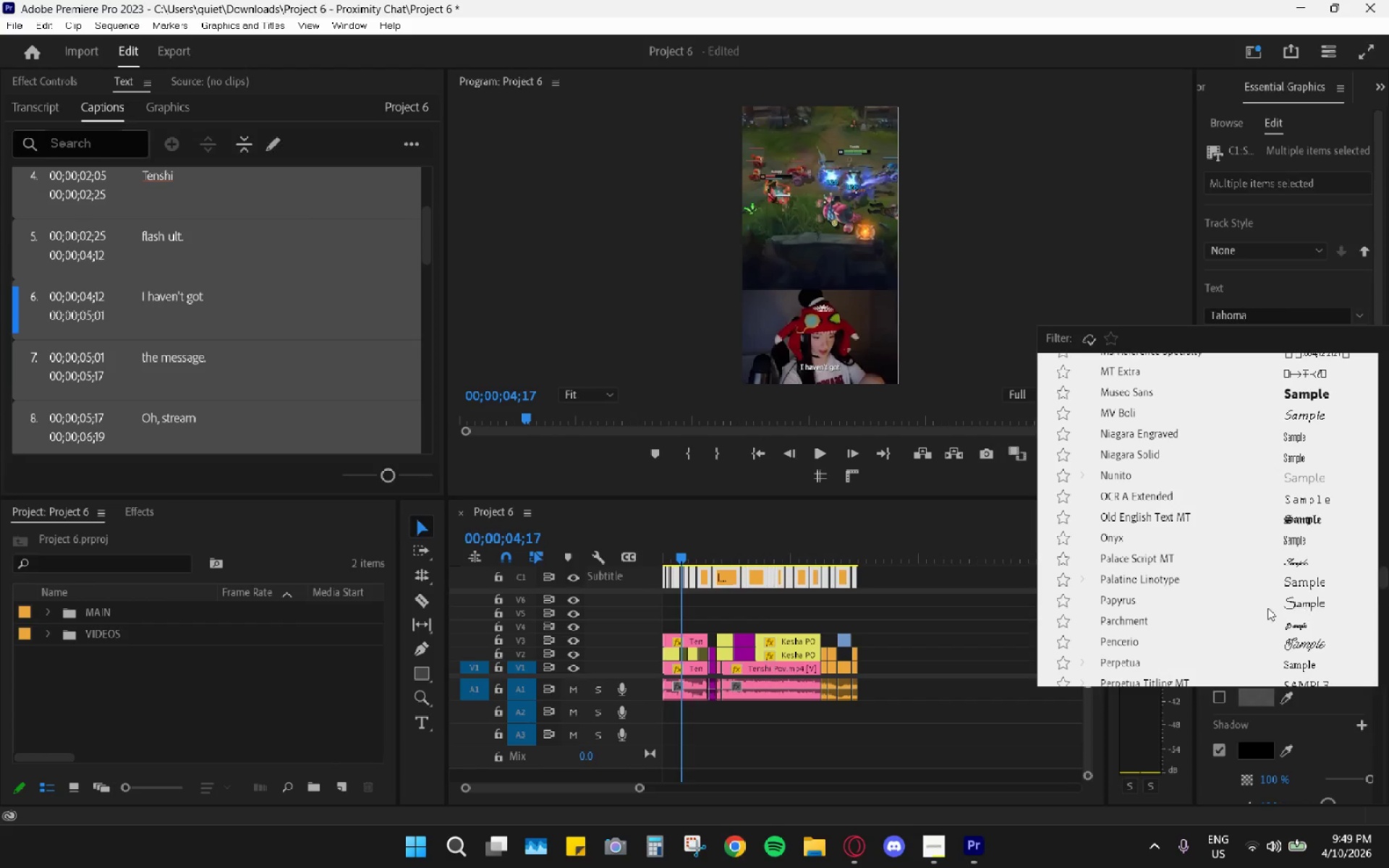 
scroll: coordinate [1242, 595], scroll_direction: down, amount: 16.0
 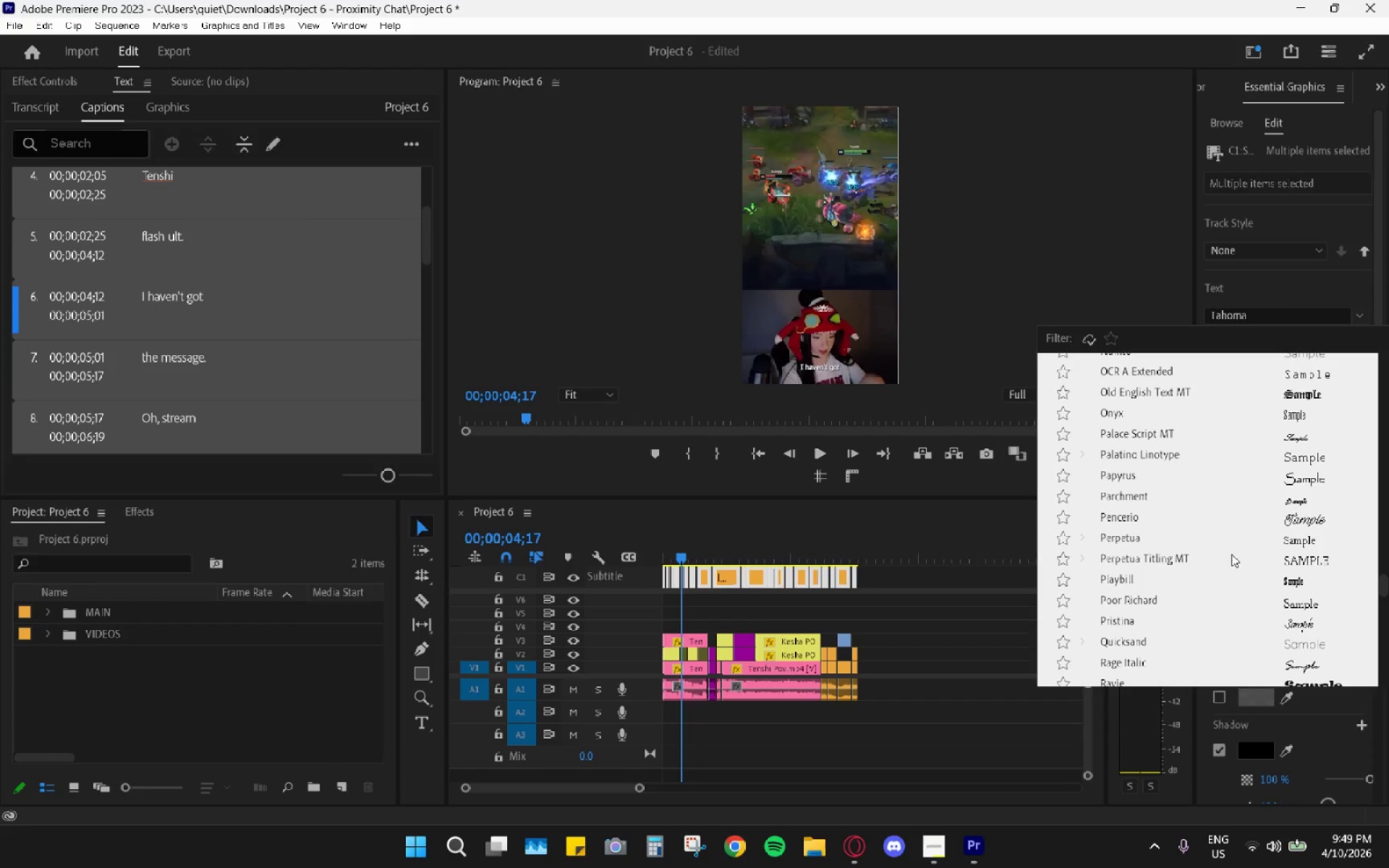 
scroll: coordinate [1215, 596], scroll_direction: up, amount: 223.0
 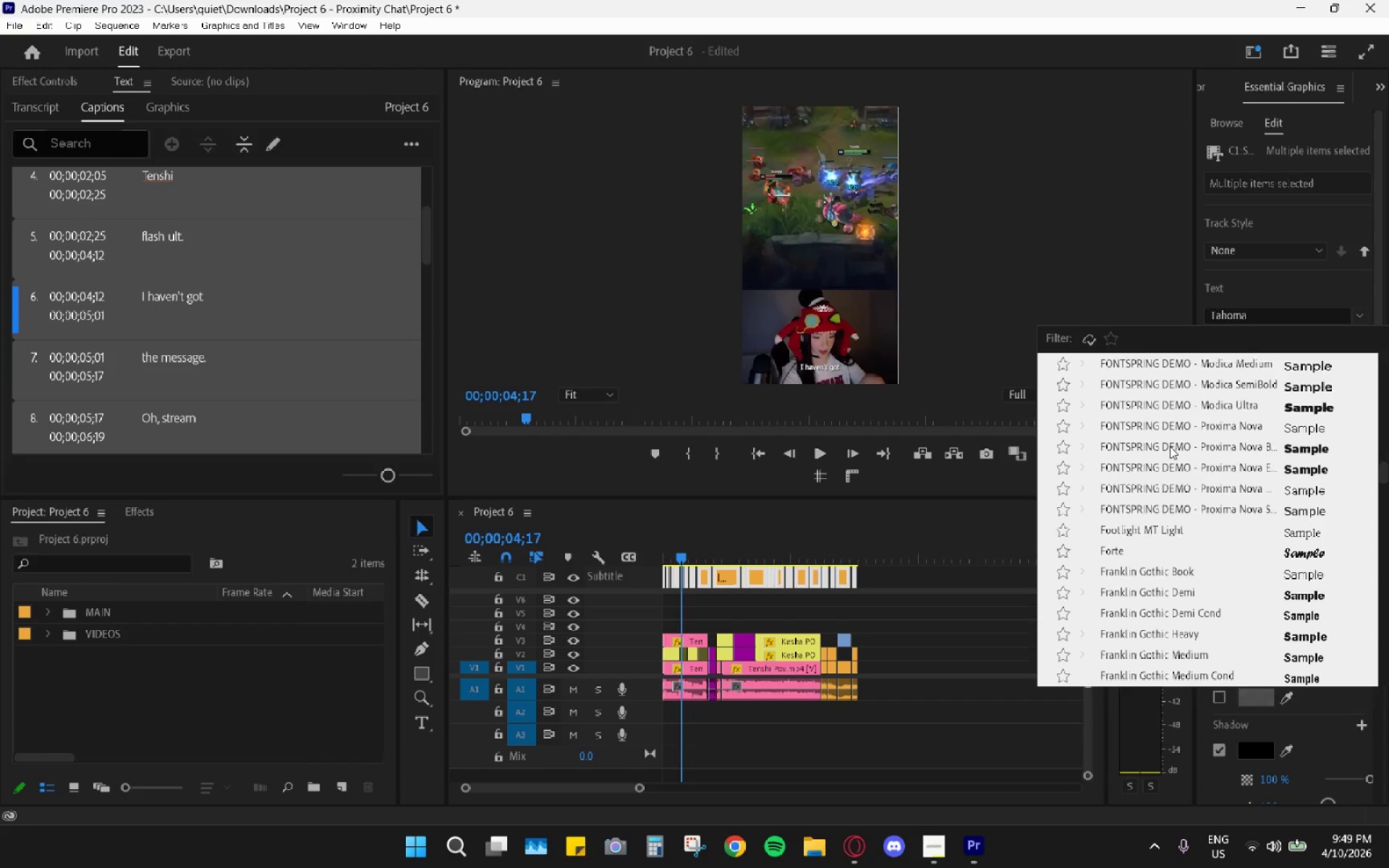 
mouse_move([841, 838])
 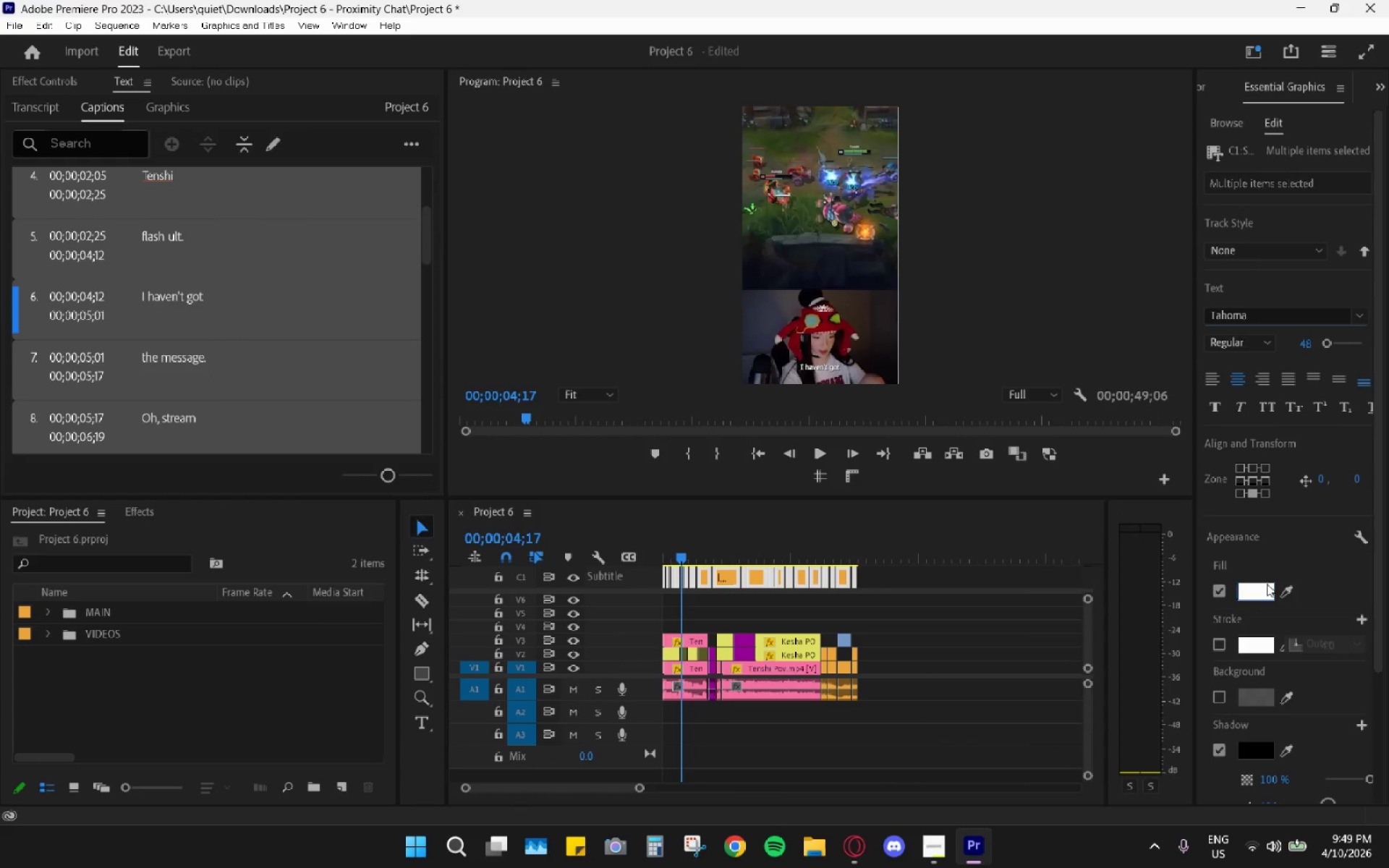 
left_click([1304, 312])
 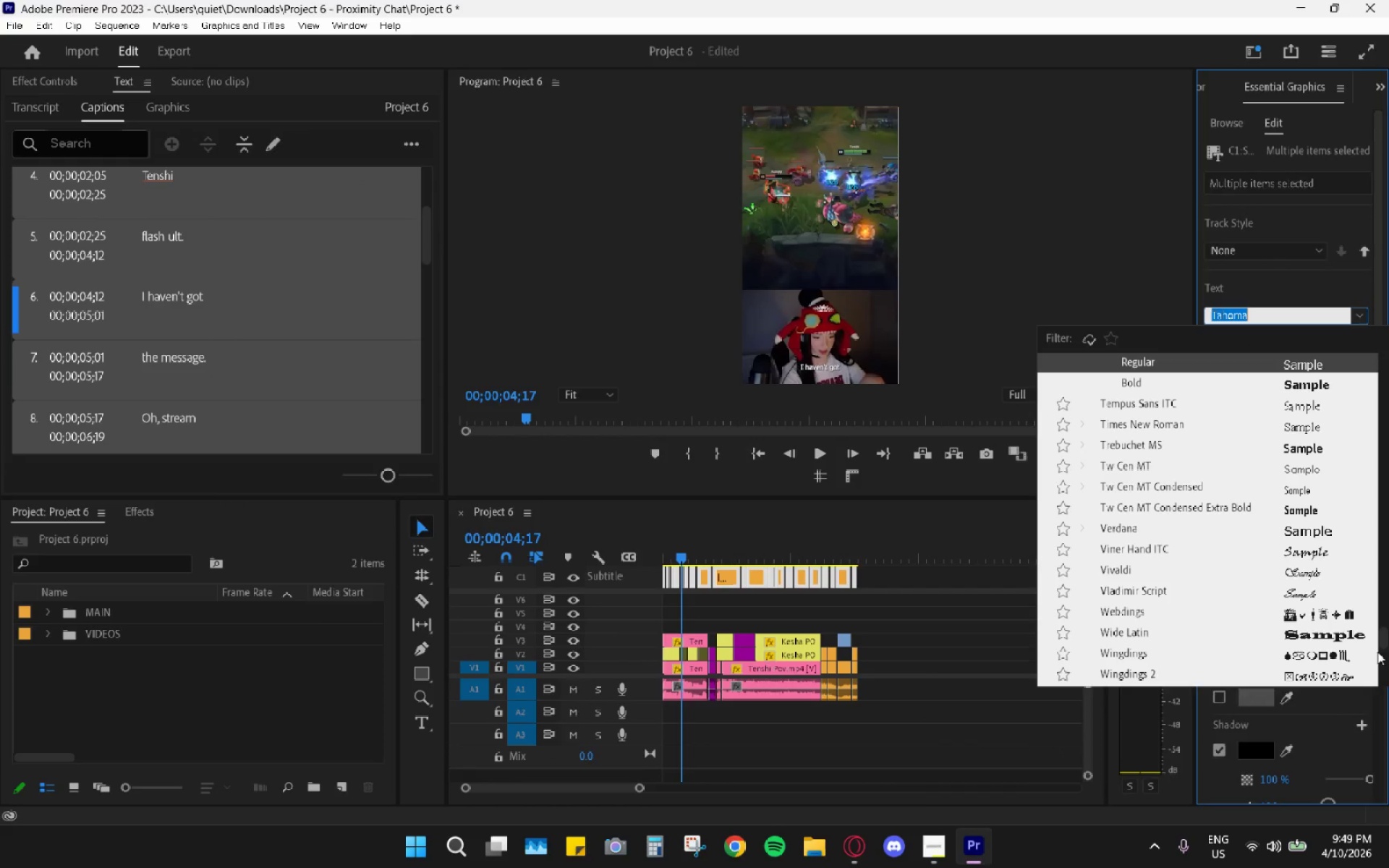 
left_click_drag(start_coordinate=[1380, 635], to_coordinate=[1378, 464])
 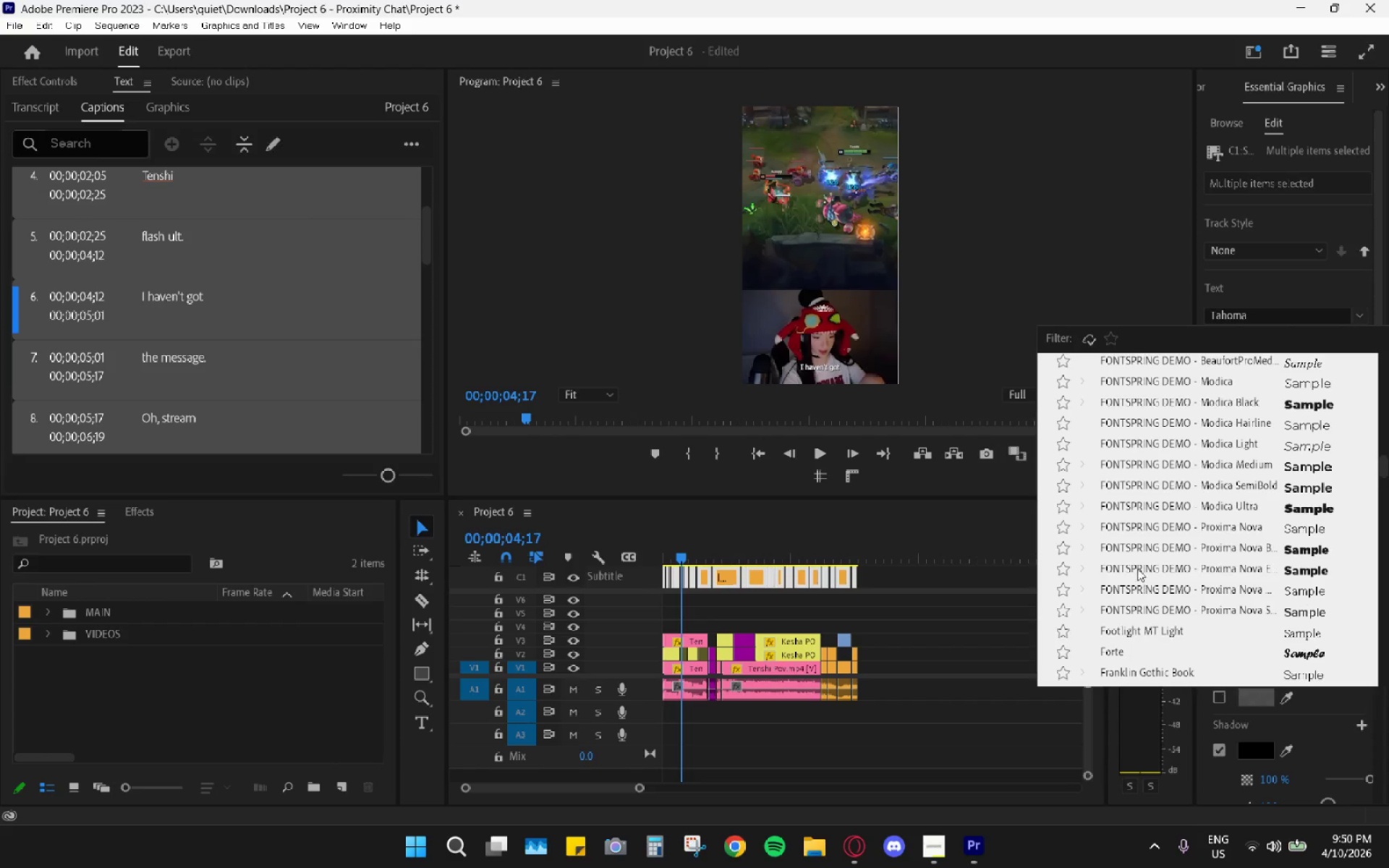 
wait(5.62)
 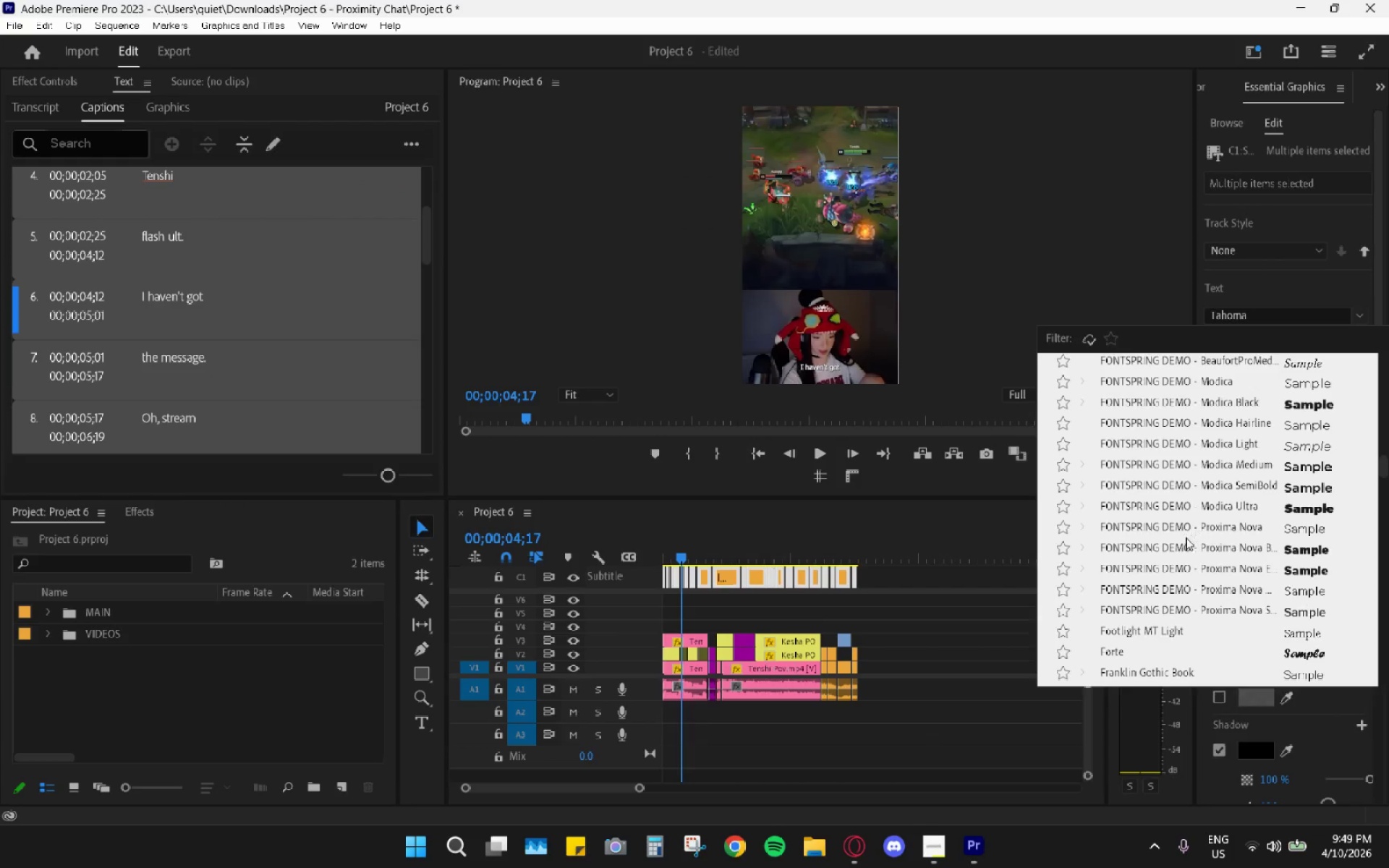 
left_click([1137, 550])
 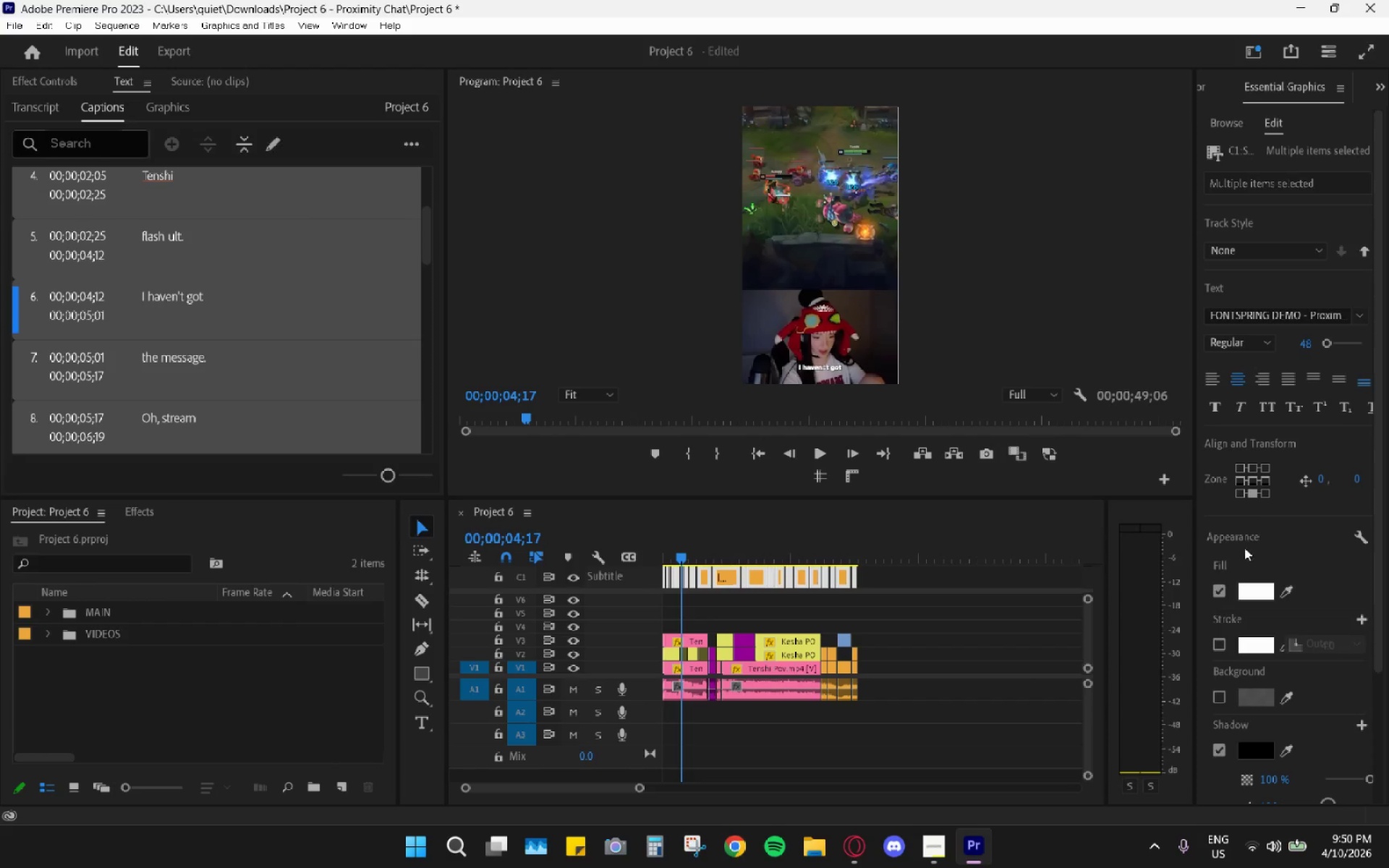 
left_click([1250, 474])
 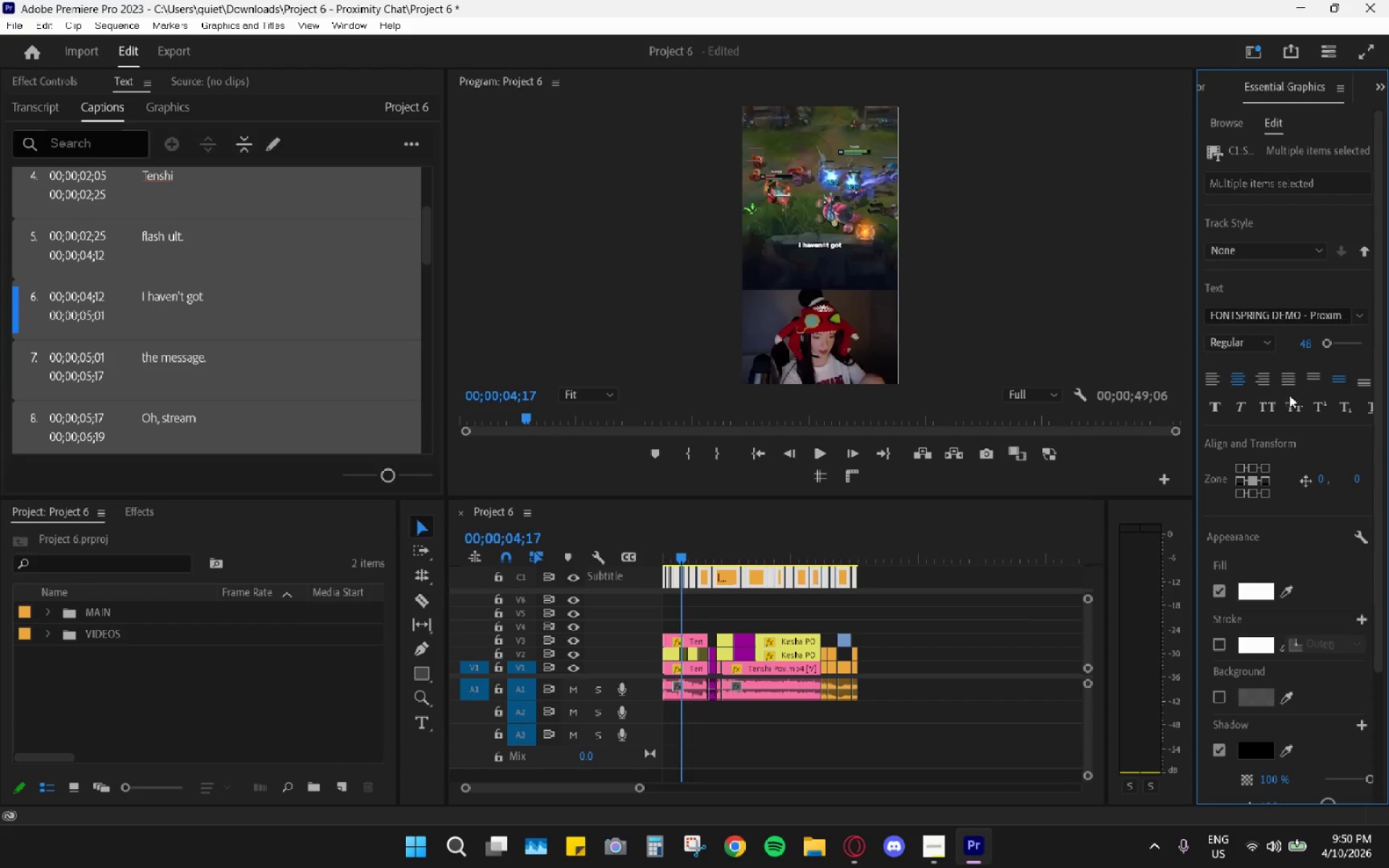 
wait(5.83)
 